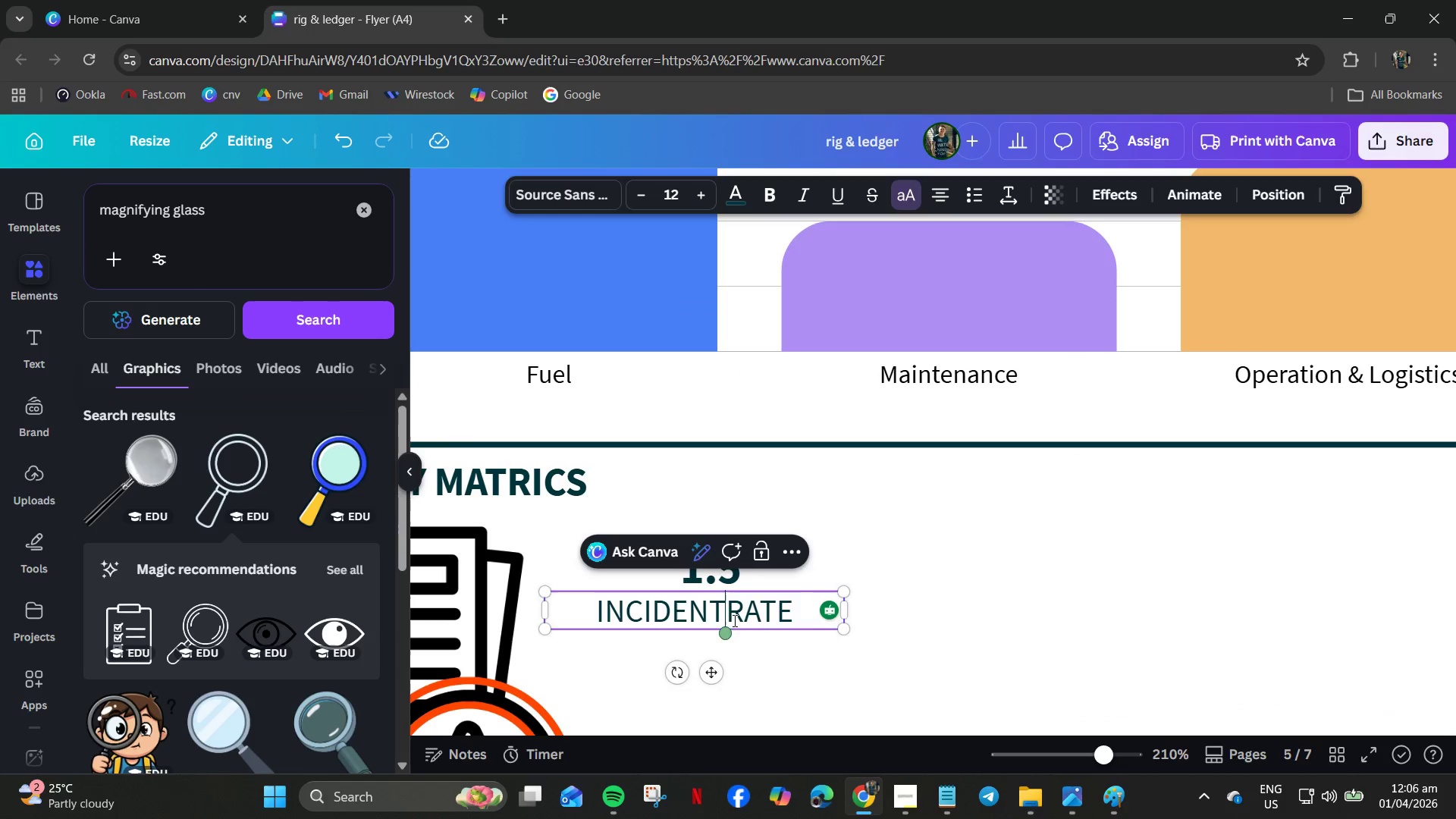 
key(Enter)
 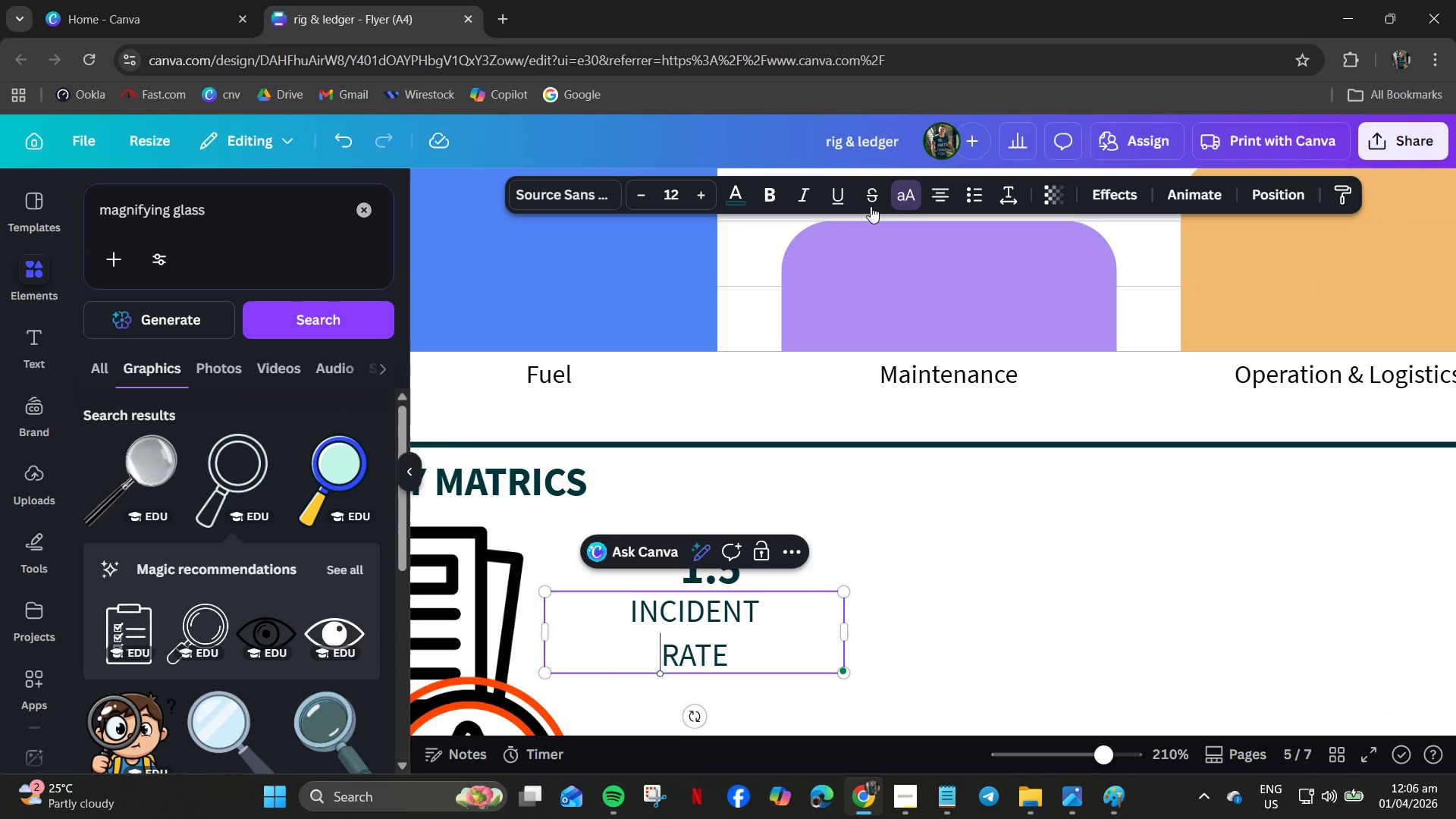 
left_click([941, 197])
 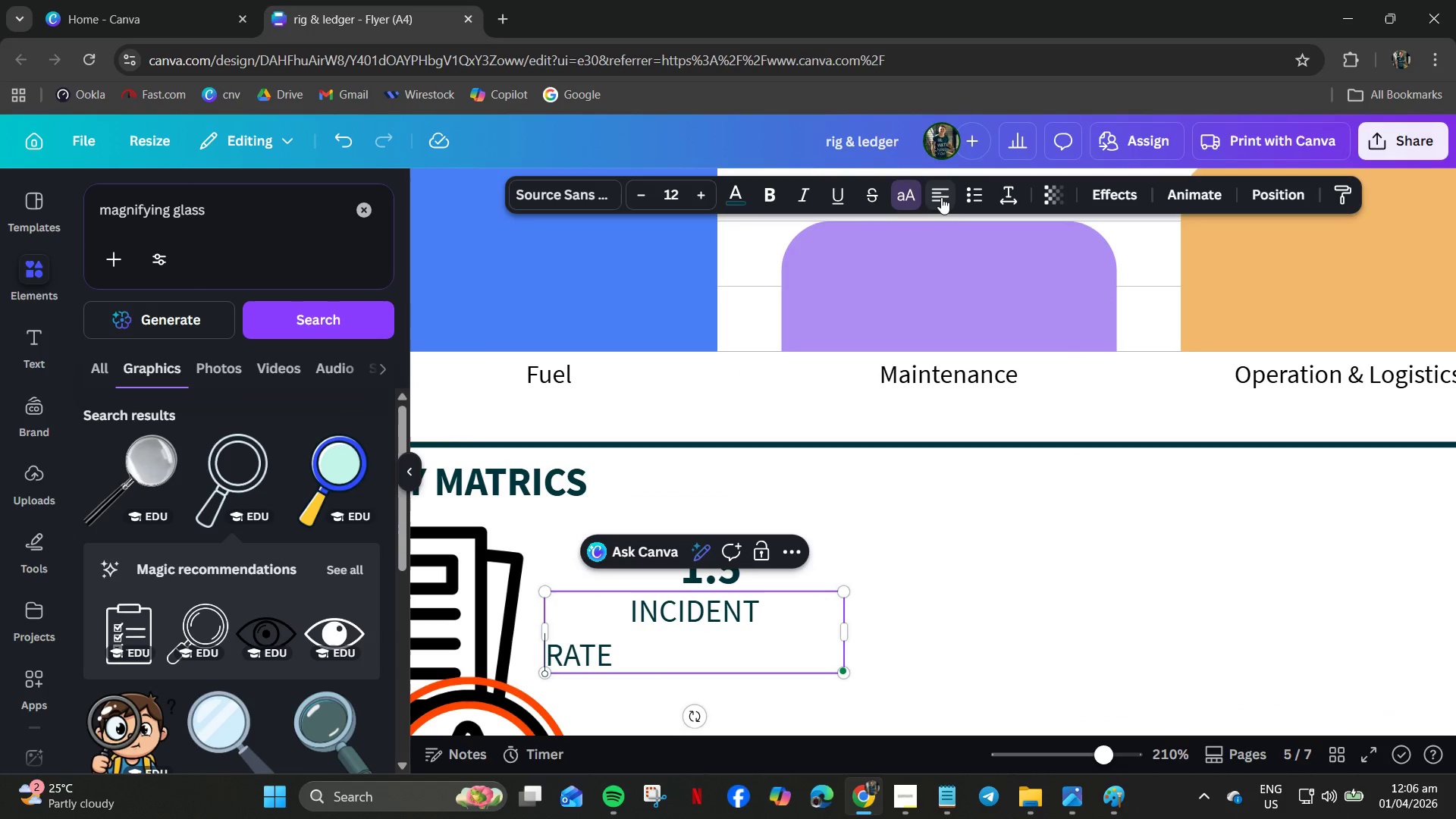 
left_click([941, 197])
 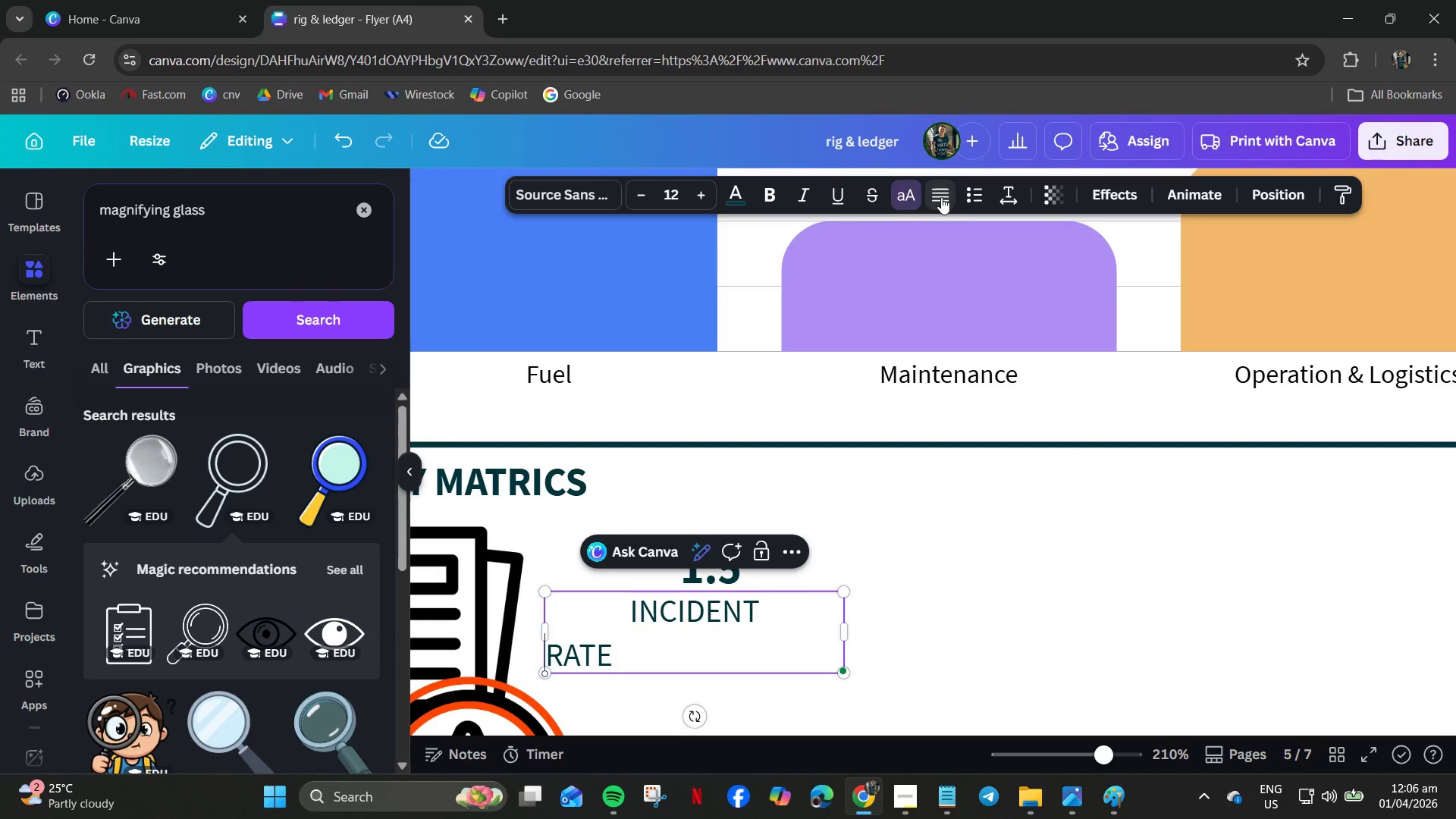 
left_click([941, 197])
 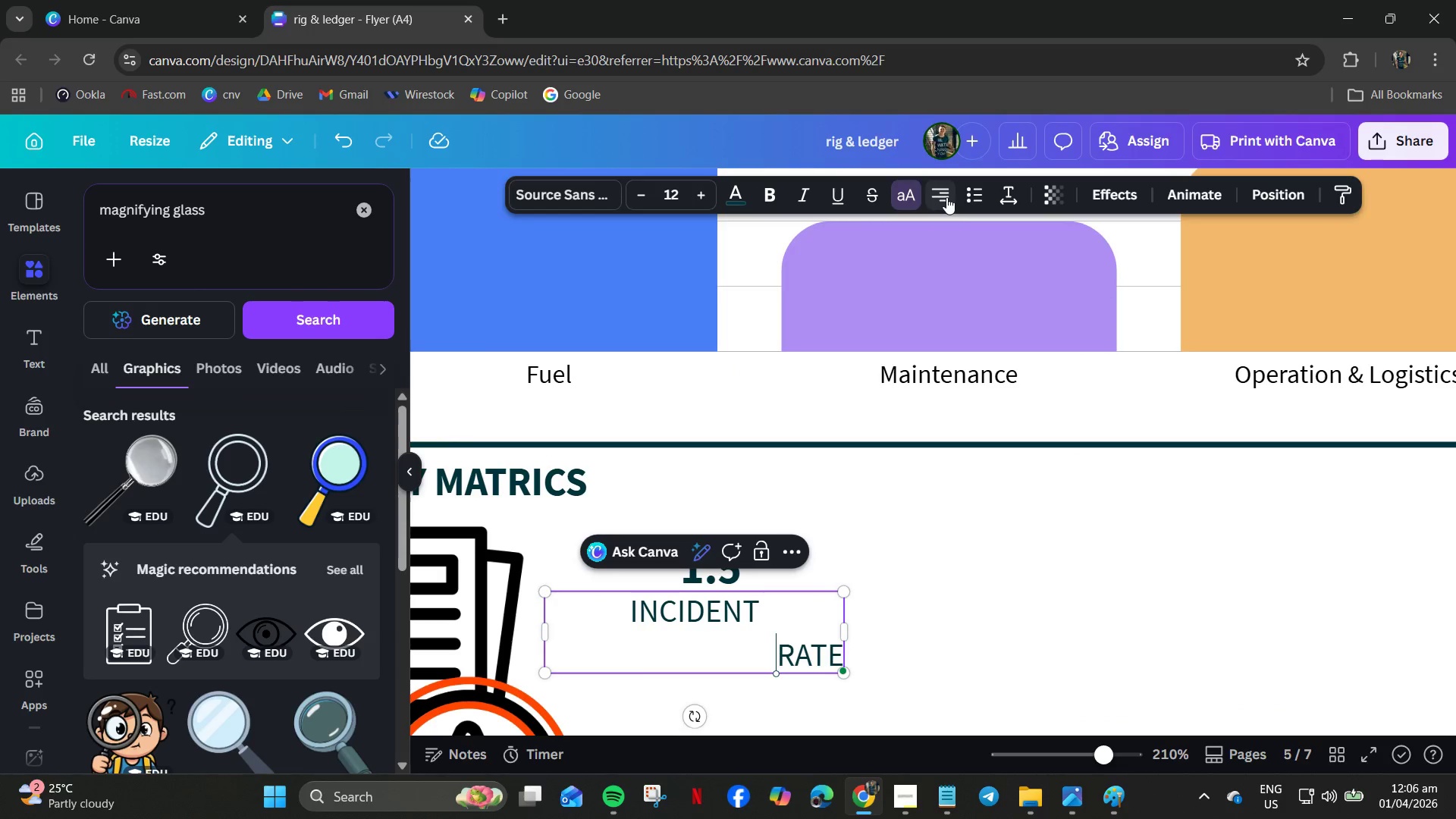 
left_click([946, 197])
 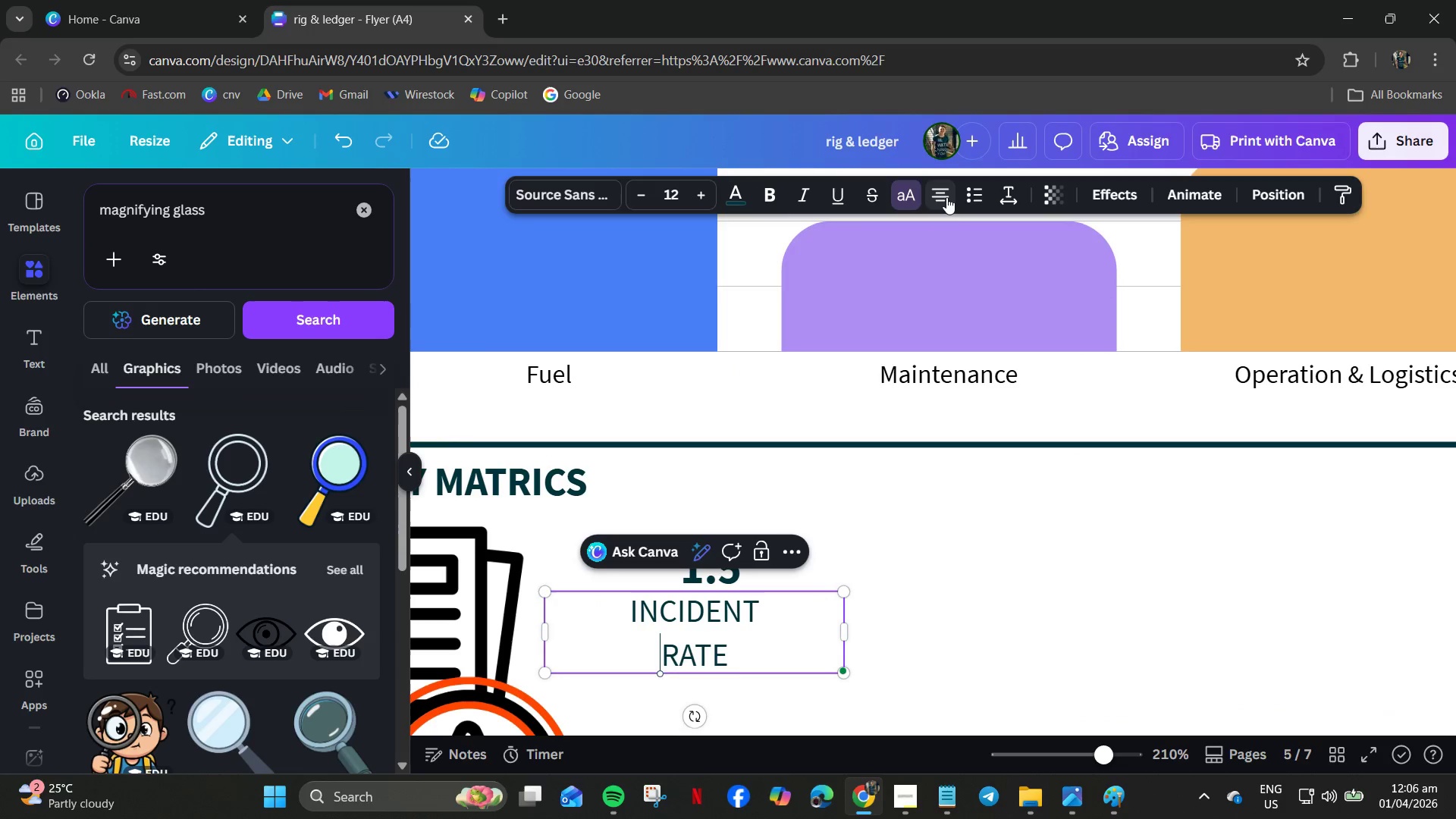 
key(Control+A)
 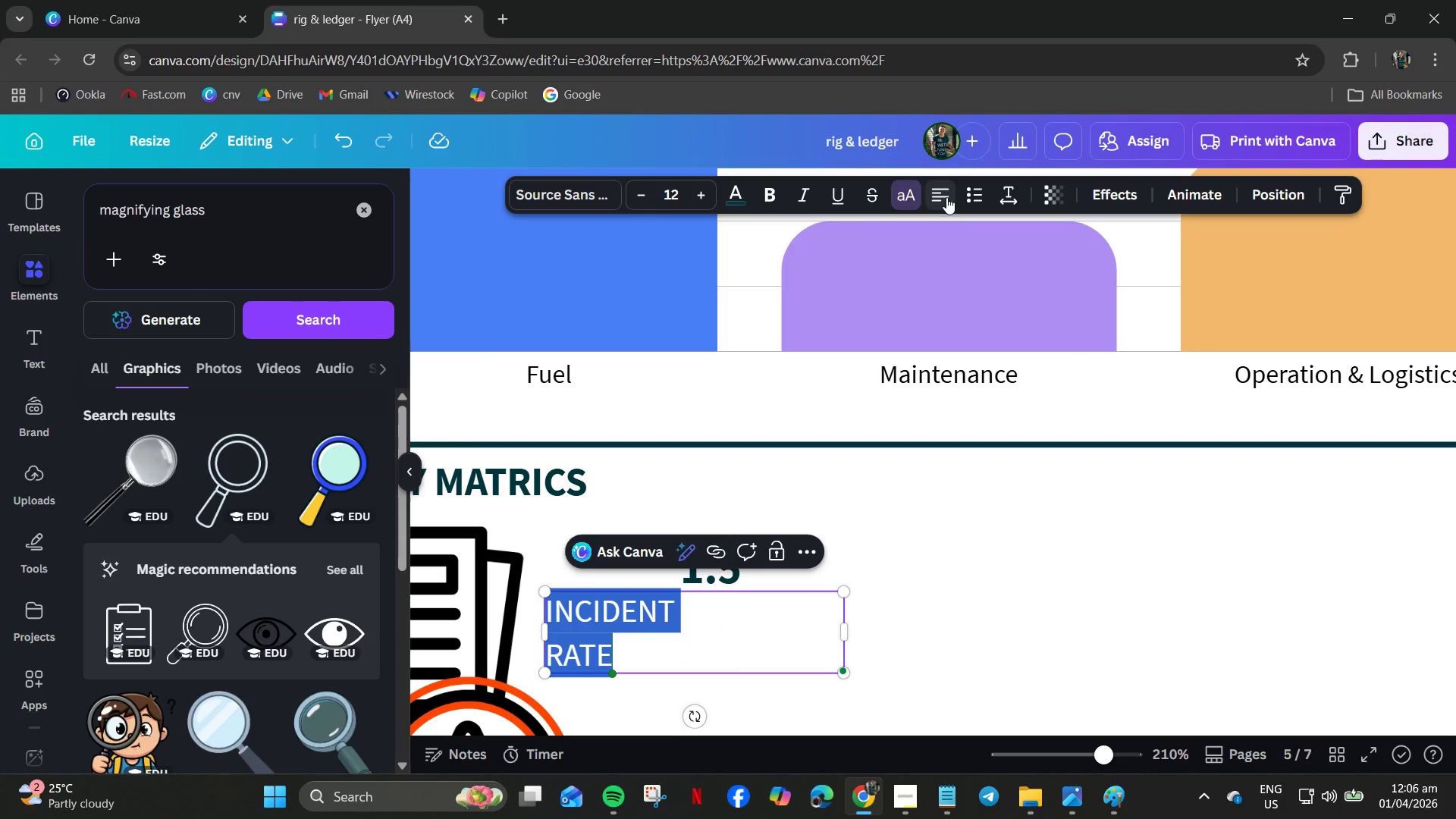 
double_click([946, 197])
 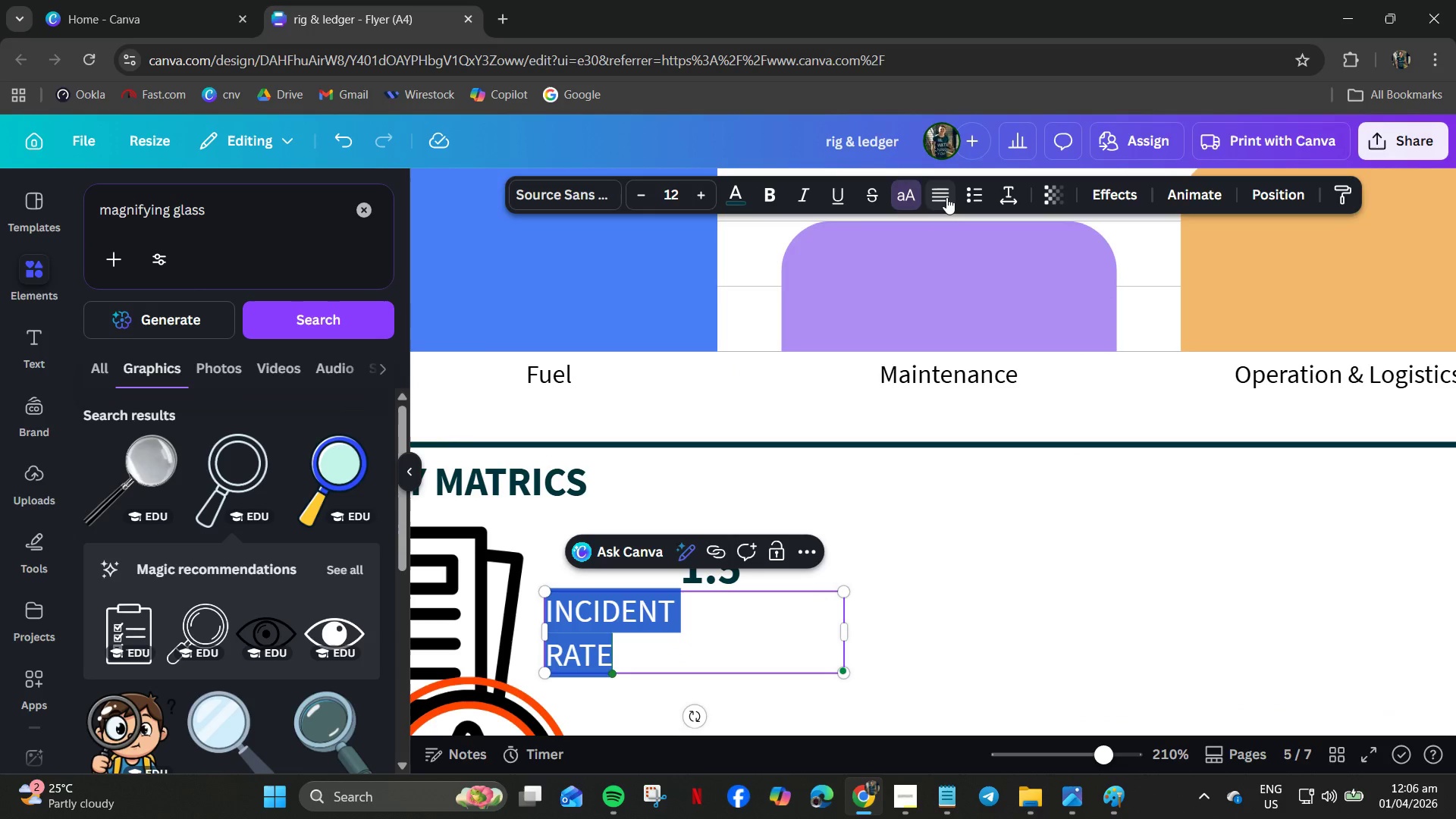 
left_click([946, 197])
 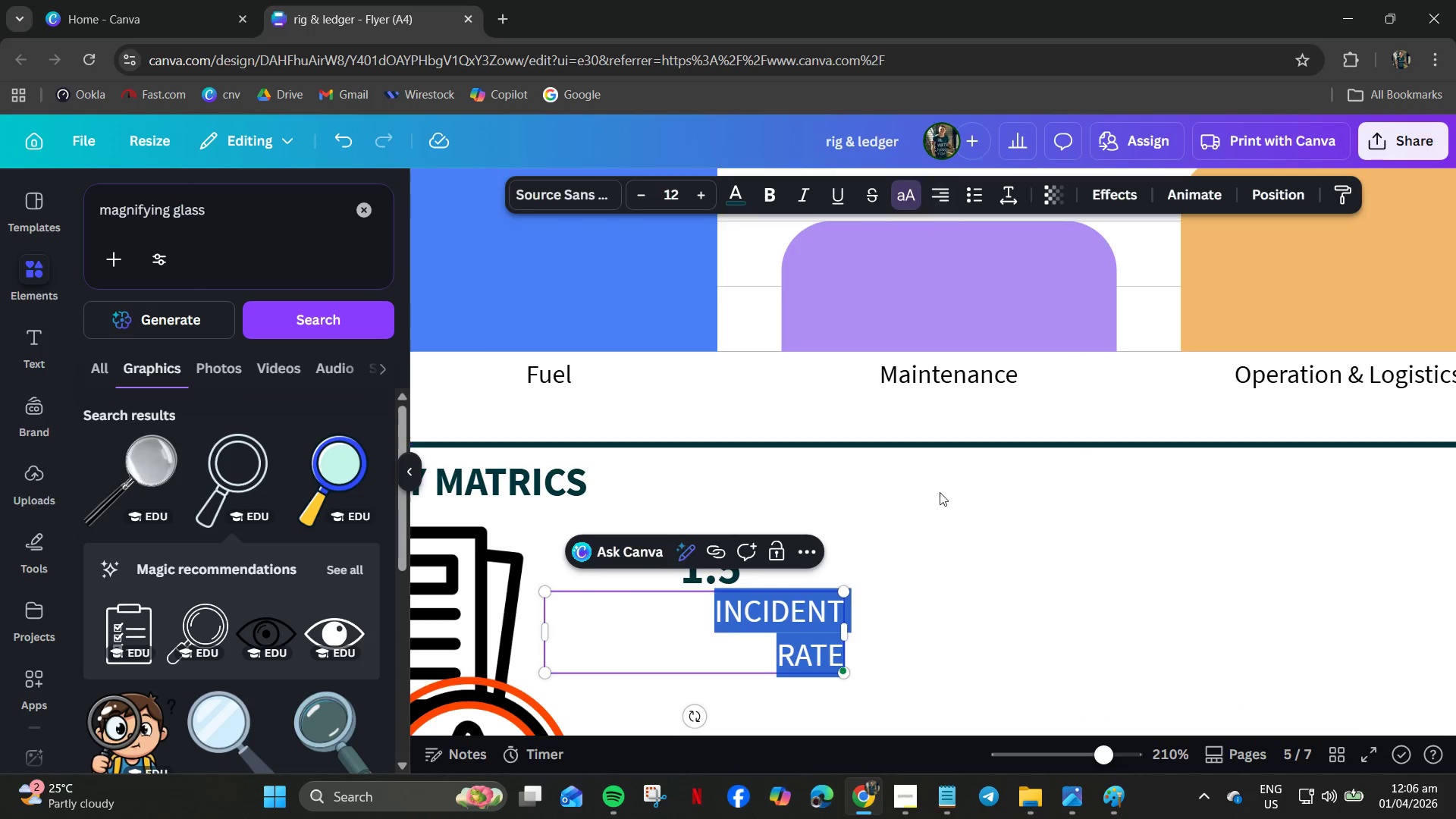 
left_click([924, 569])
 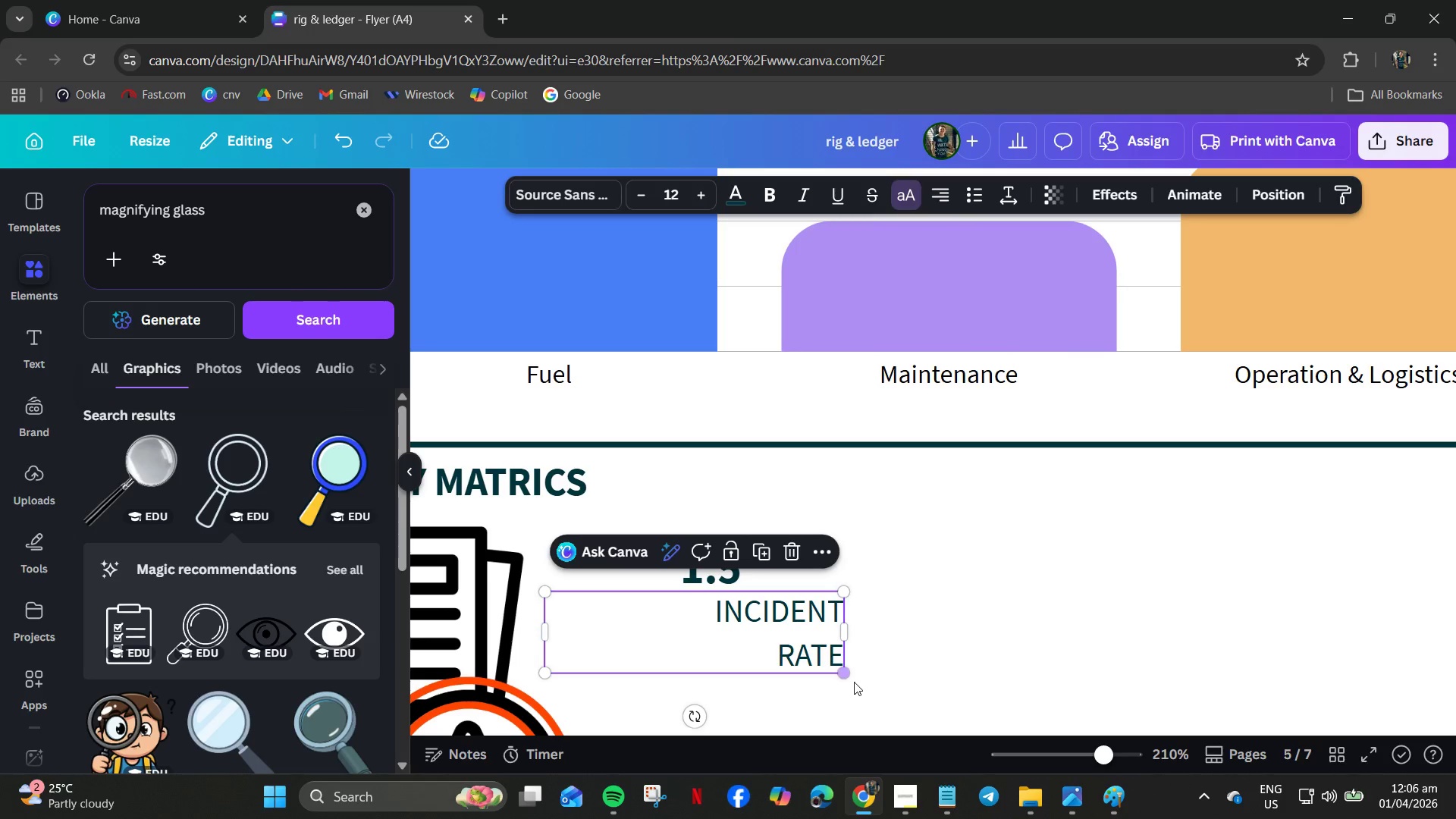 
left_click_drag(start_coordinate=[845, 672], to_coordinate=[739, 632])
 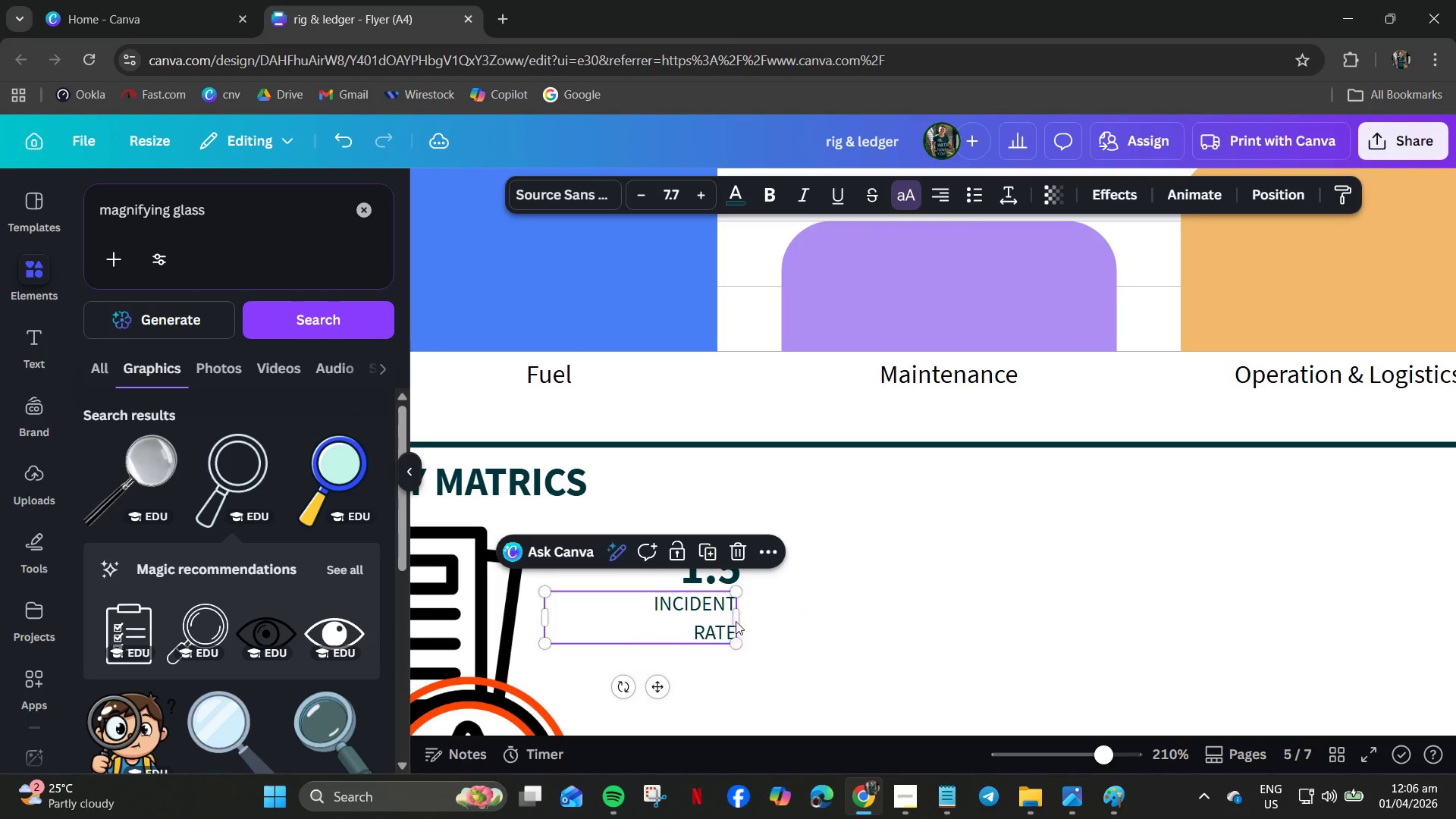 
left_click_drag(start_coordinate=[726, 617], to_coordinate=[670, 558])
 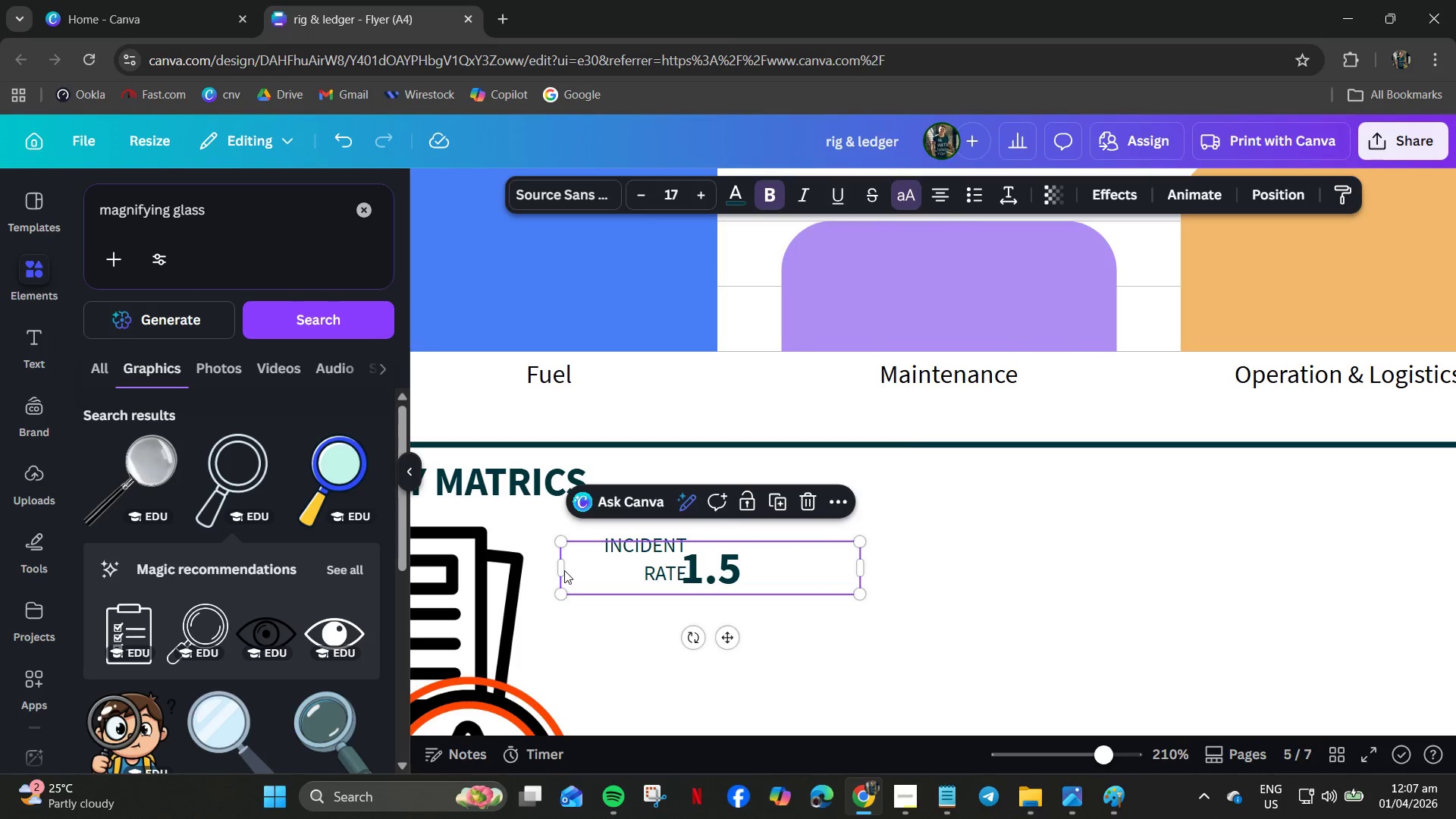 
left_click_drag(start_coordinate=[560, 571], to_coordinate=[733, 581])
 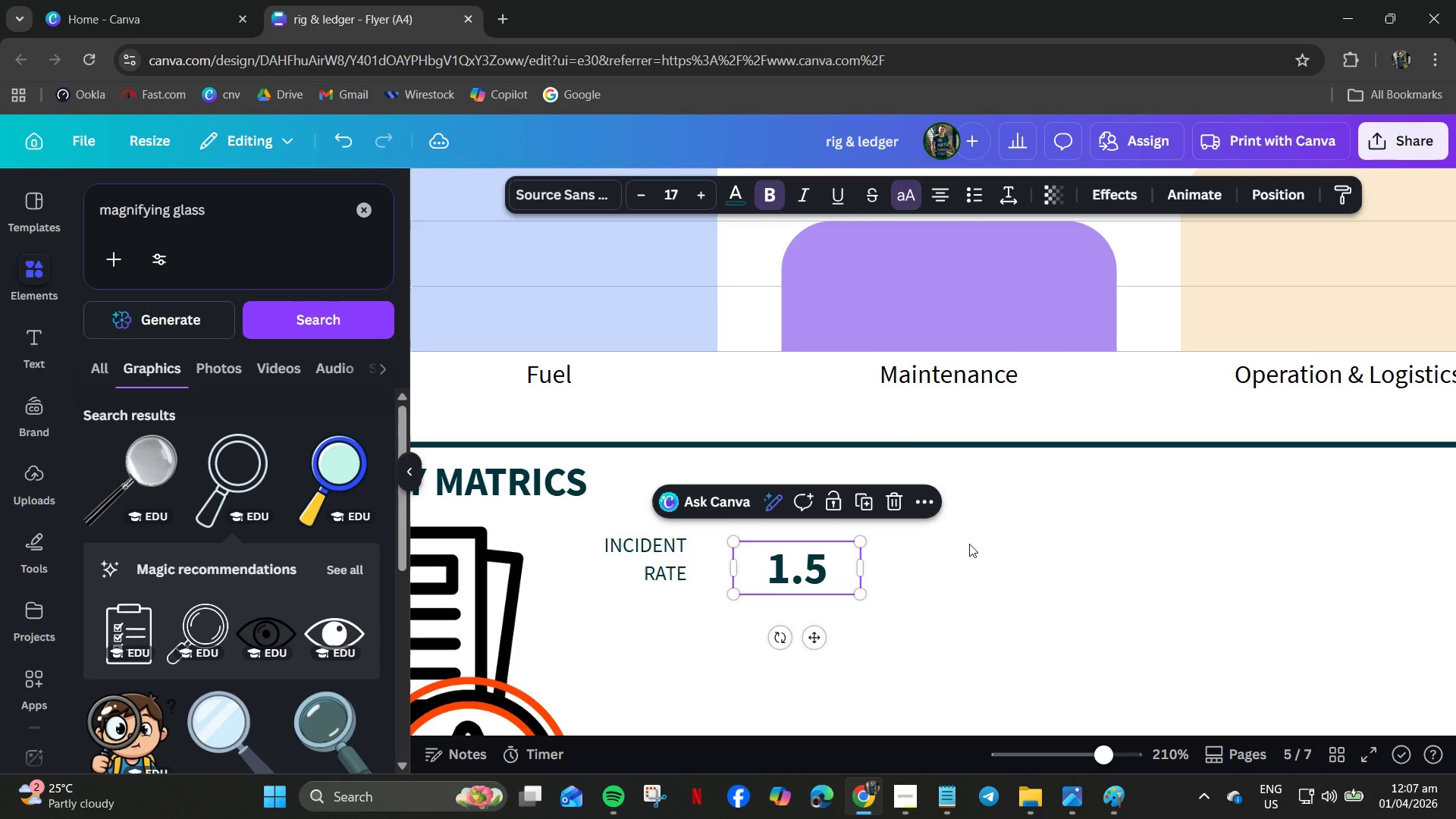 
left_click_drag(start_coordinate=[990, 595], to_coordinate=[984, 595])
 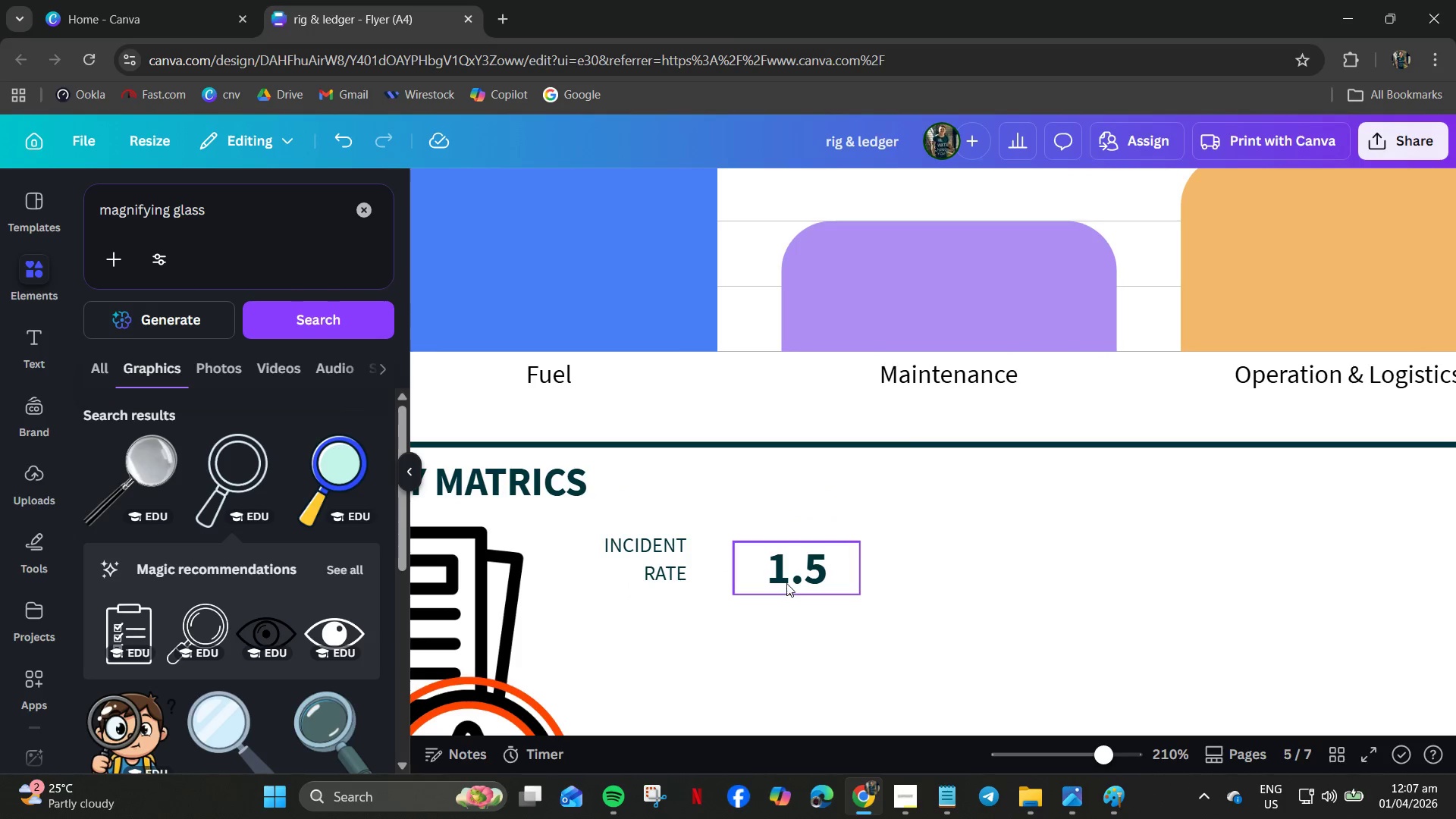 
left_click_drag(start_coordinate=[791, 581], to_coordinate=[726, 571])
 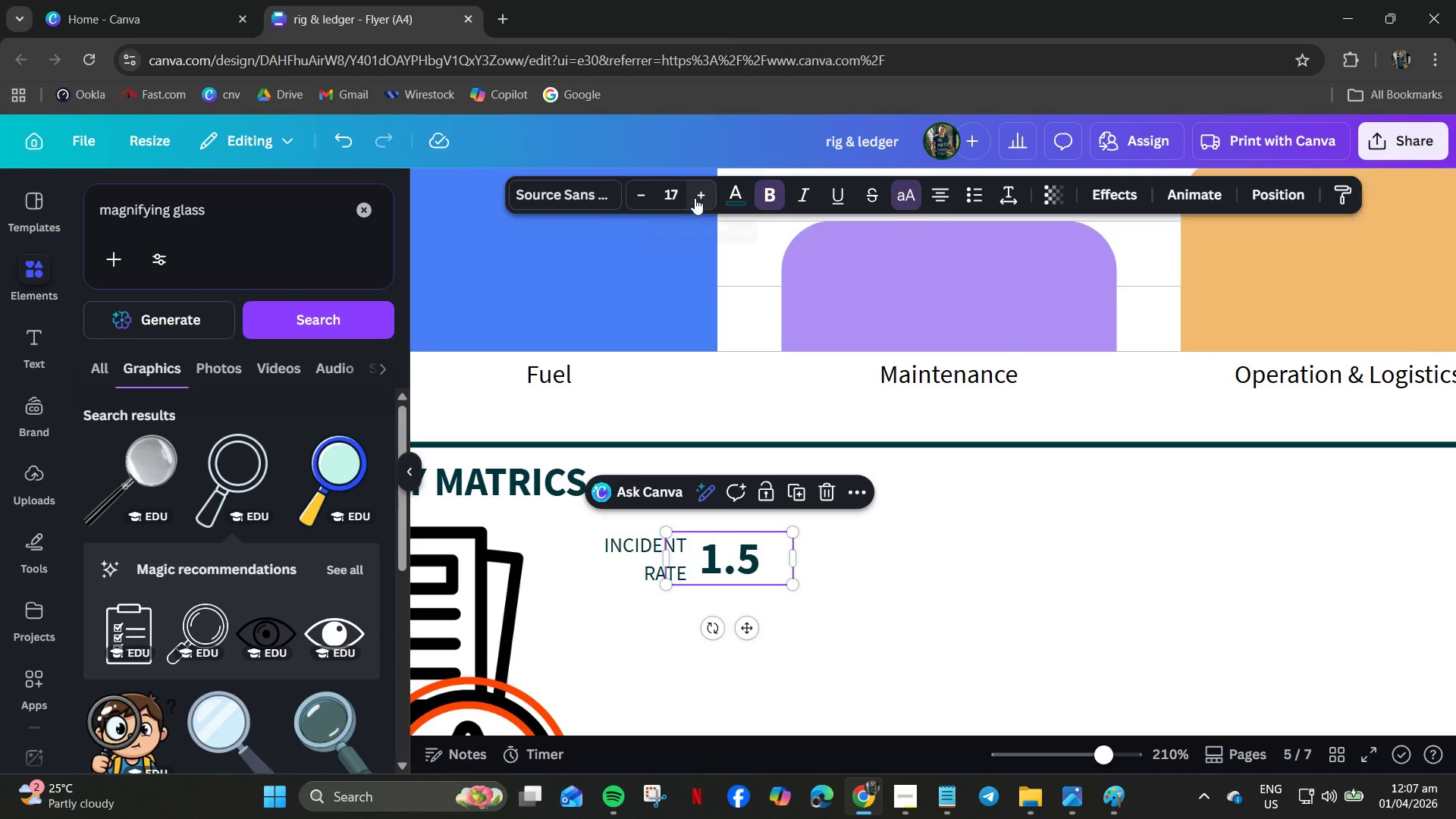 
double_click([695, 198])
 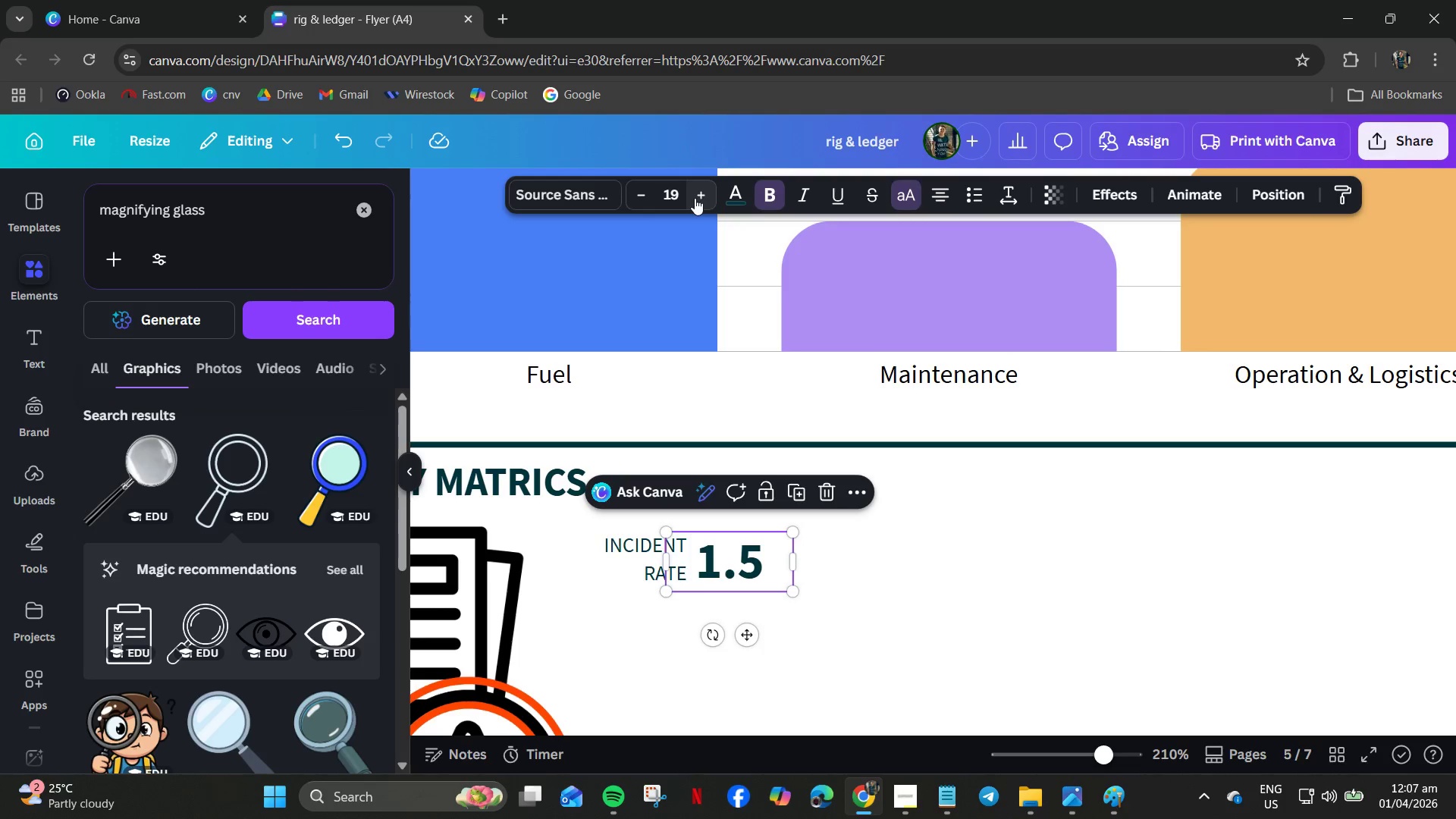 
left_click([695, 198])
 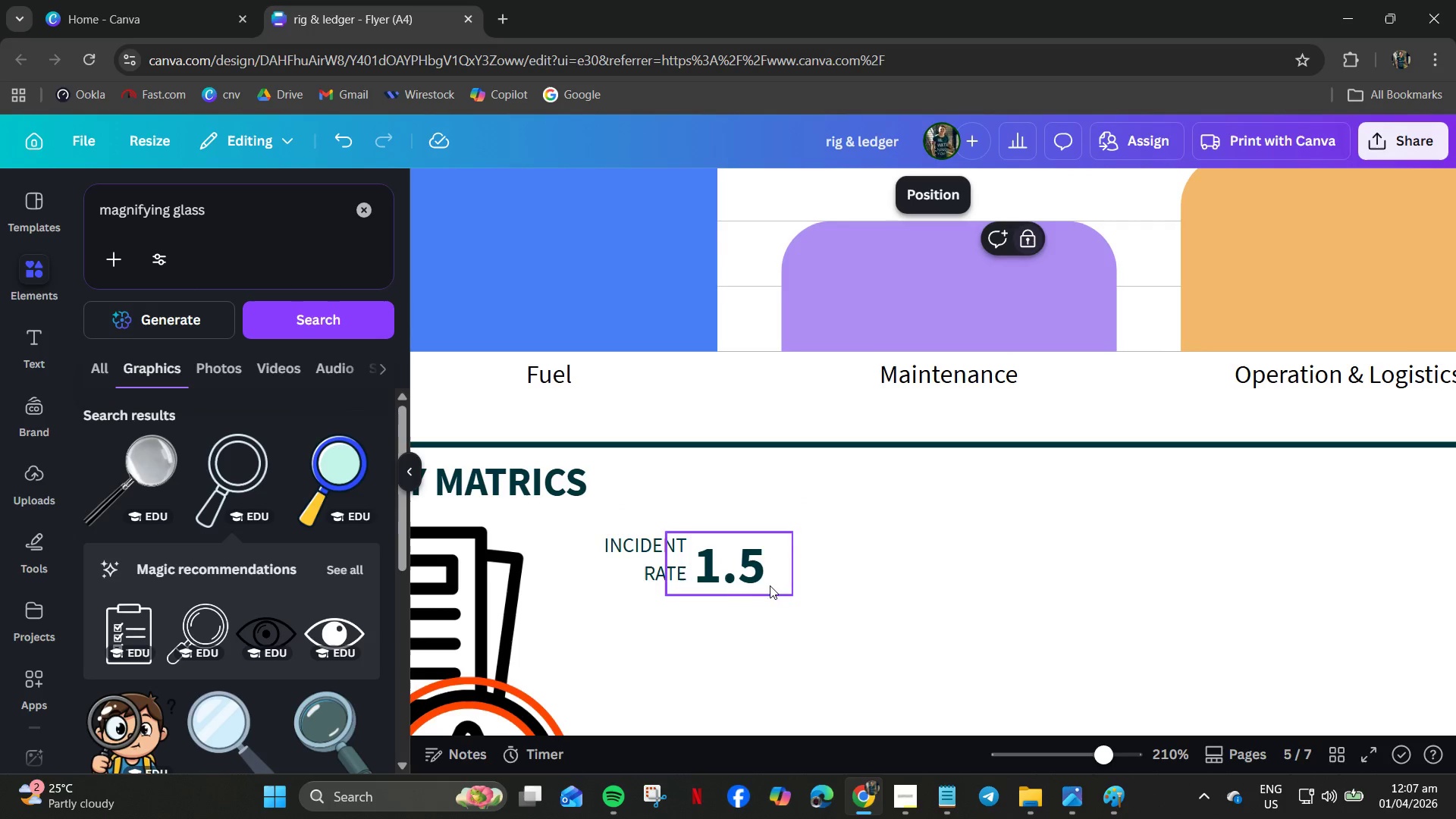 
left_click_drag(start_coordinate=[726, 579], to_coordinate=[728, 568])
 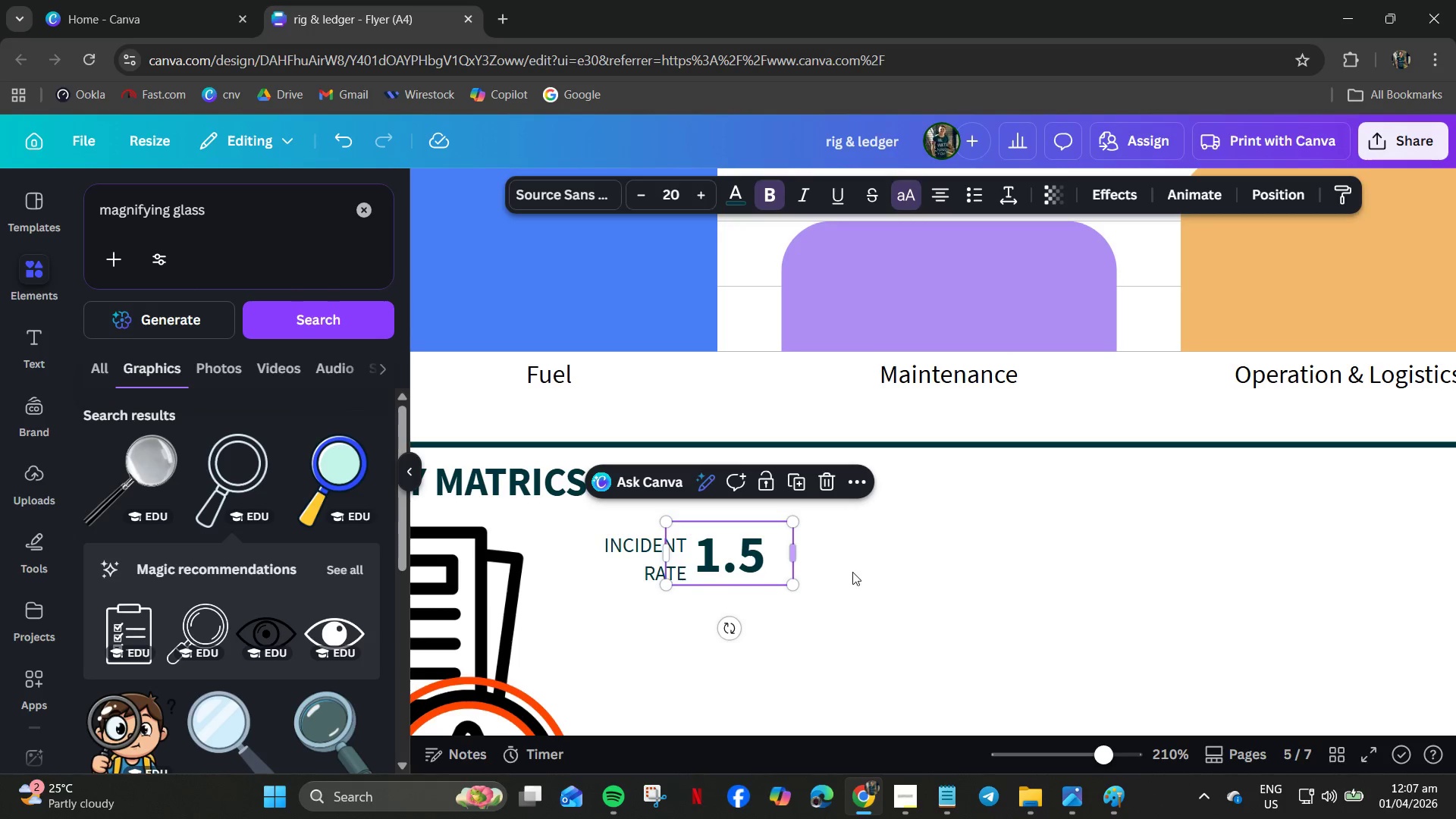 
left_click([853, 572])
 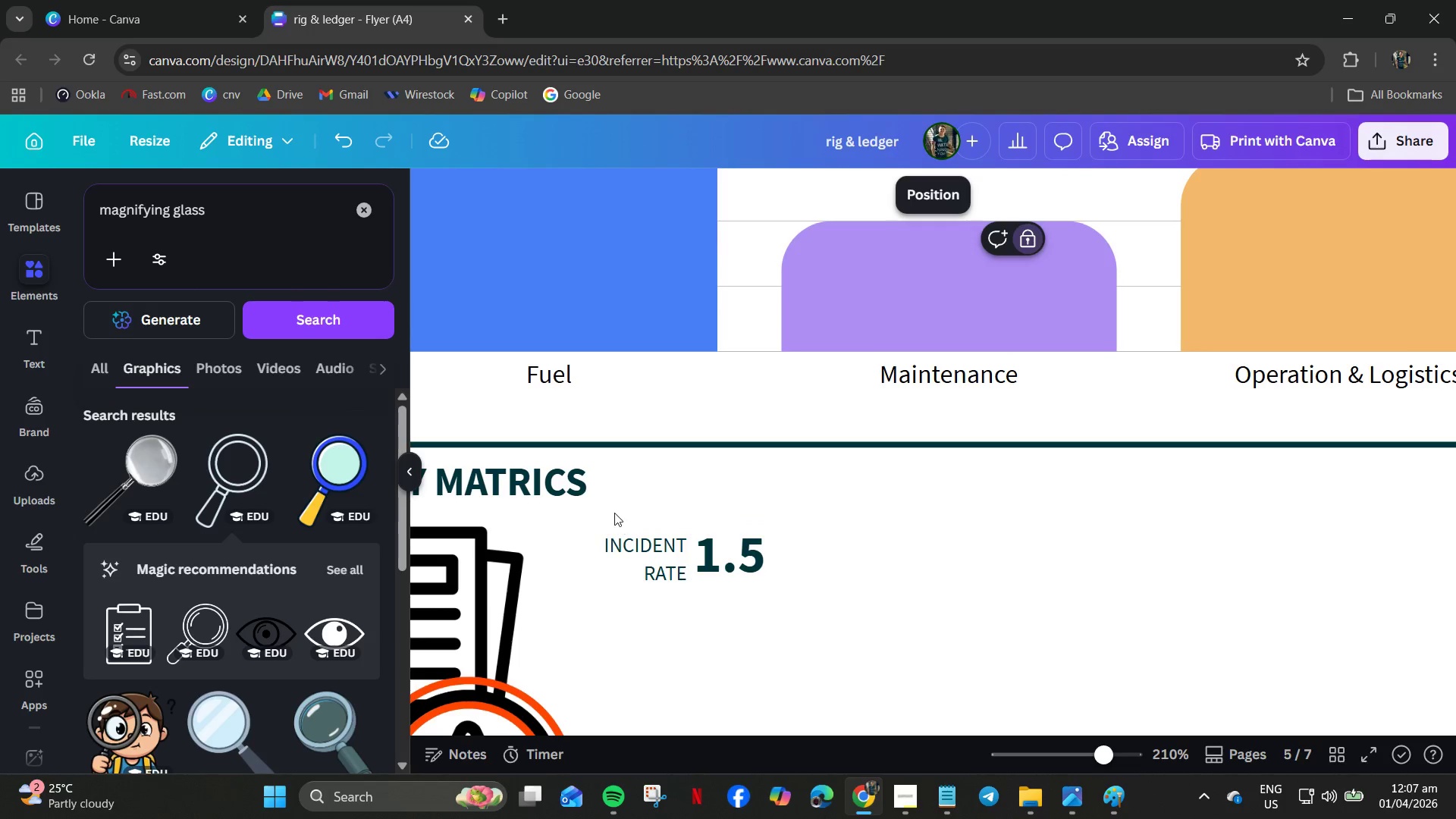 
left_click([646, 435])
 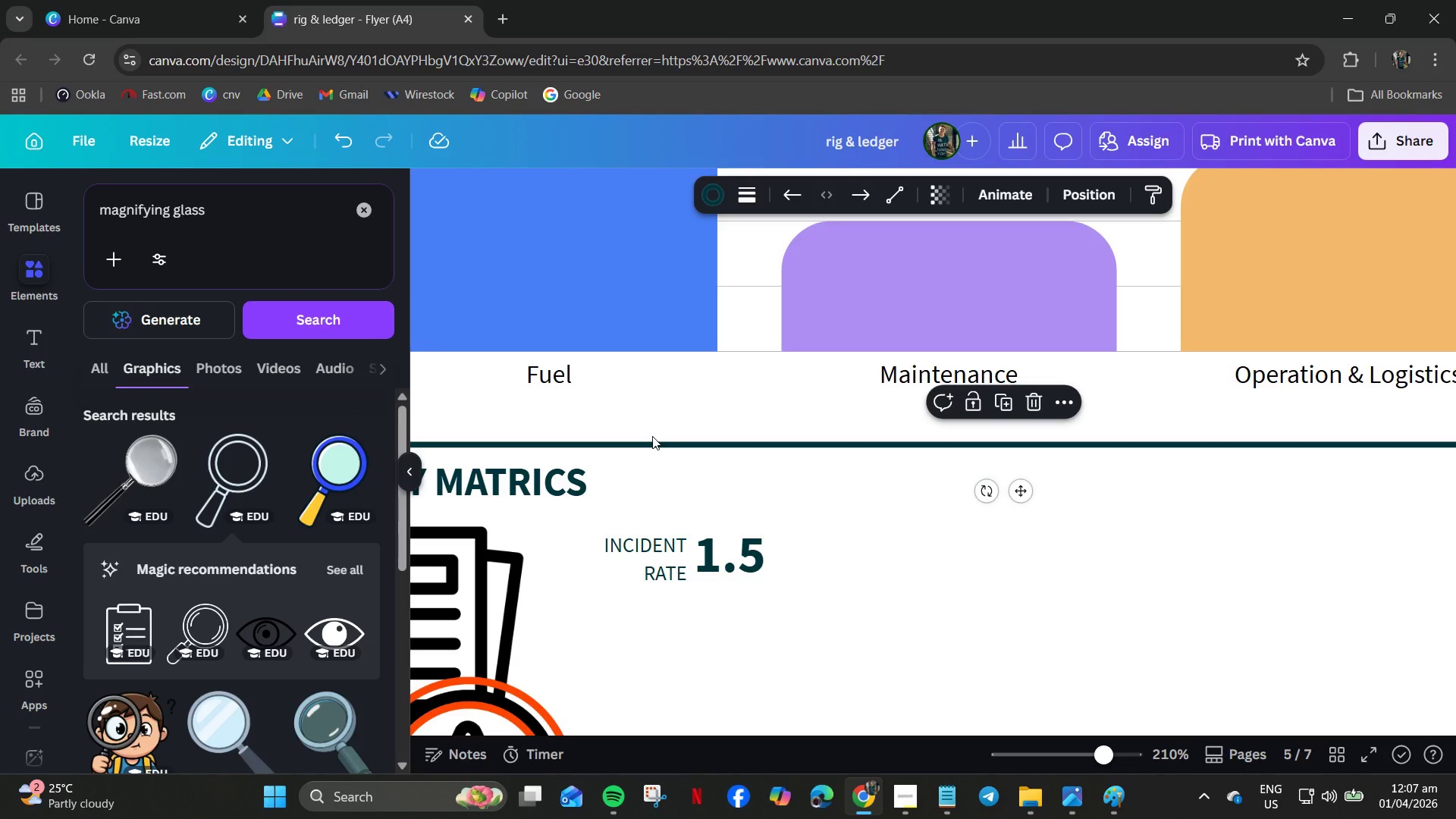 
left_click([652, 436])
 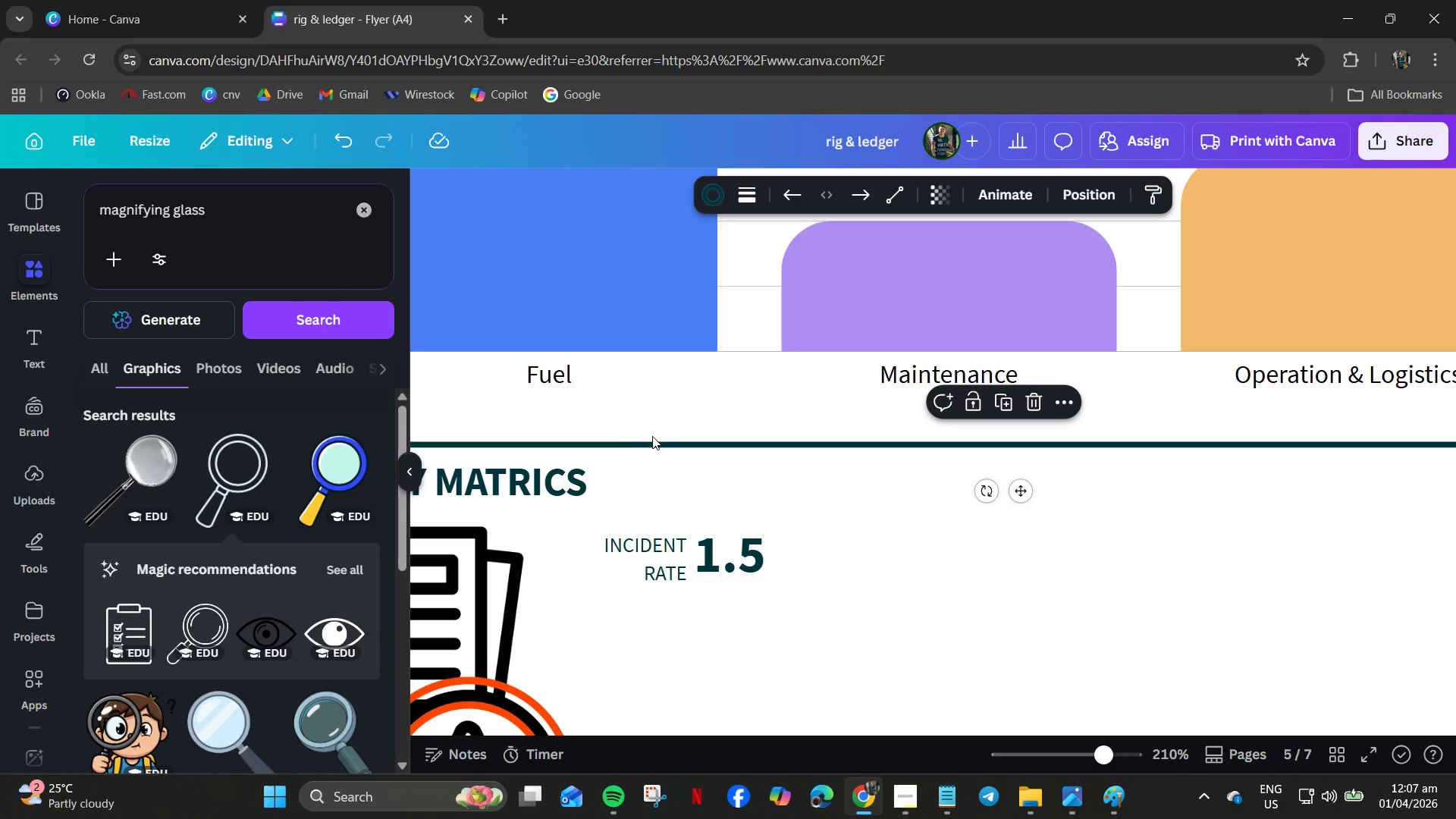 
key(Control+ControlLeft)
 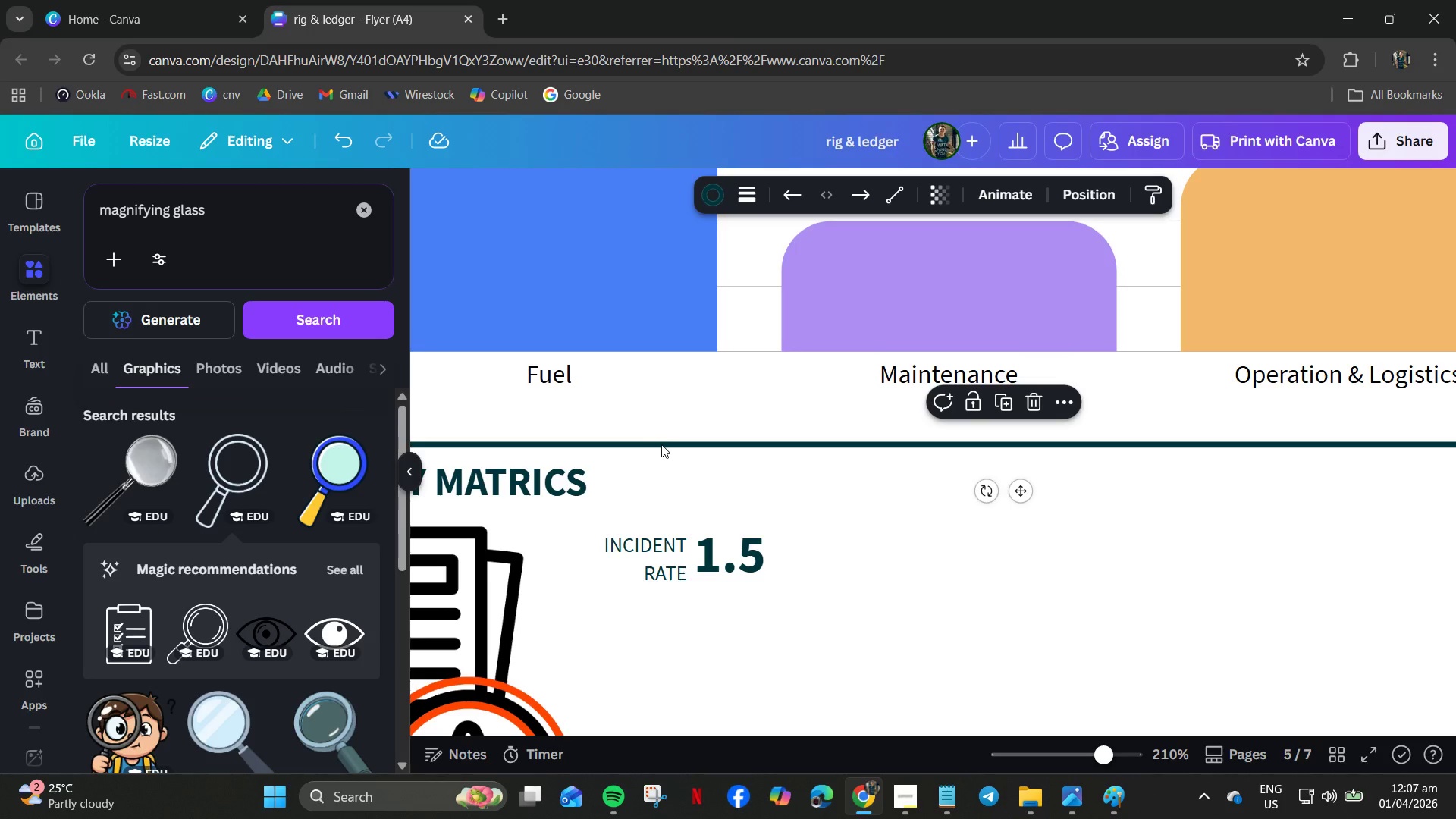 
left_click([661, 444])
 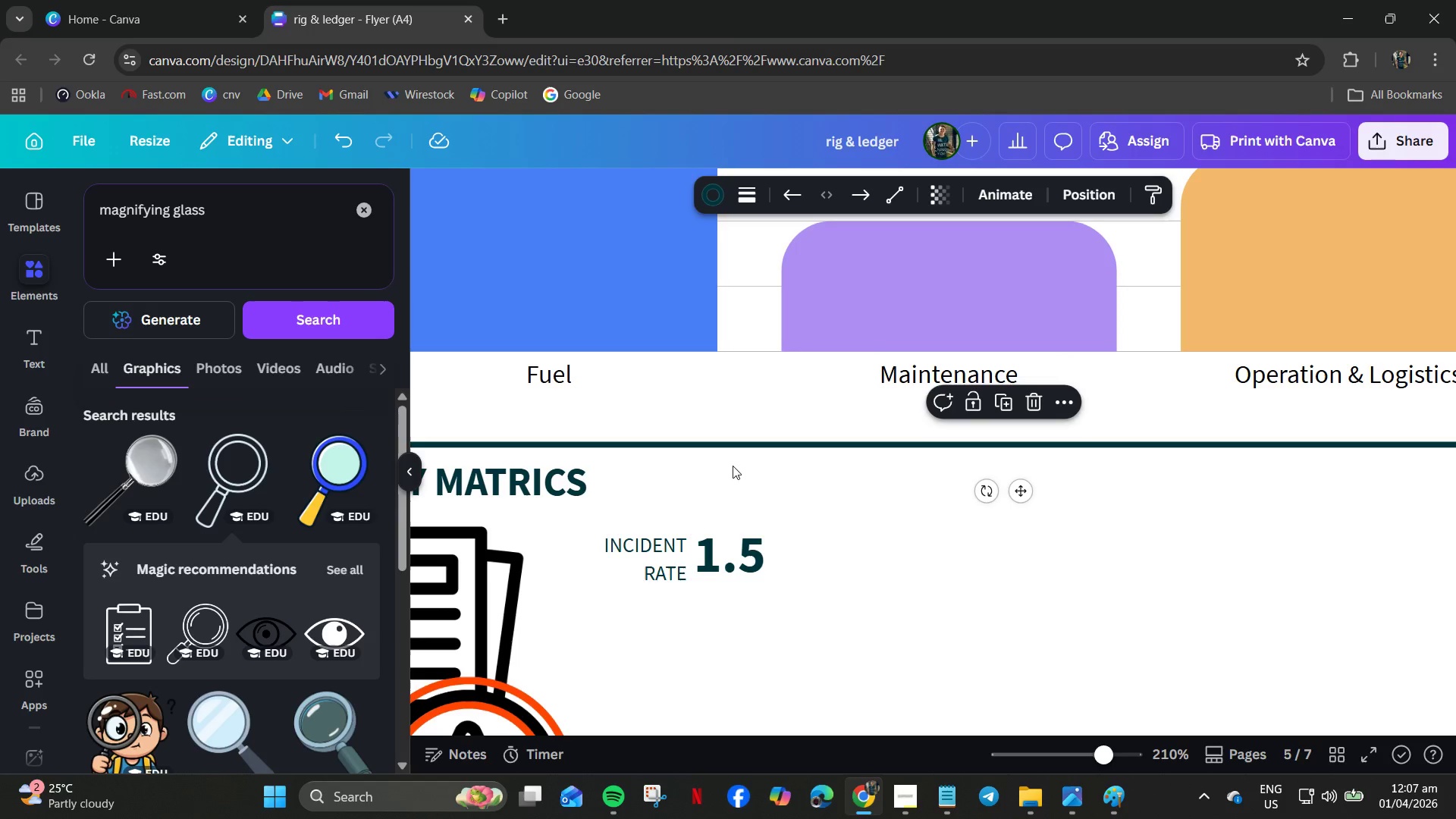 
hold_key(key=ControlLeft, duration=0.66)
scroll: coordinate [908, 544], scroll_direction: down, amount: 5.0
 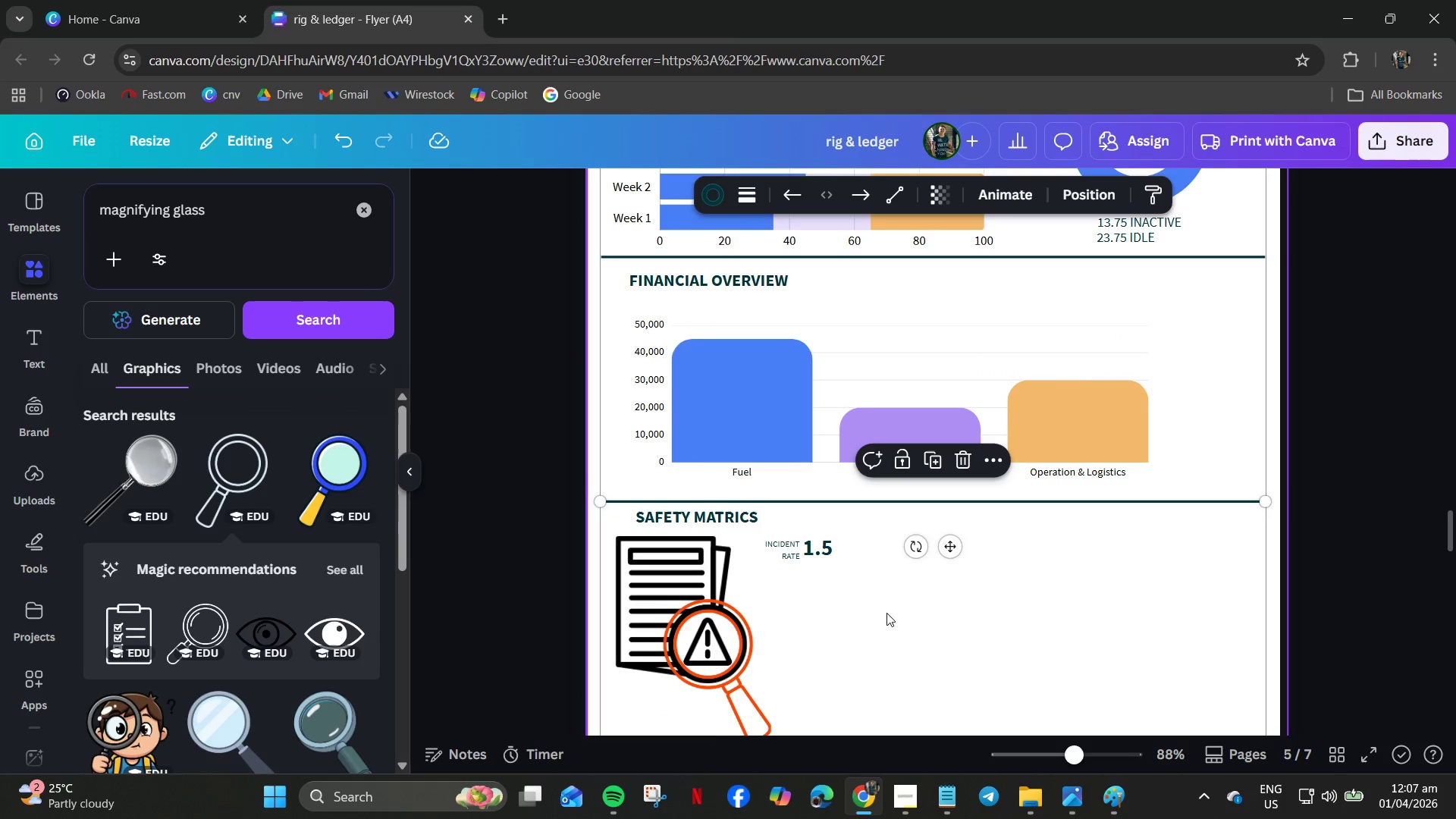 
key(Control+C)
 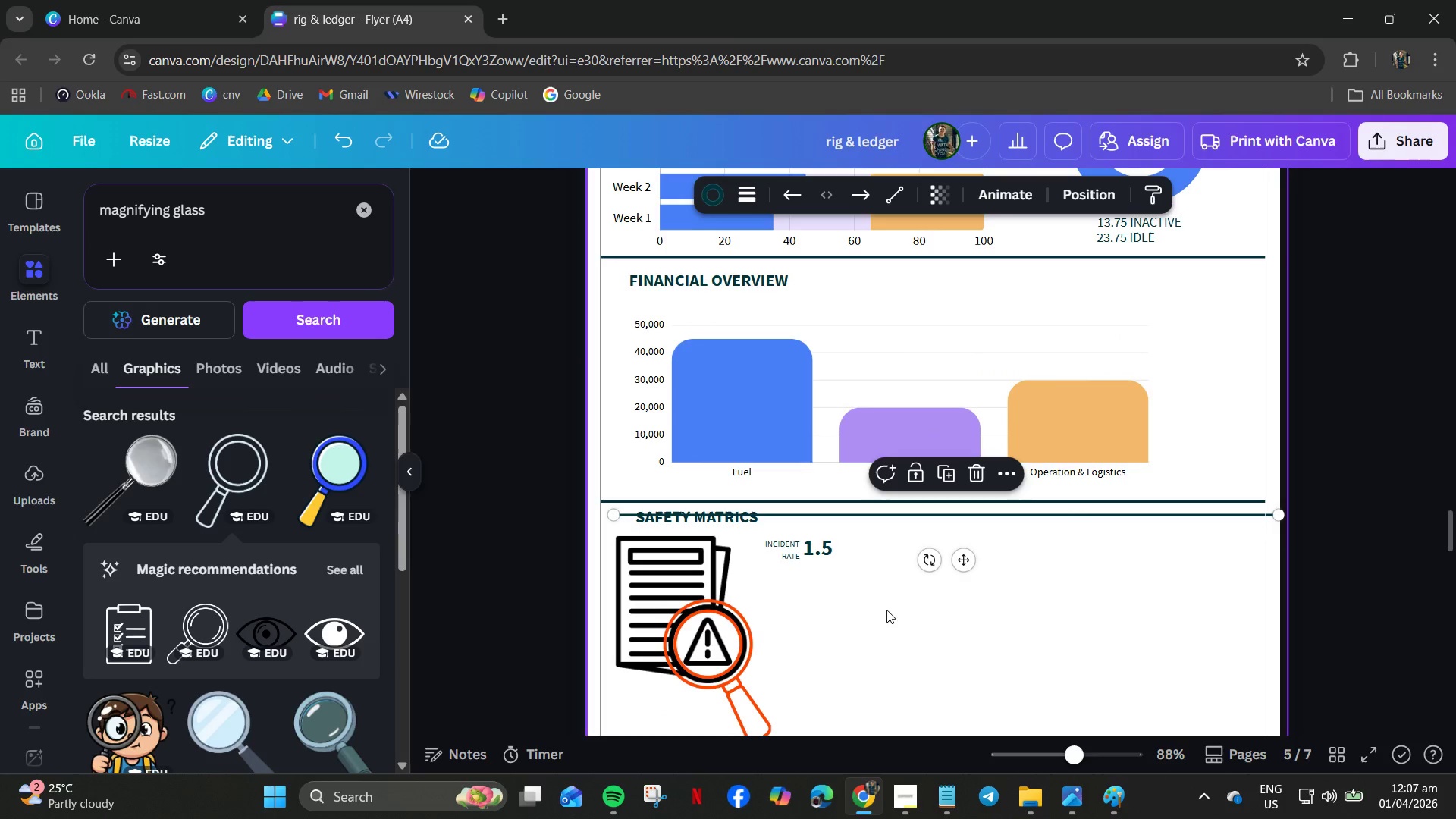 
key(Control+V)
 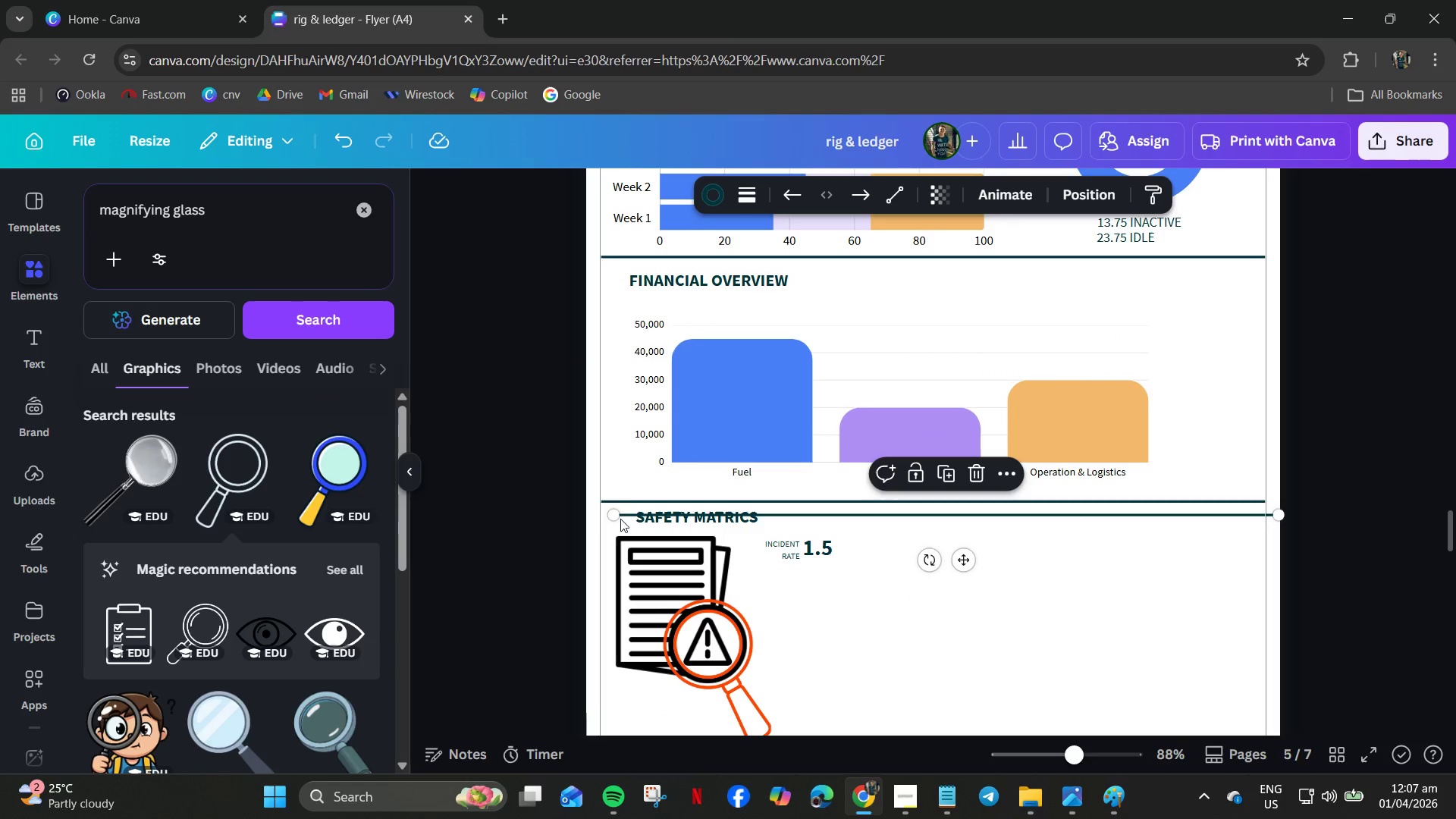 
left_click_drag(start_coordinate=[613, 513], to_coordinate=[1230, 515])
 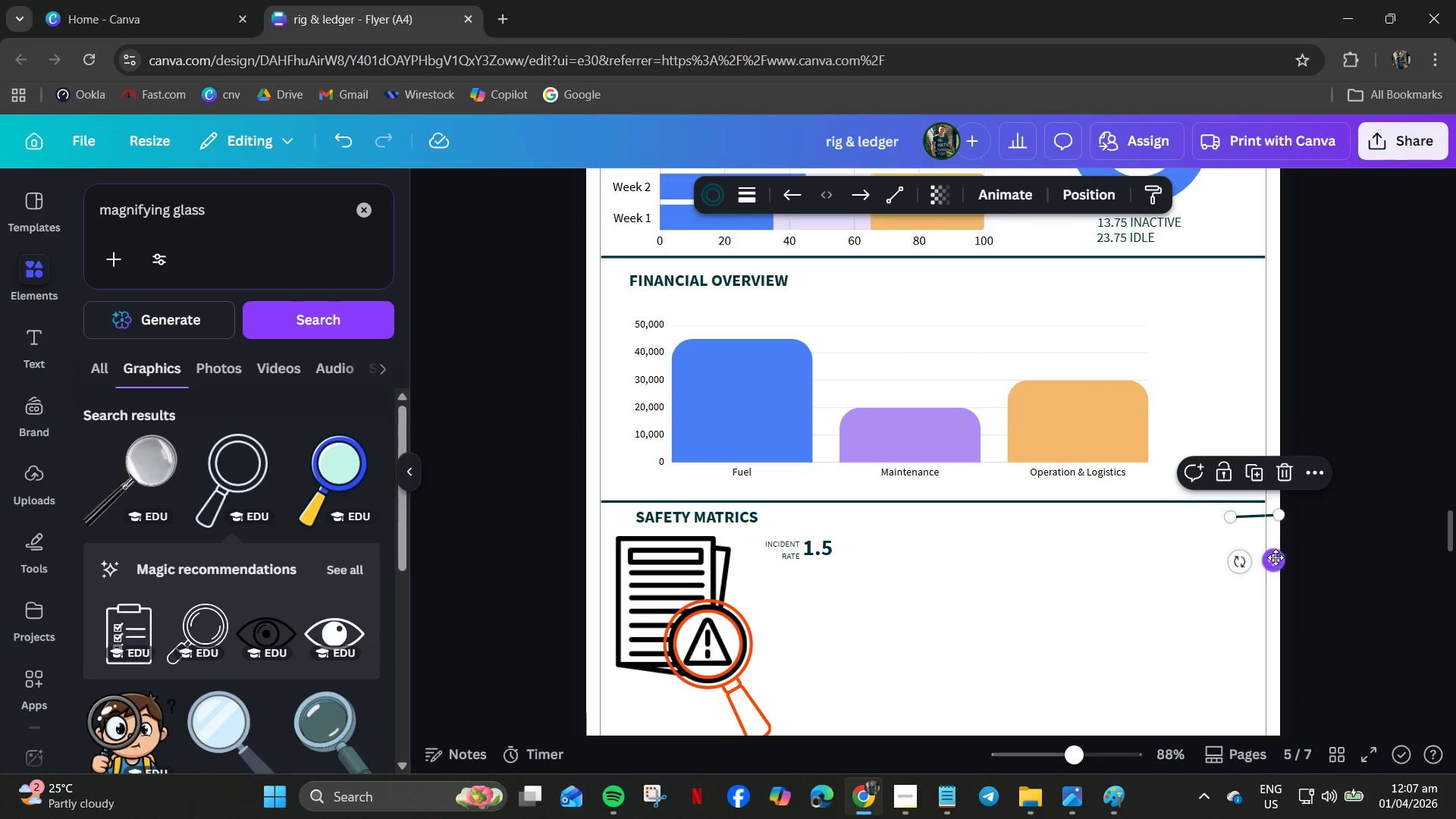 
left_click_drag(start_coordinate=[1276, 559], to_coordinate=[836, 614])
 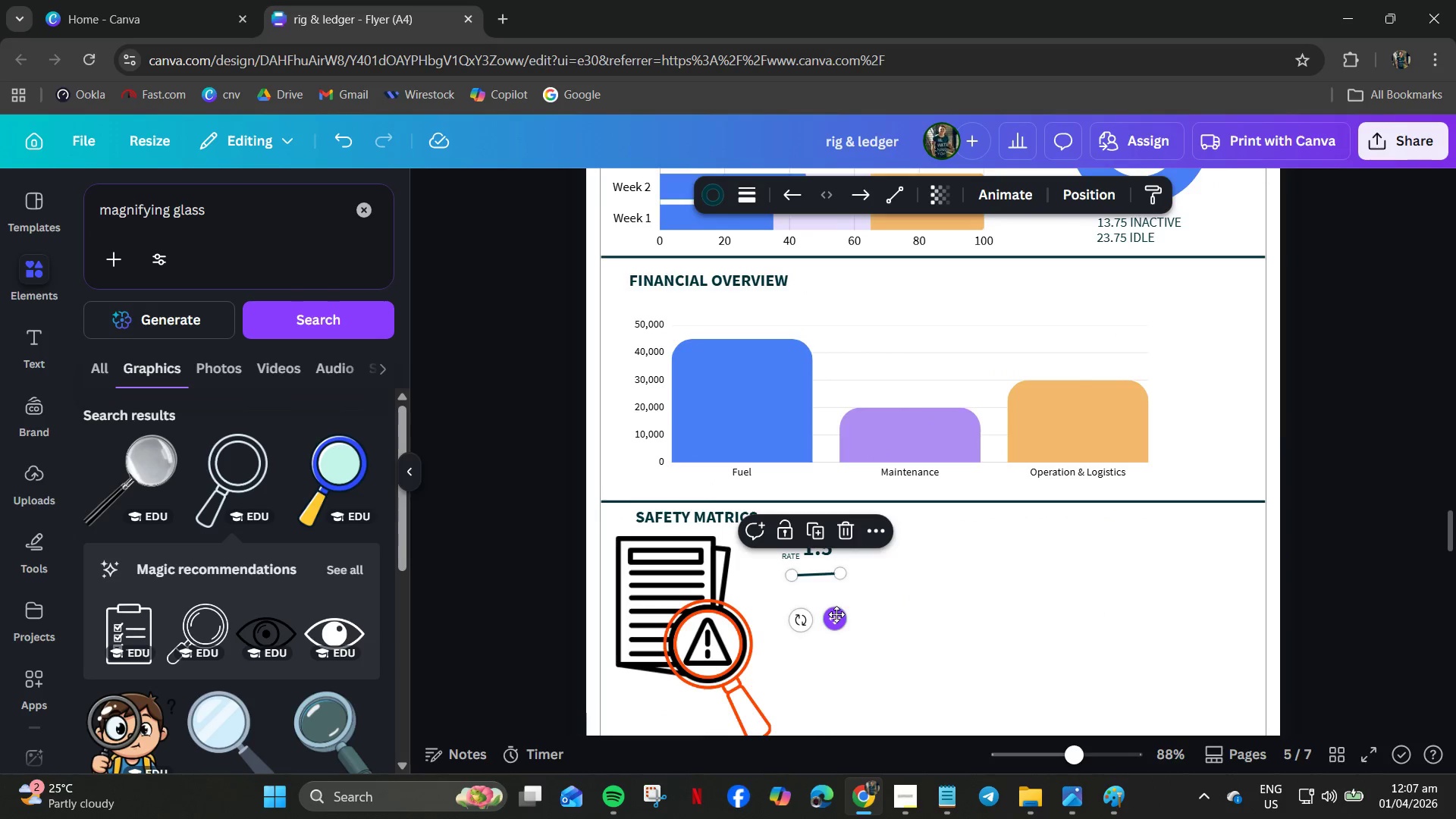 
hold_key(key=ControlLeft, duration=0.91)
scroll: coordinate [839, 599], scroll_direction: up, amount: 7.0
 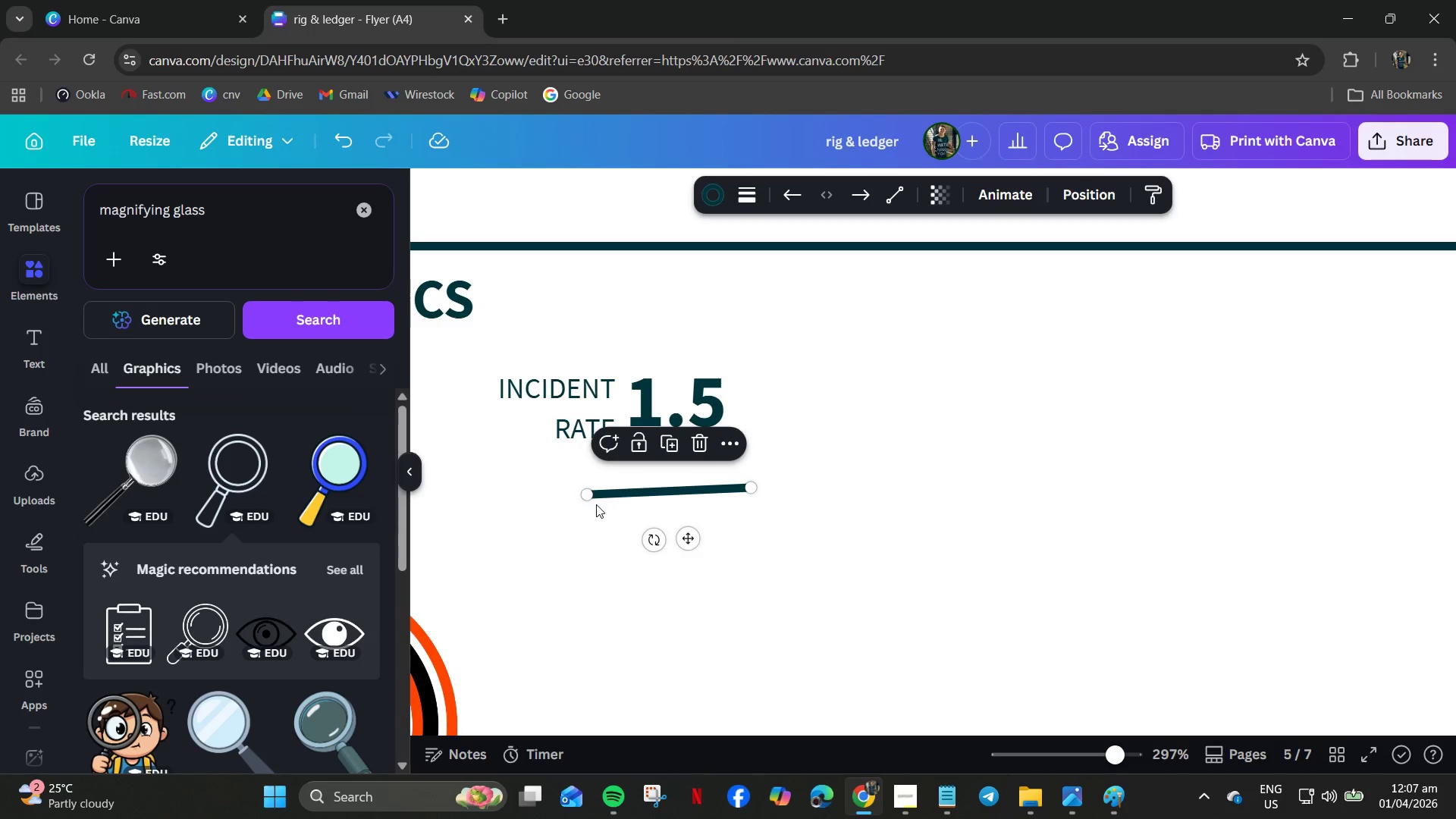 
left_click_drag(start_coordinate=[588, 497], to_coordinate=[679, 494])
 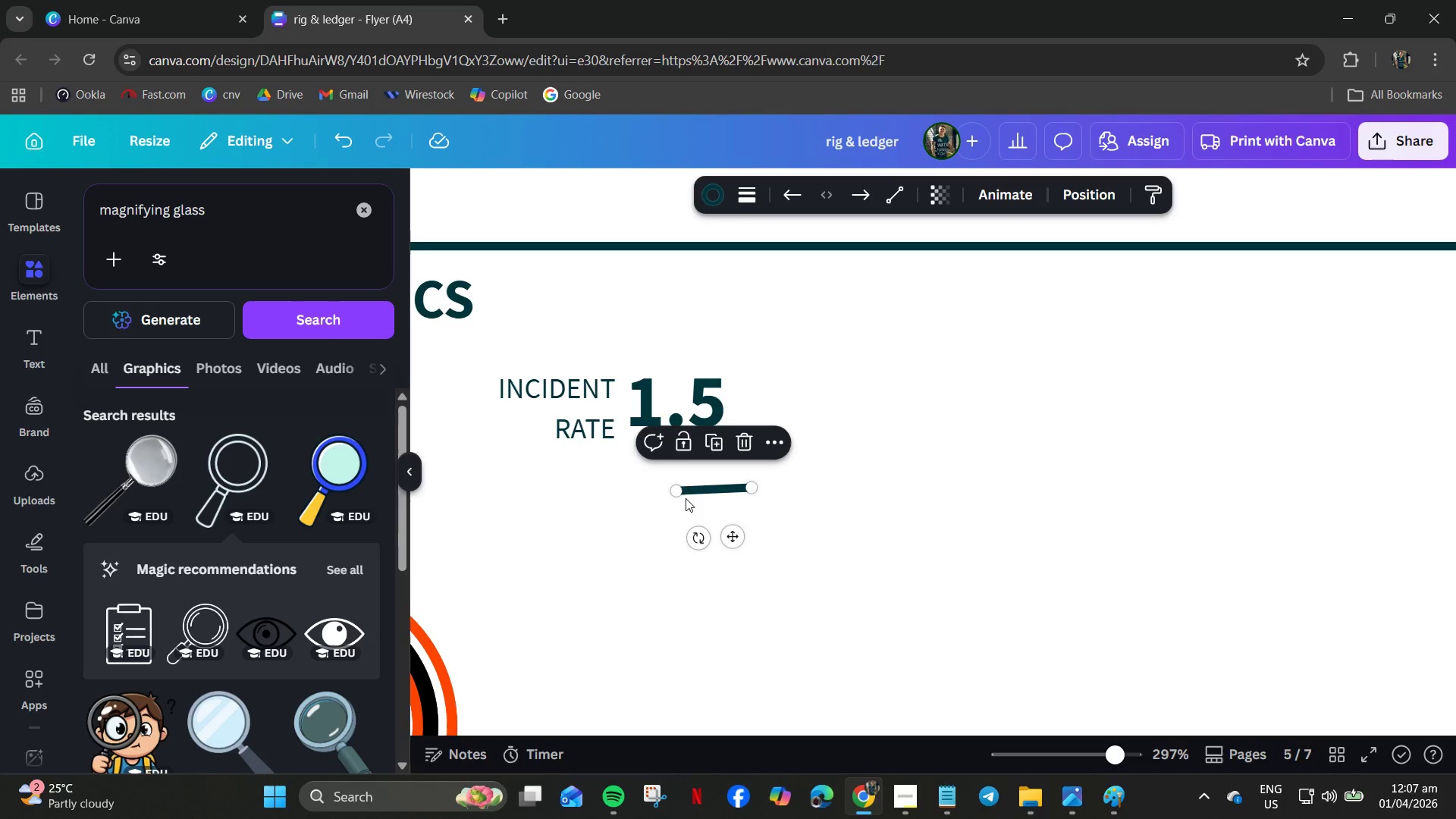 
left_click_drag(start_coordinate=[676, 492], to_coordinate=[682, 490])
 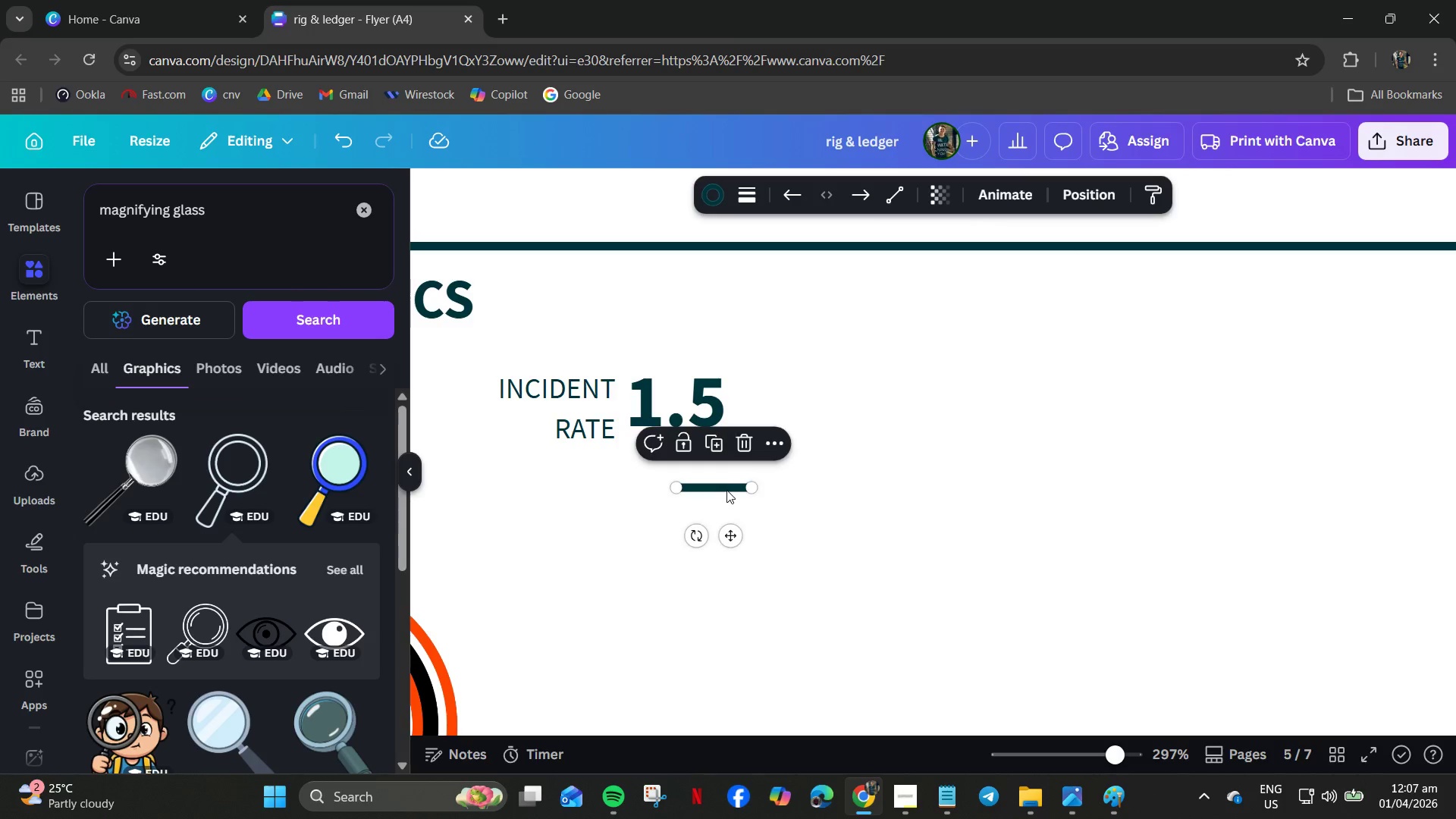 
left_click_drag(start_coordinate=[726, 538], to_coordinate=[684, 484])
 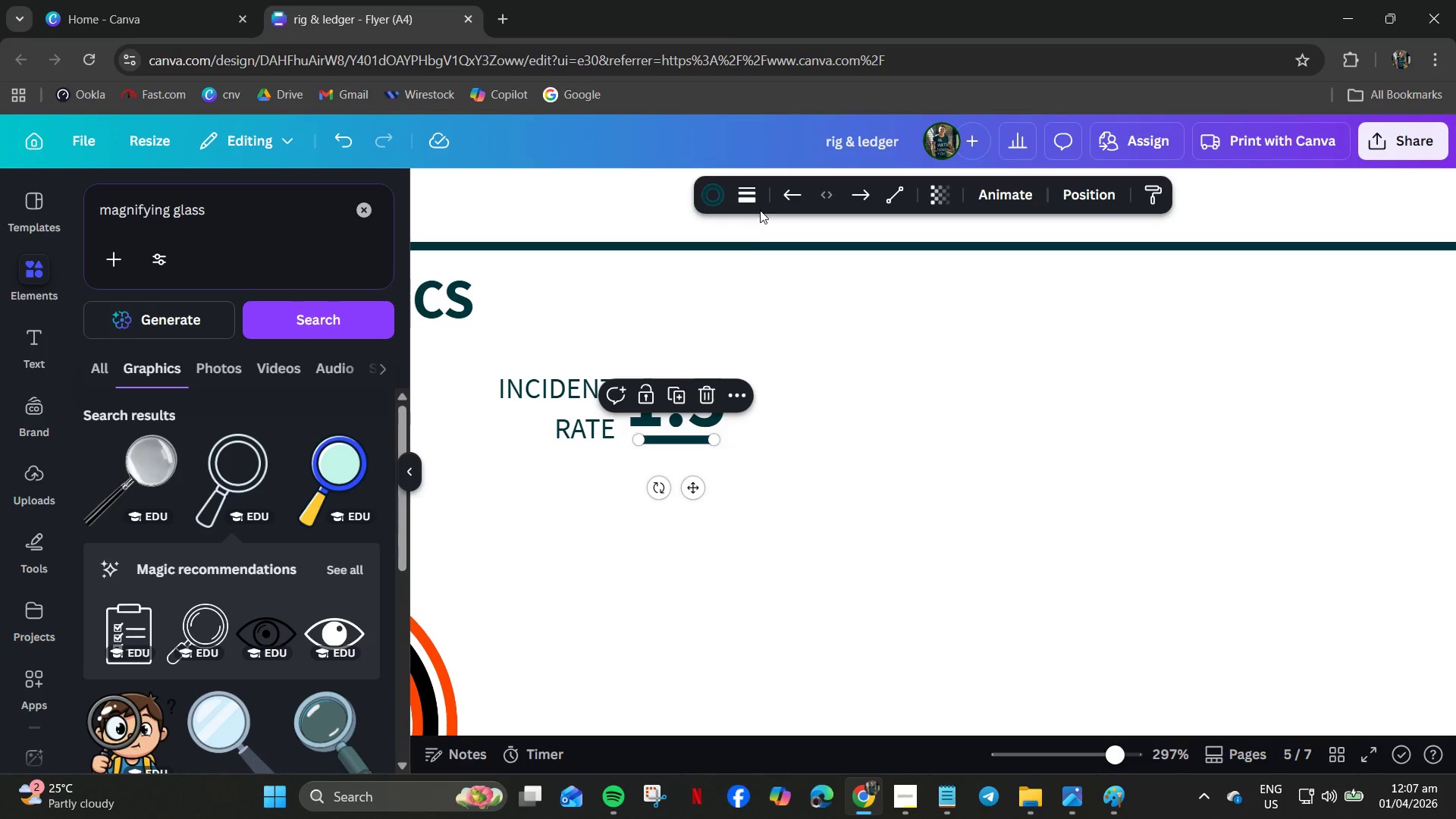 
left_click([752, 201])
 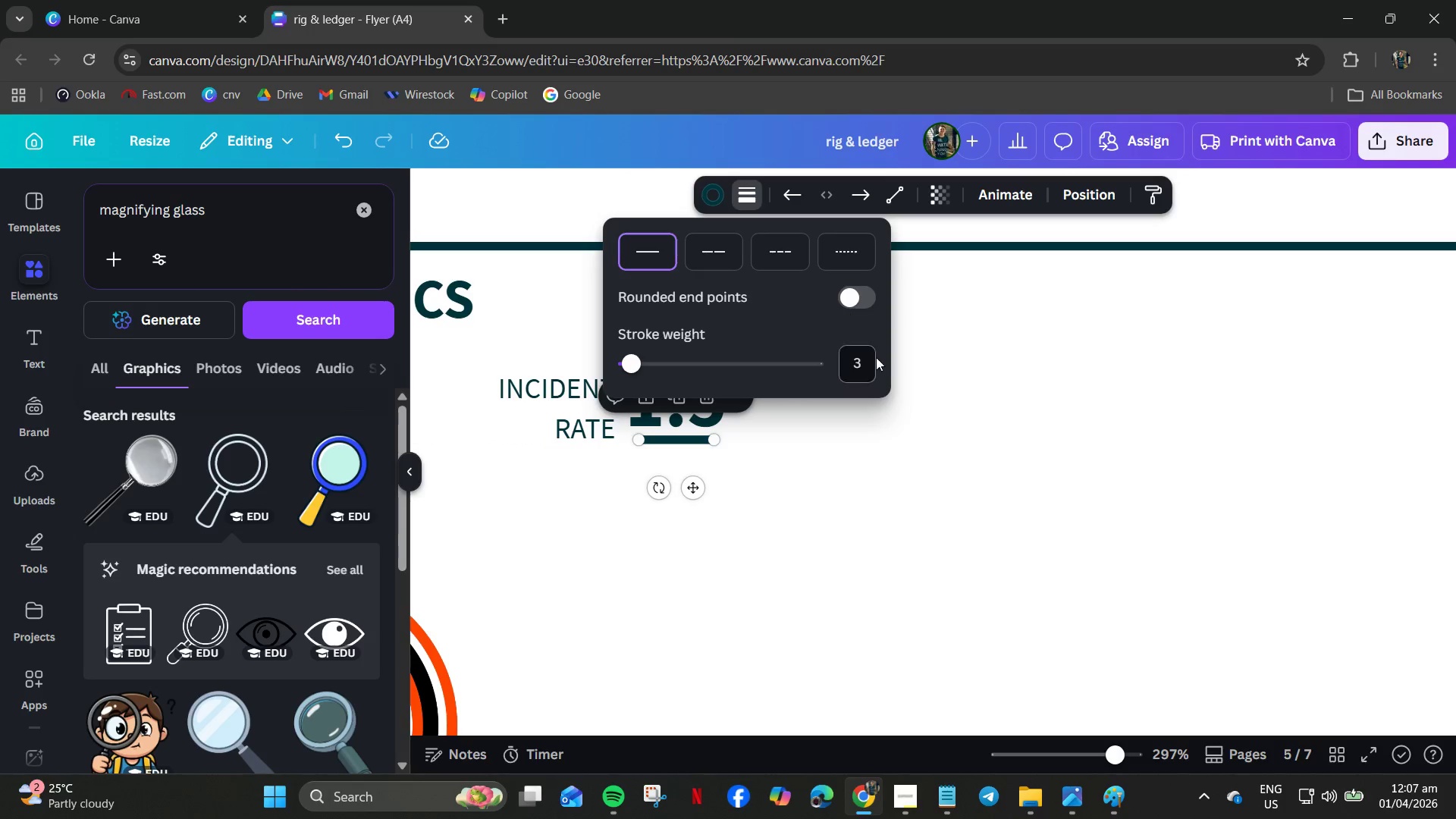 
left_click_drag(start_coordinate=[865, 369], to_coordinate=[846, 366])
 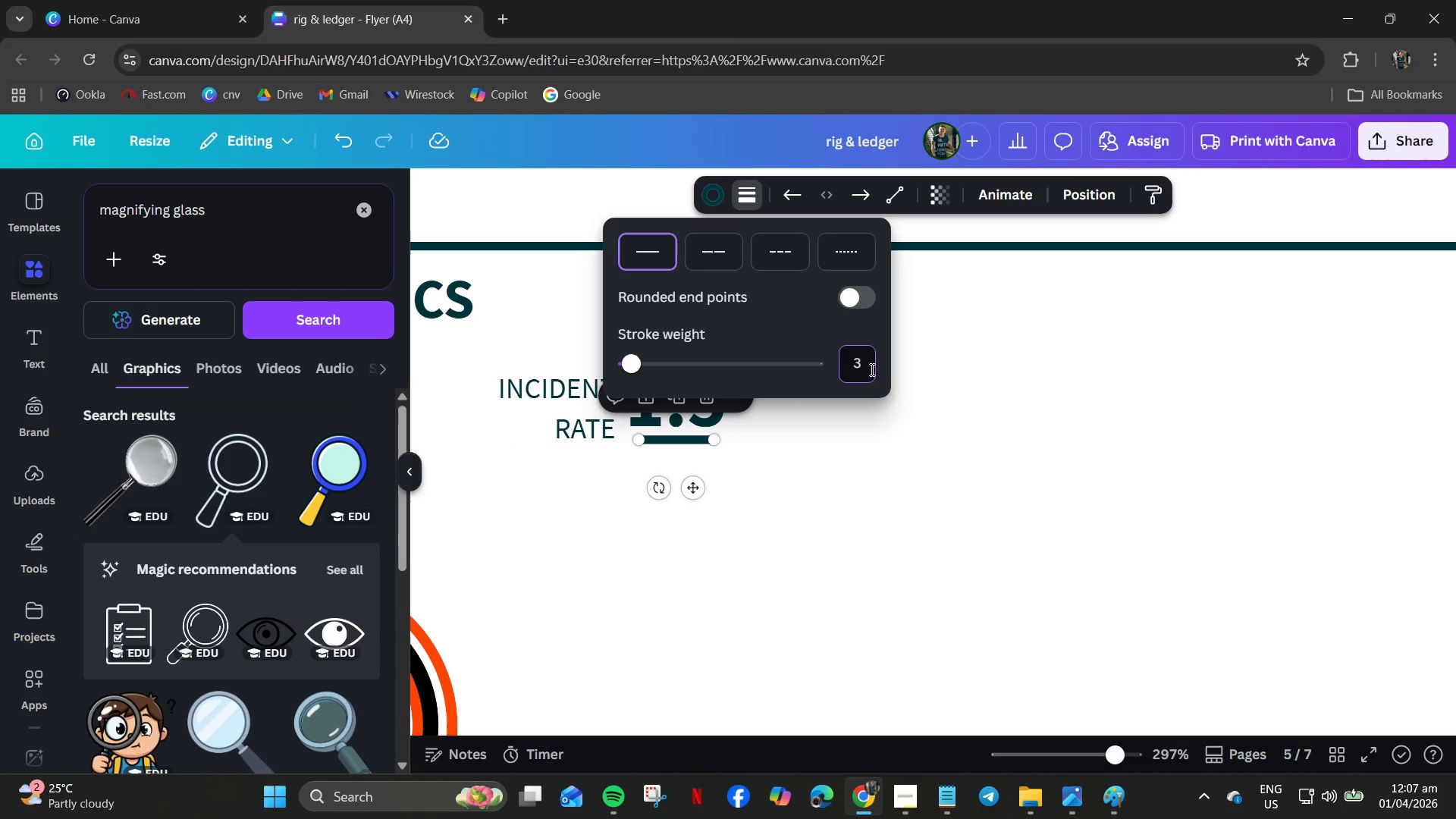 
left_click([862, 369])
 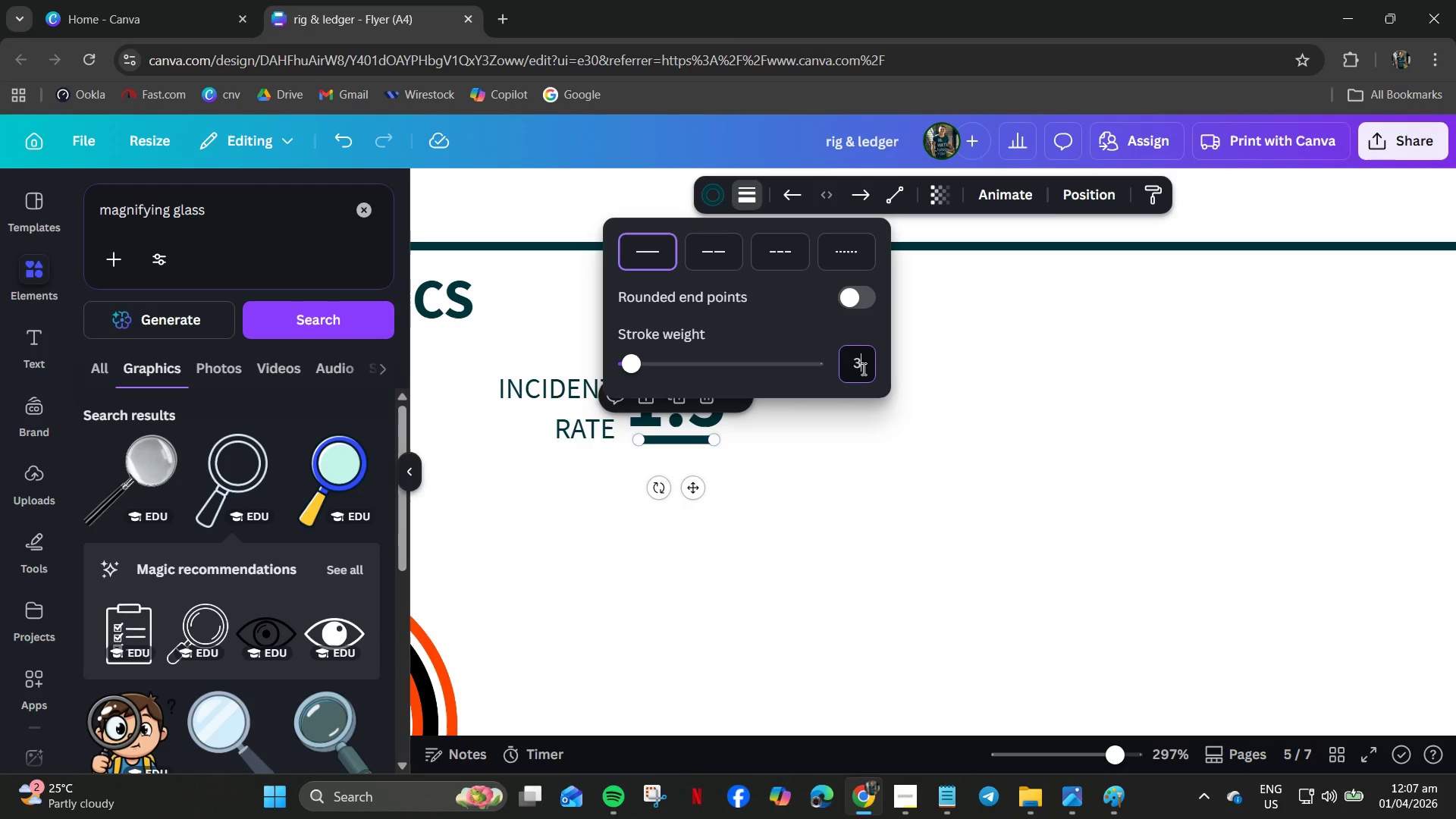 
key(Control+A)
 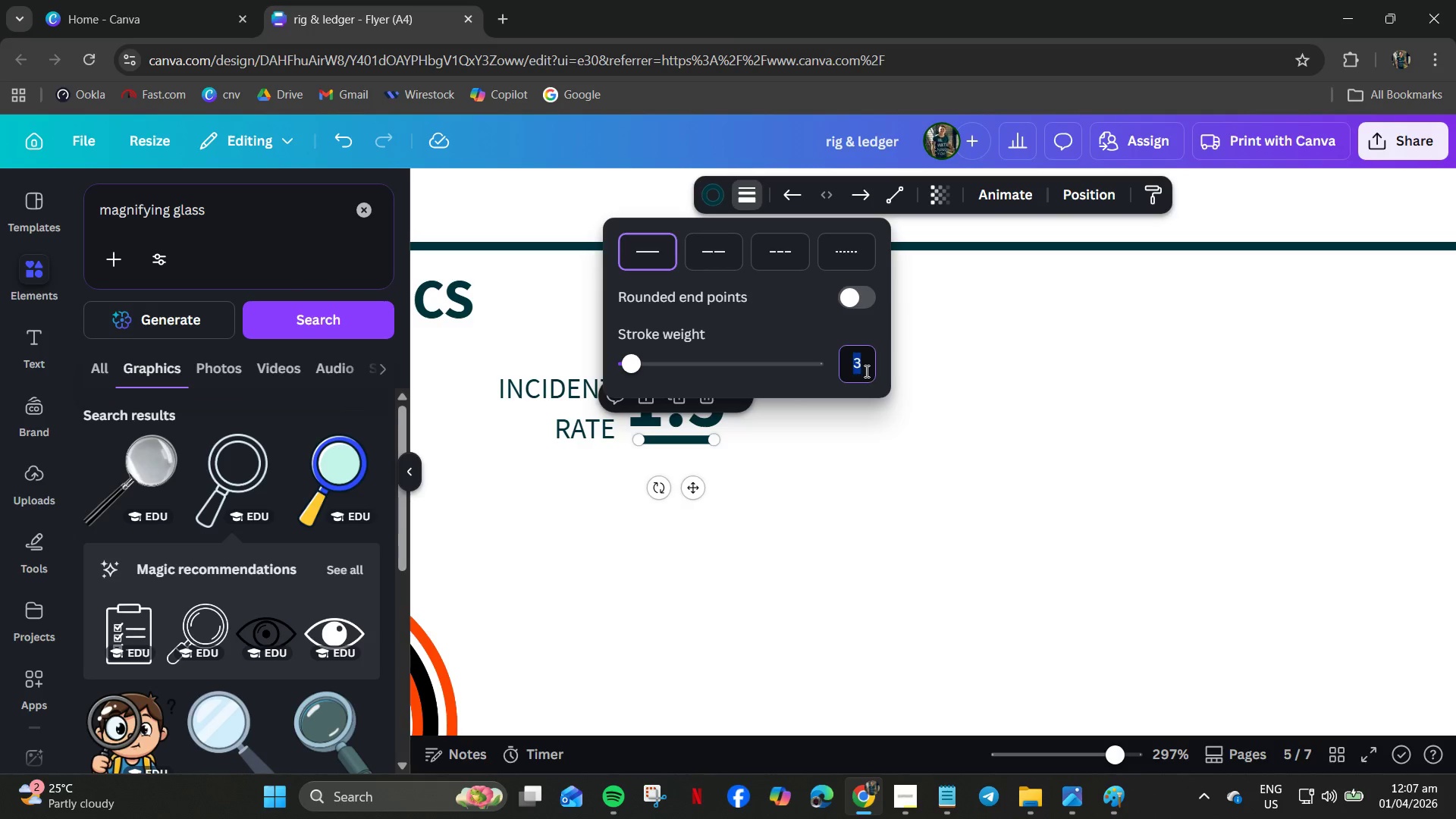 
key(Numpad1)
 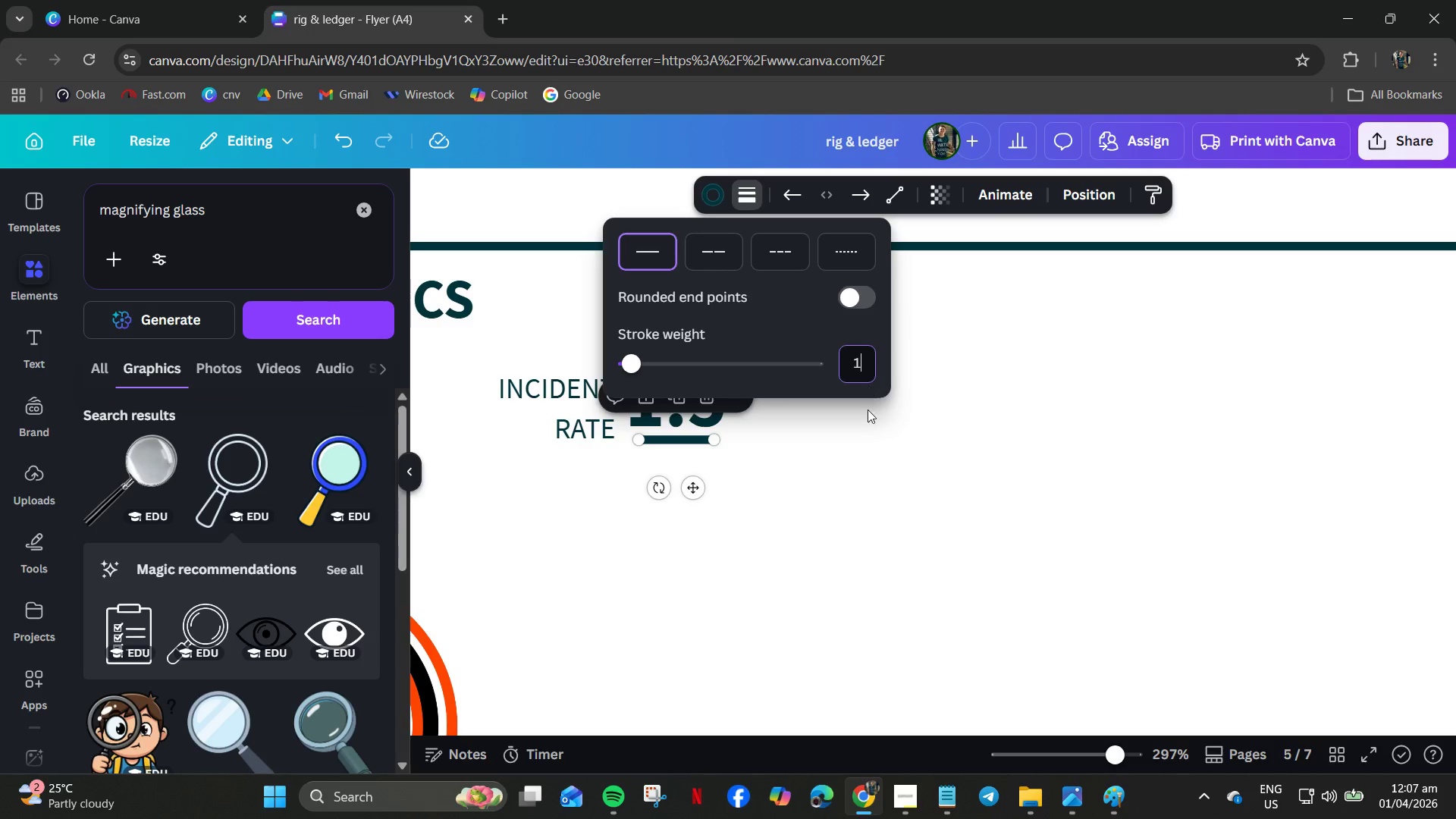 
key(NumpadEnter)
 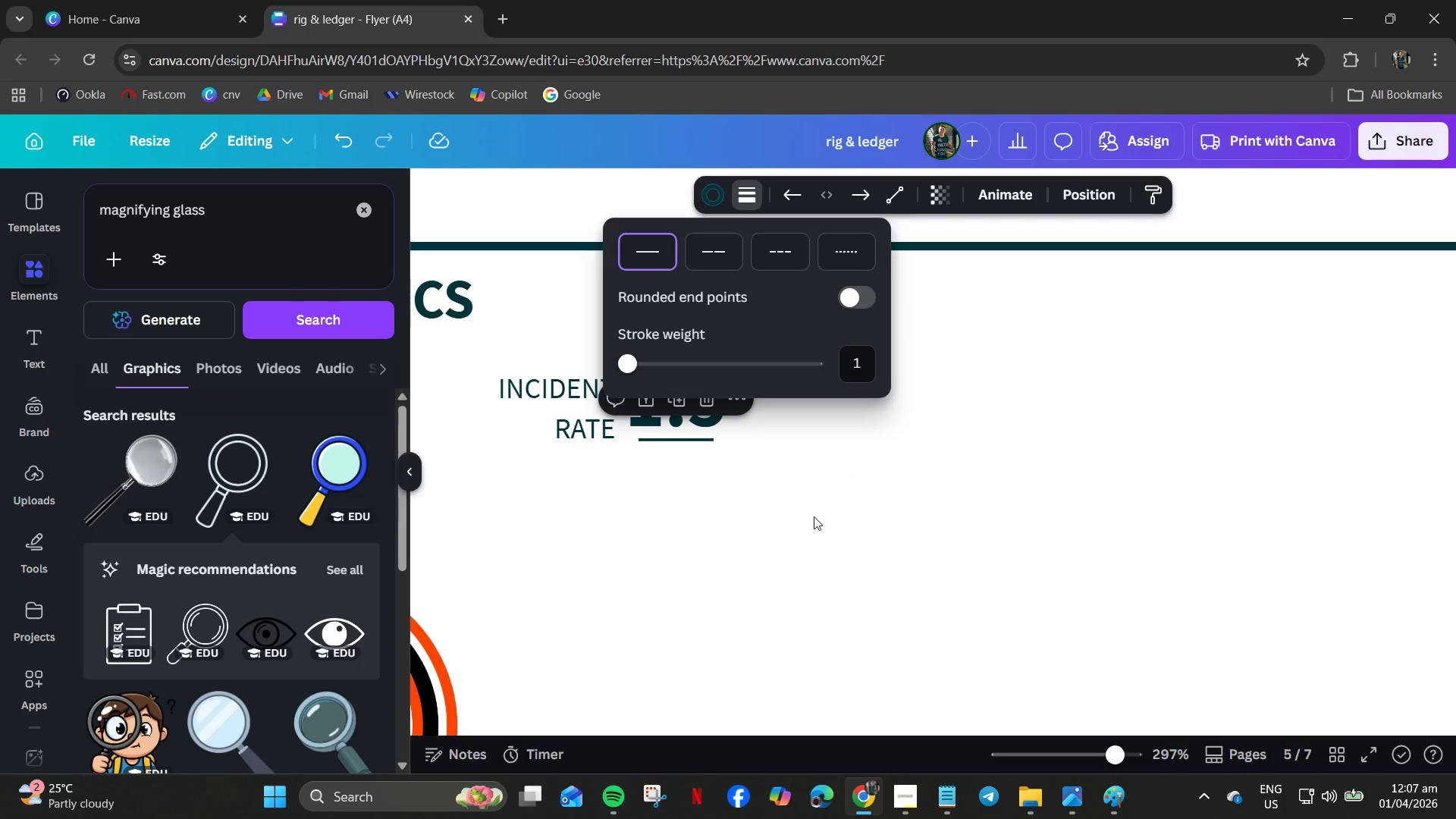 
left_click_drag(start_coordinate=[784, 520], to_coordinate=[781, 516])
 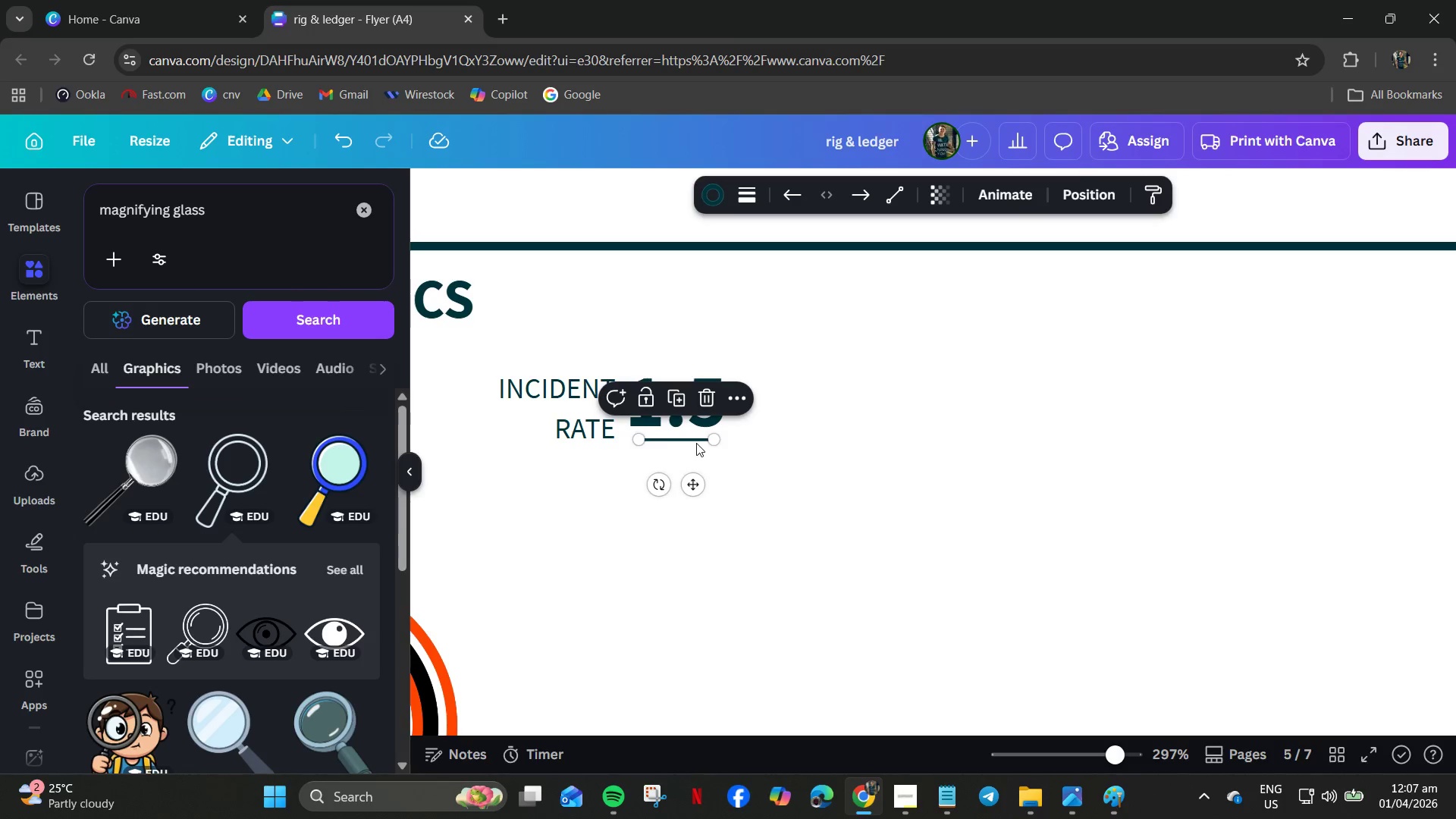 
left_click_drag(start_coordinate=[717, 440], to_coordinate=[723, 438])
 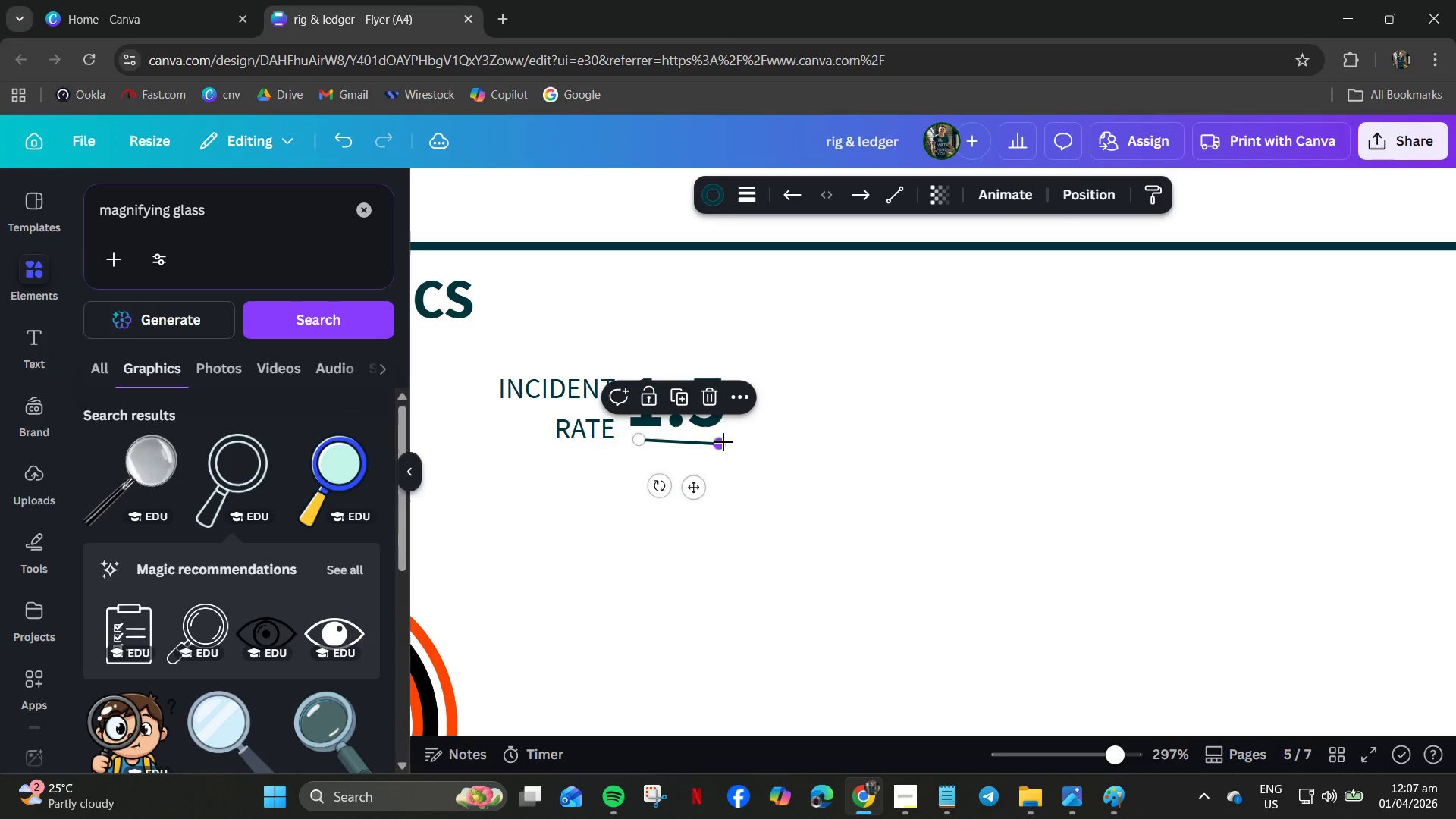 
hold_key(key=ControlLeft, duration=1.12)
scroll: coordinate [726, 446], scroll_direction: up, amount: 9.0
 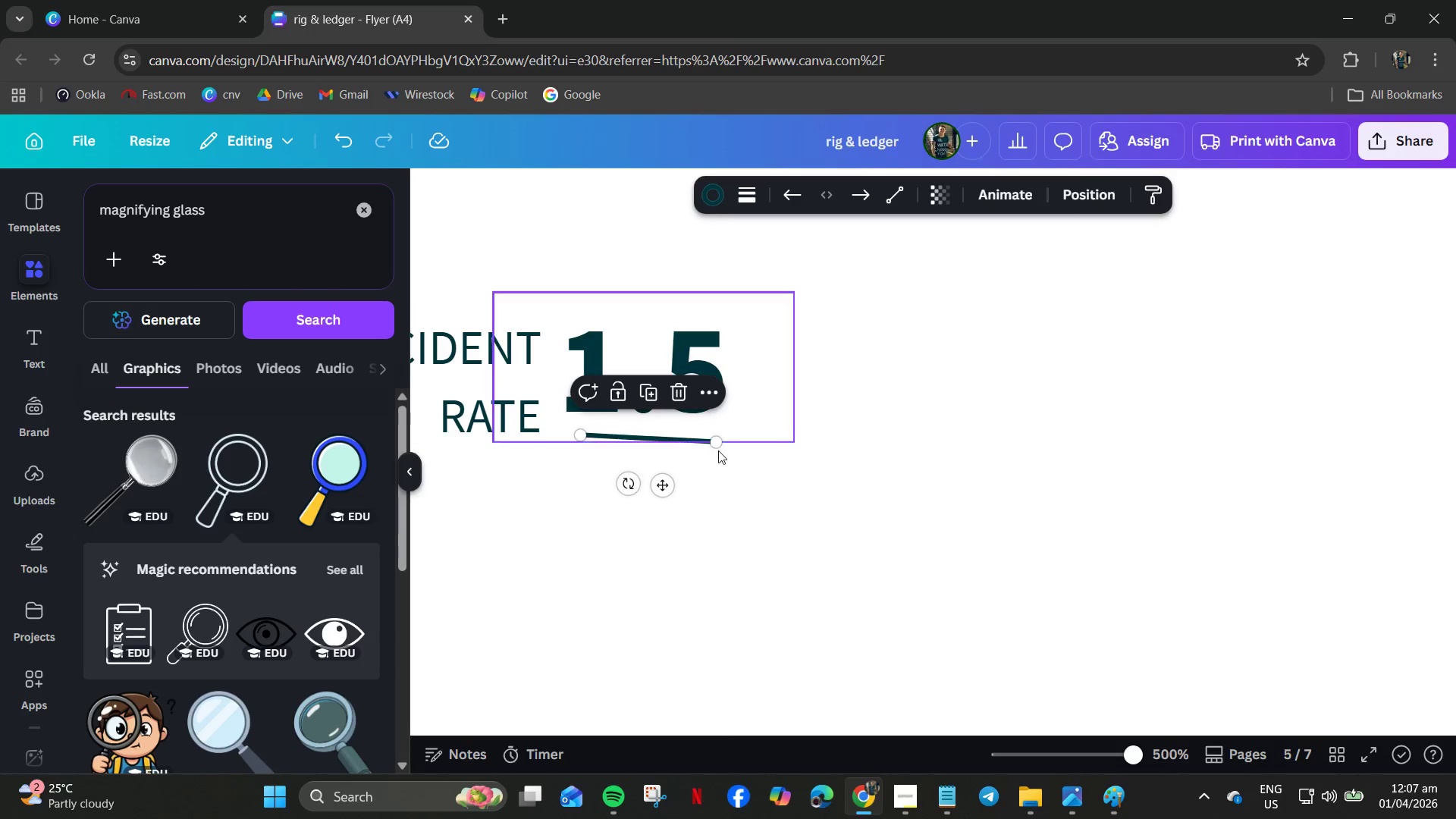 
left_click([718, 451])
 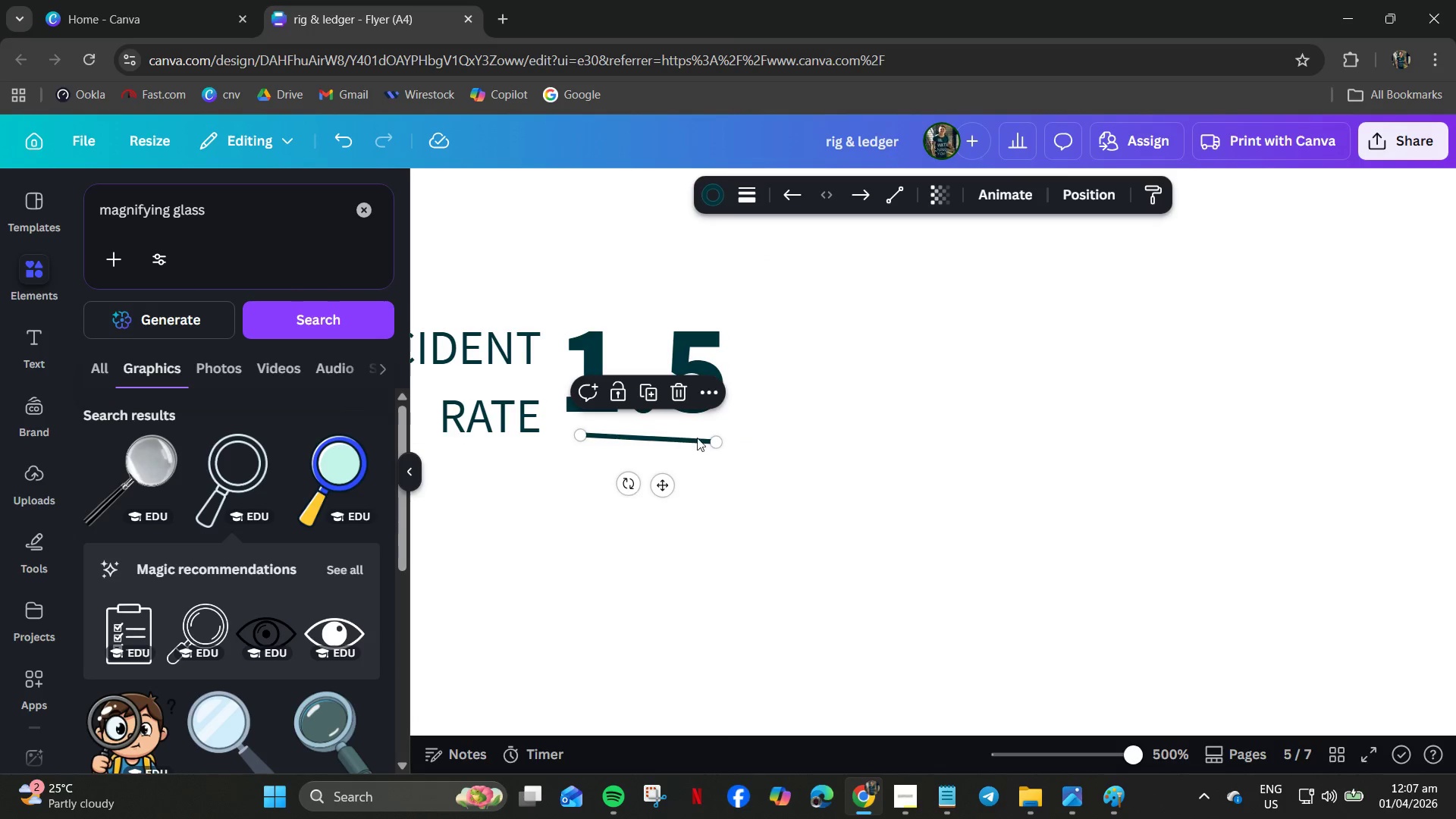 
left_click_drag(start_coordinate=[711, 439], to_coordinate=[784, 523])
 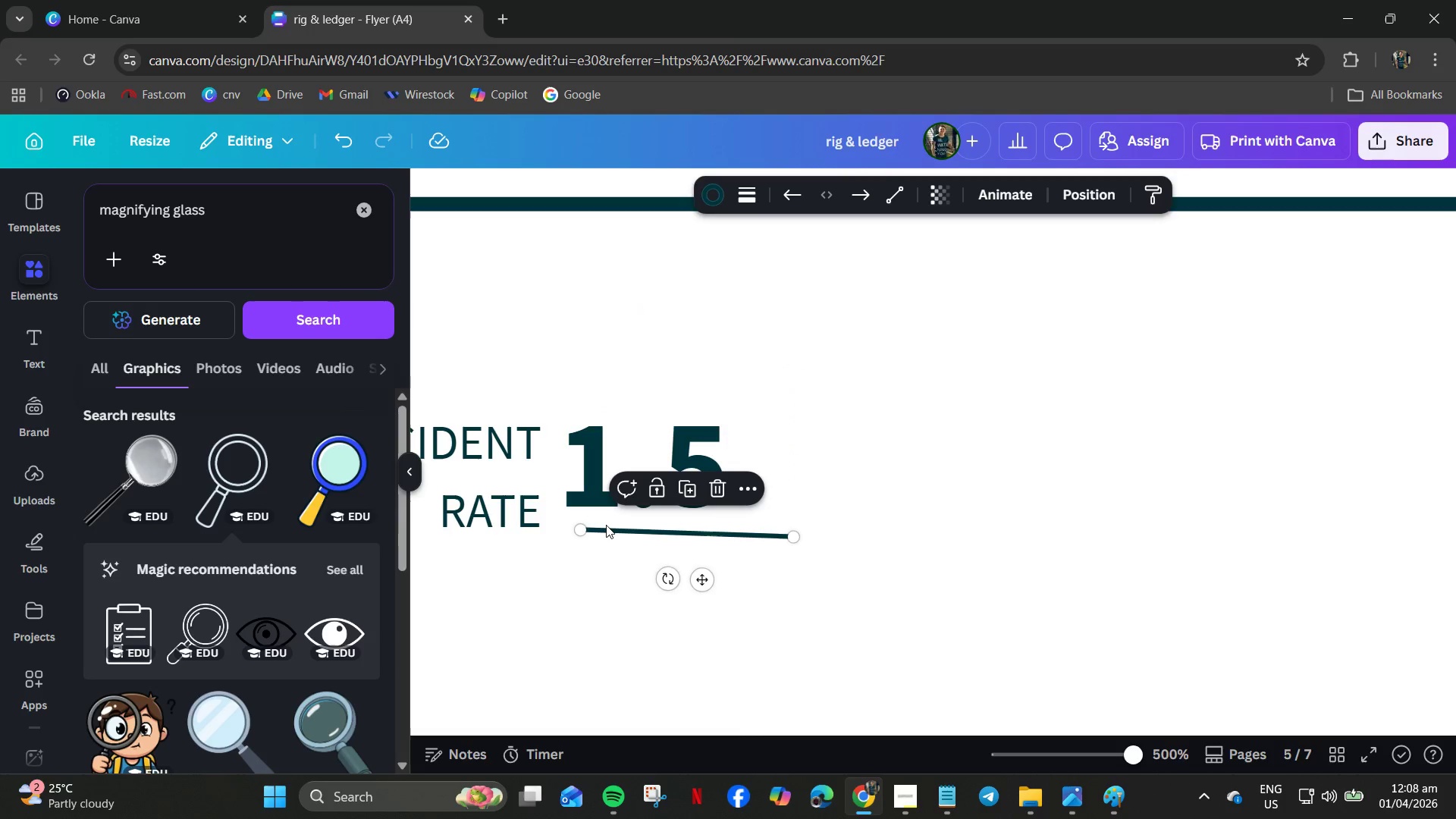 
scroll: coordinate [804, 443], scroll_direction: up, amount: 1.0
 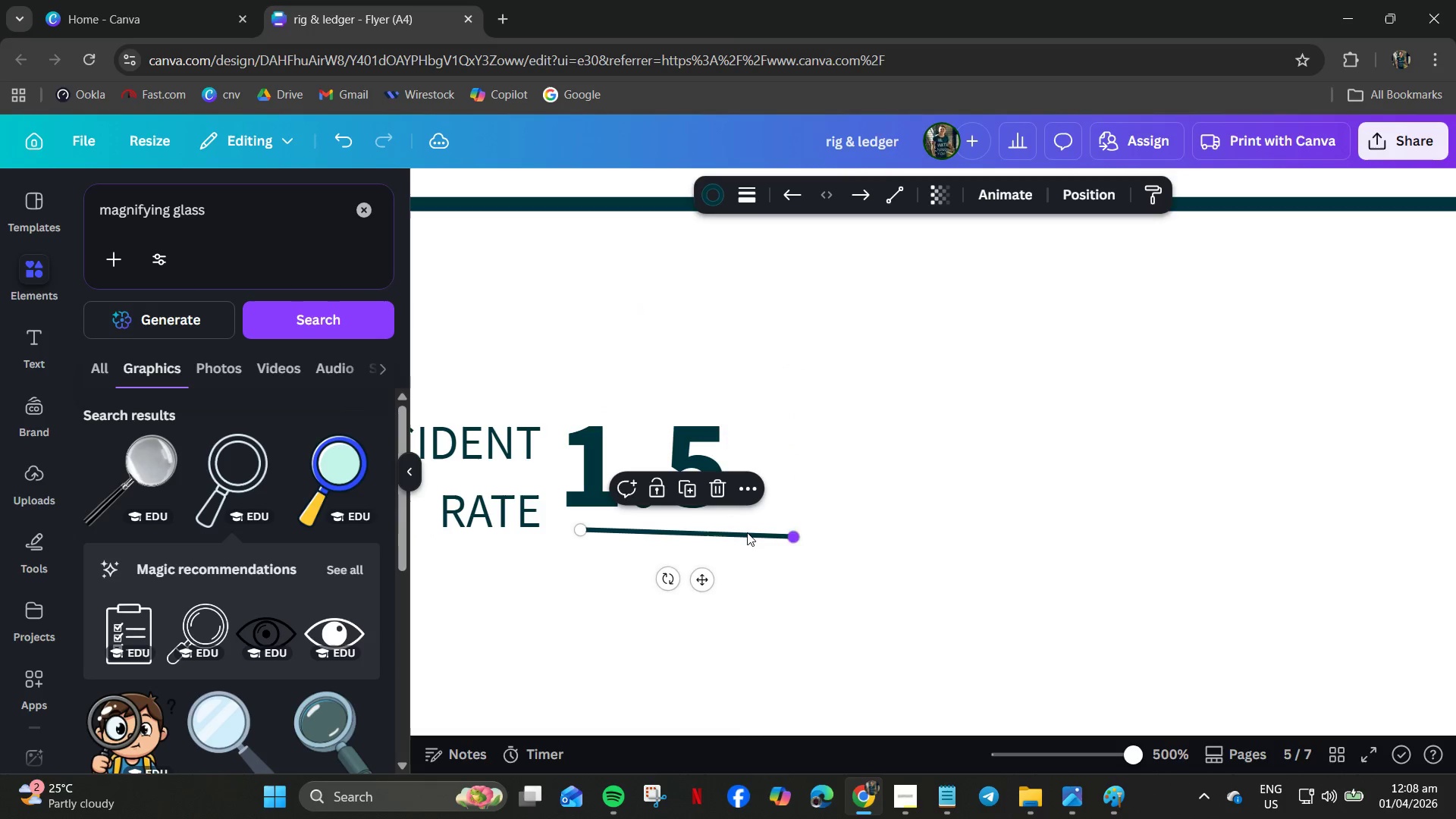 
left_click_drag(start_coordinate=[583, 529], to_coordinate=[610, 533])
 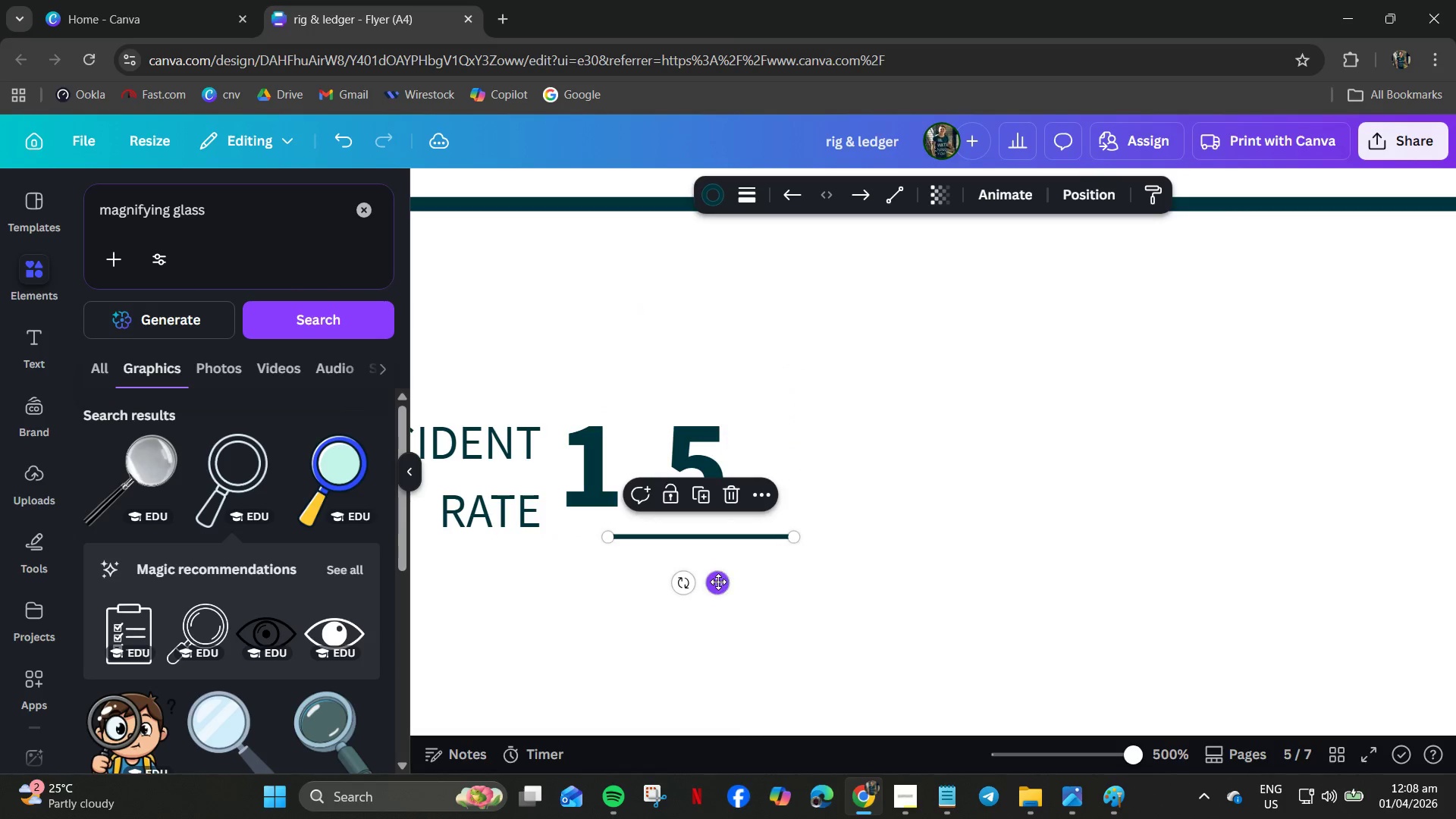 
left_click_drag(start_coordinate=[717, 582], to_coordinate=[726, 594])
 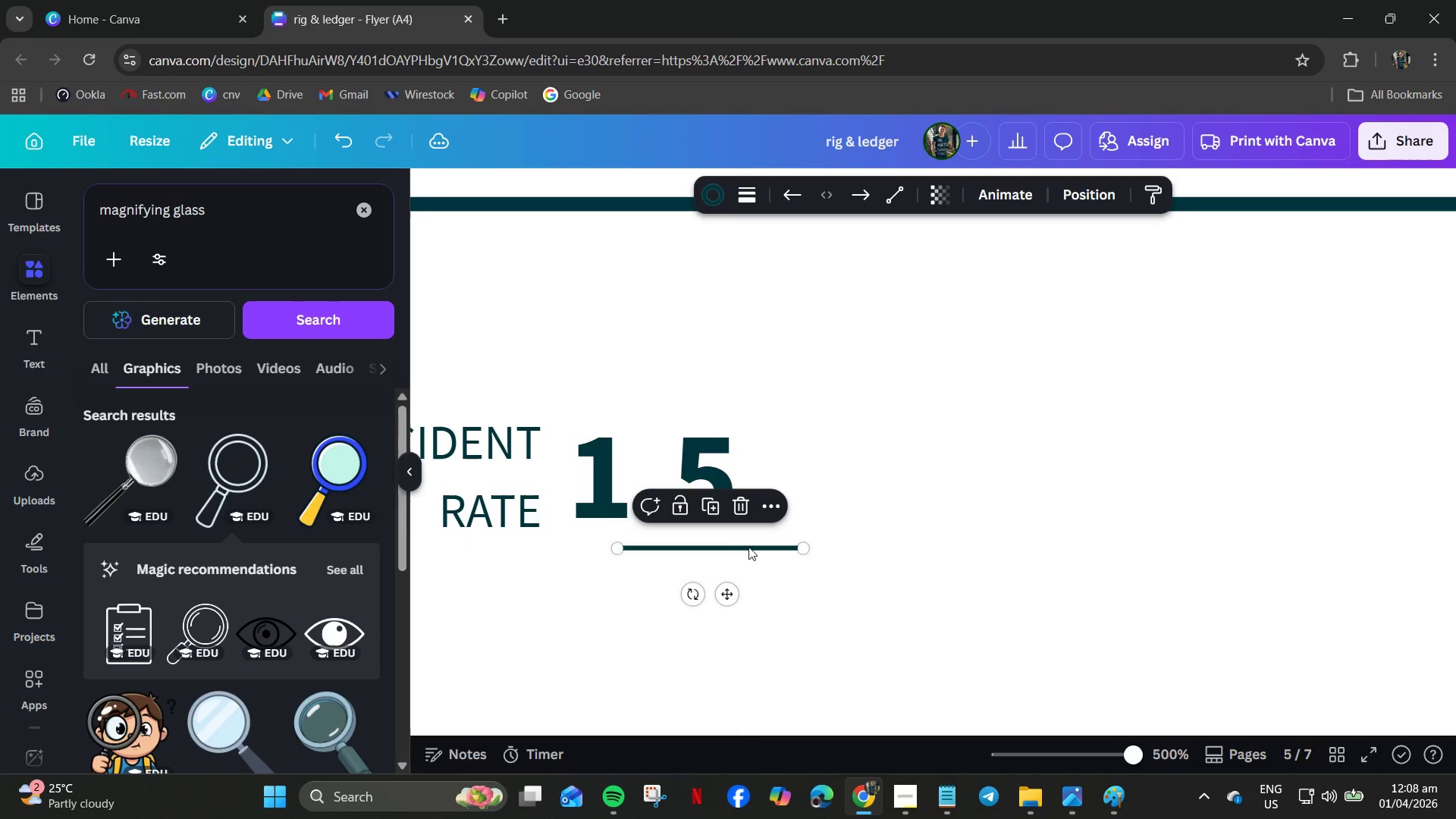 
left_click([748, 547])
 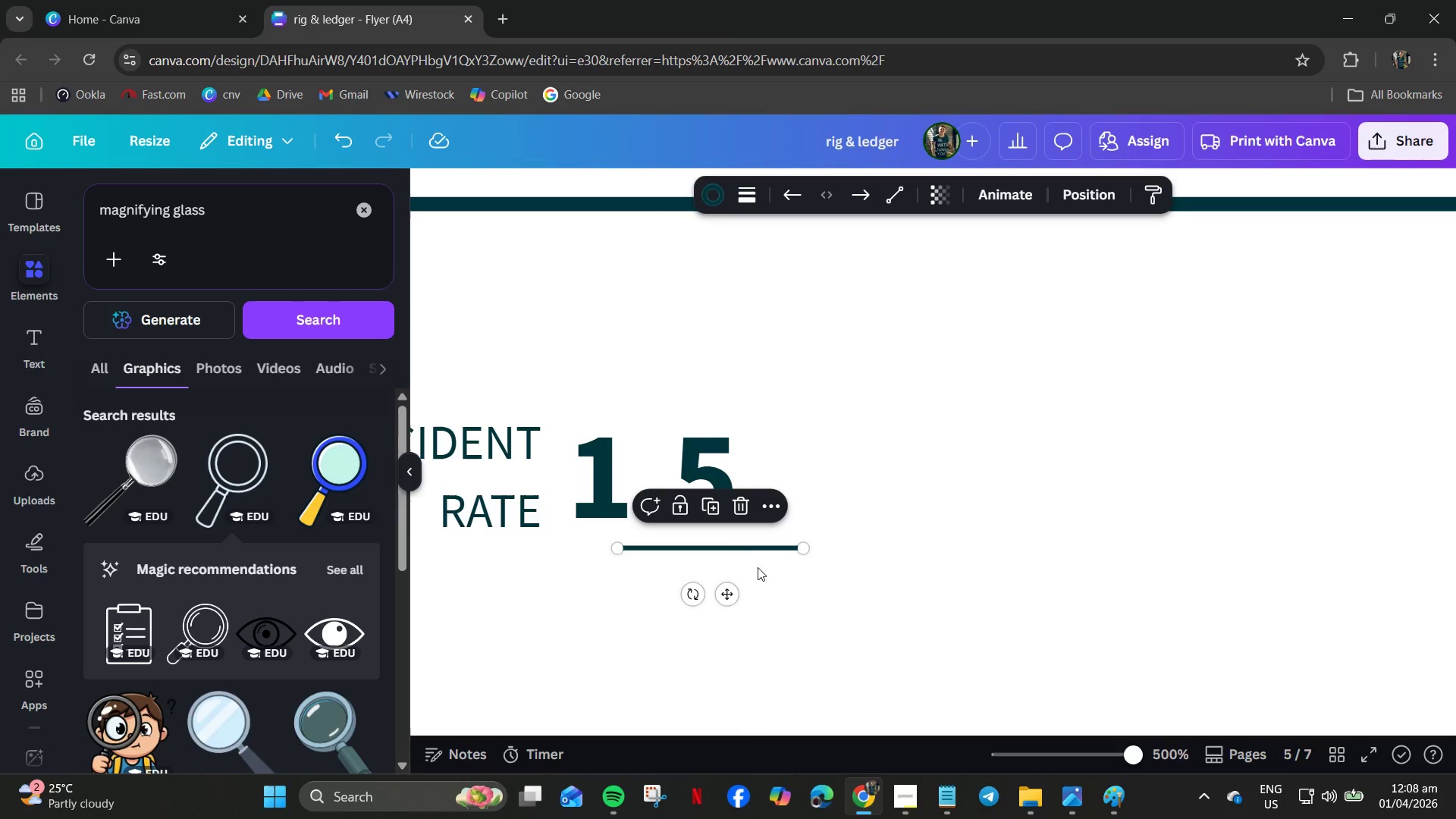 
left_click([758, 570])
 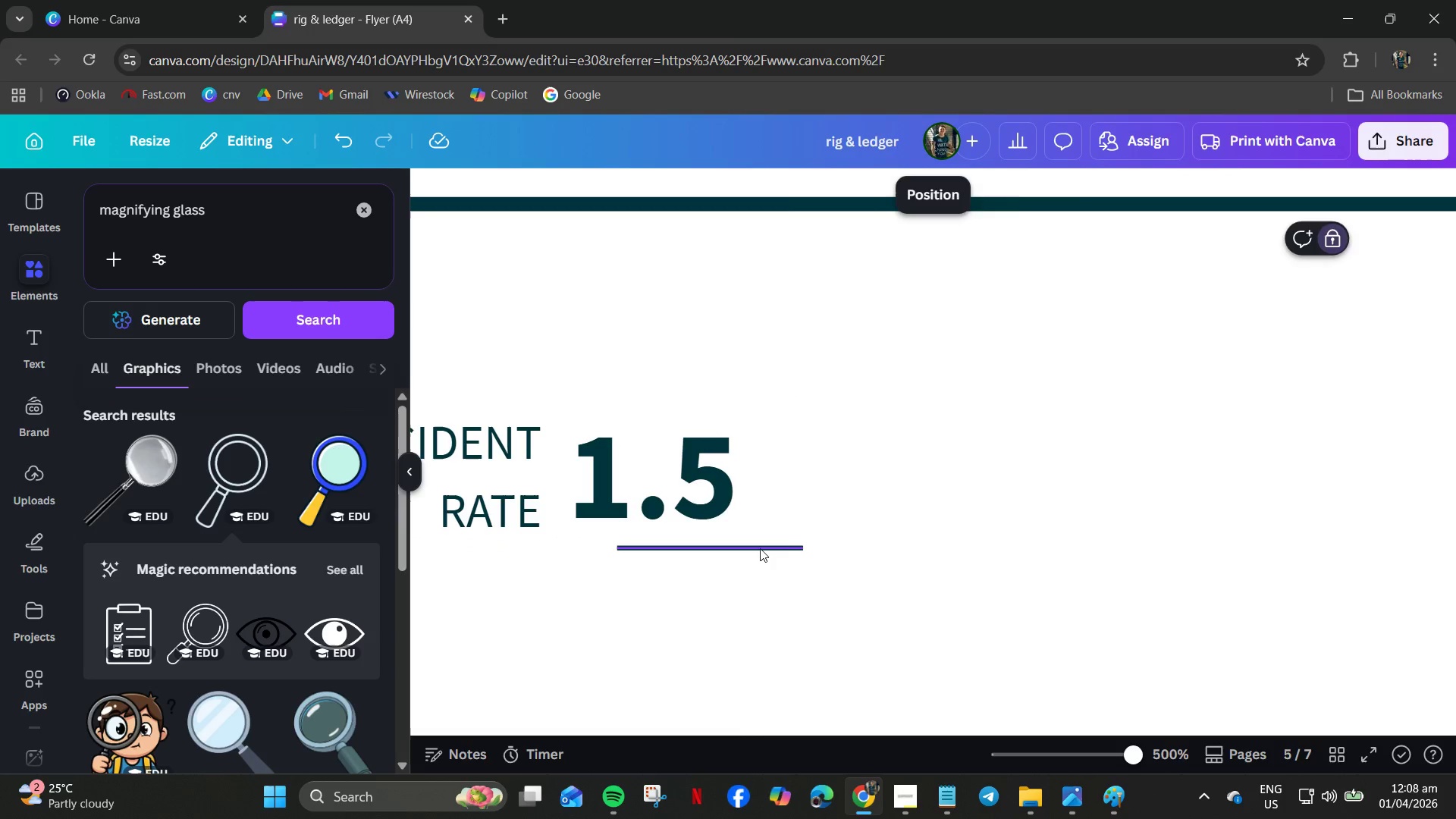 
left_click_drag(start_coordinate=[760, 548], to_coordinate=[791, 550])
 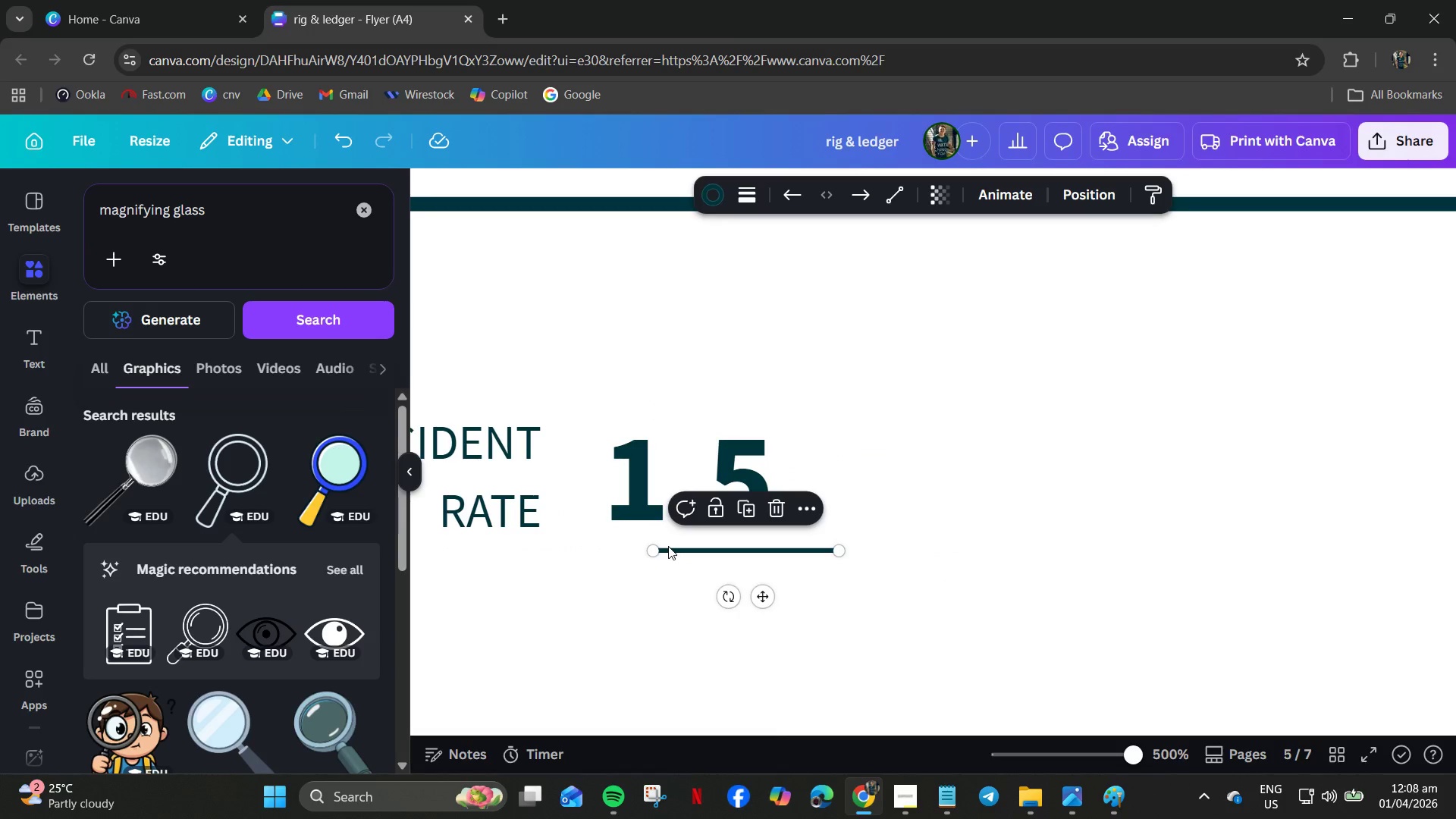 
double_click([651, 512])
 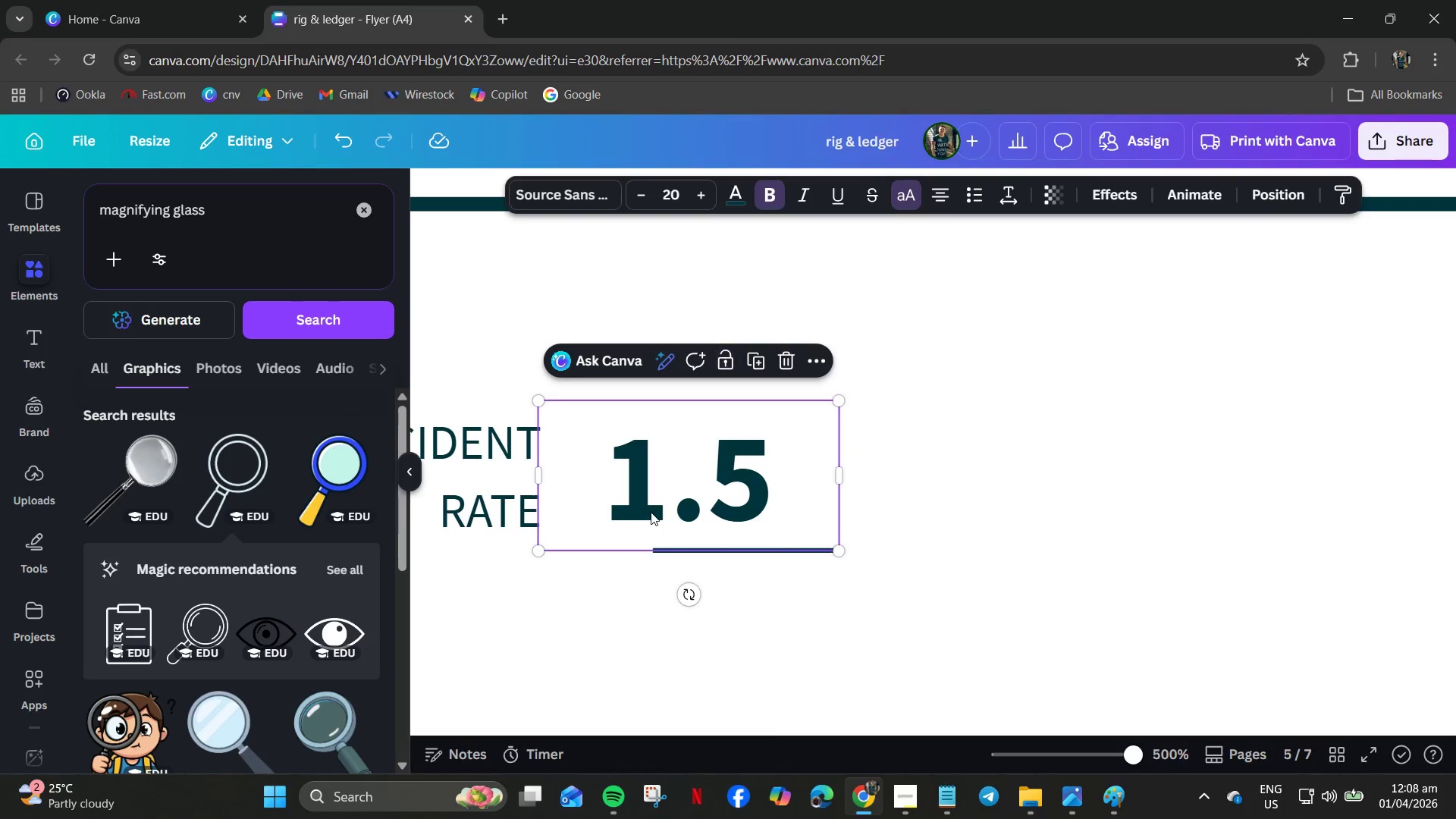 
right_click([651, 512])
 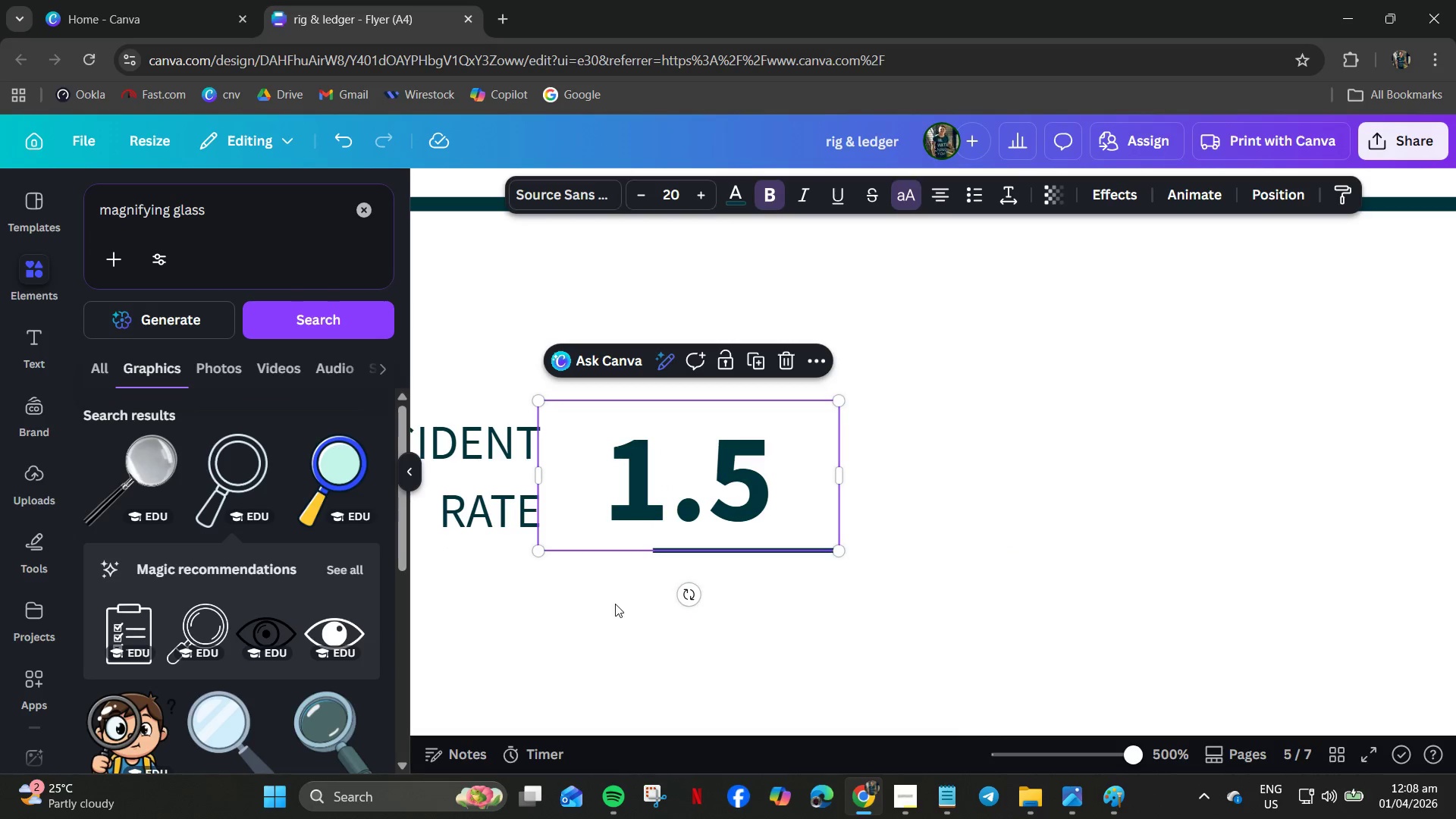 
left_click([805, 575])
 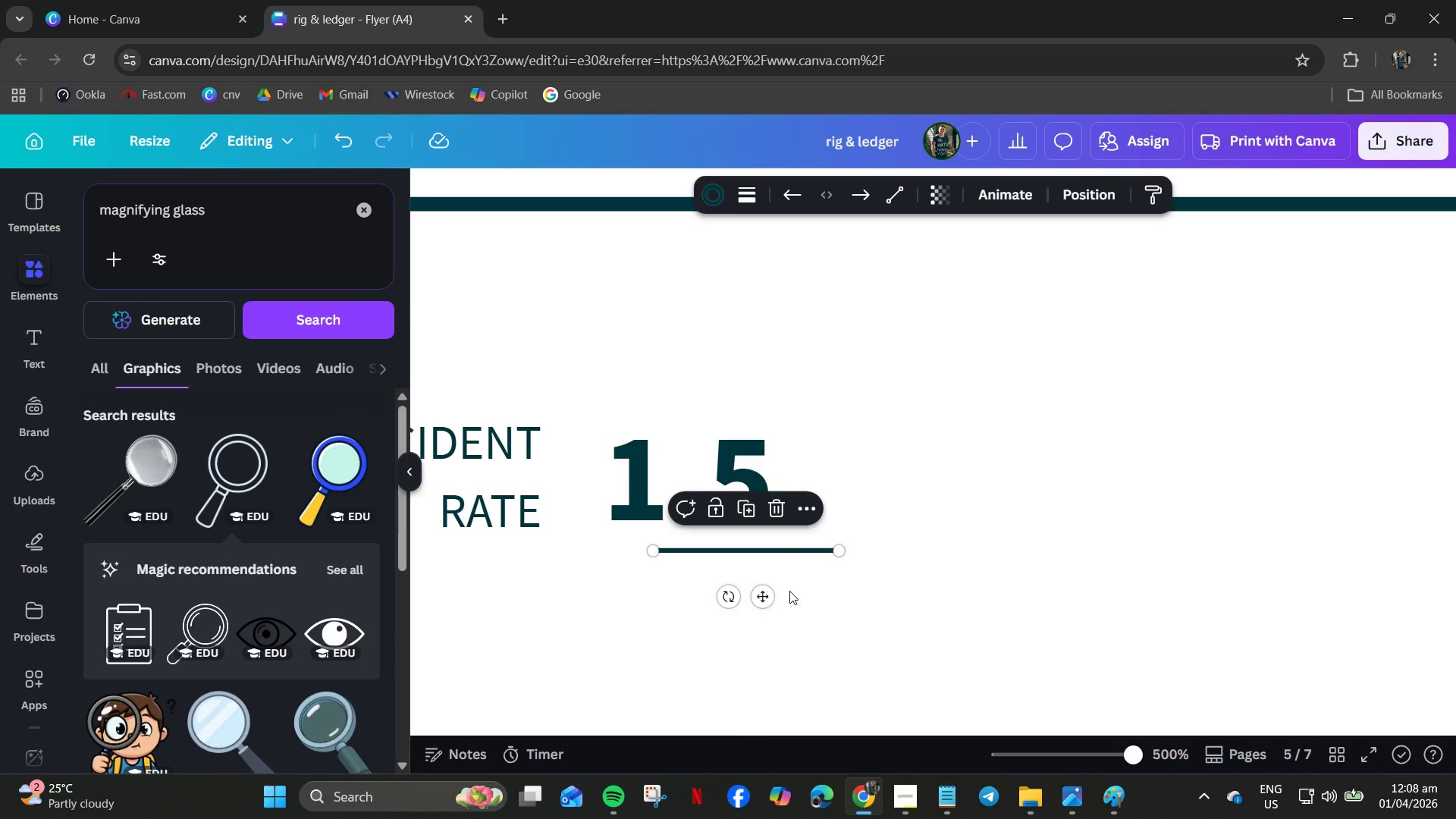 
left_click_drag(start_coordinate=[762, 604], to_coordinate=[726, 592])
 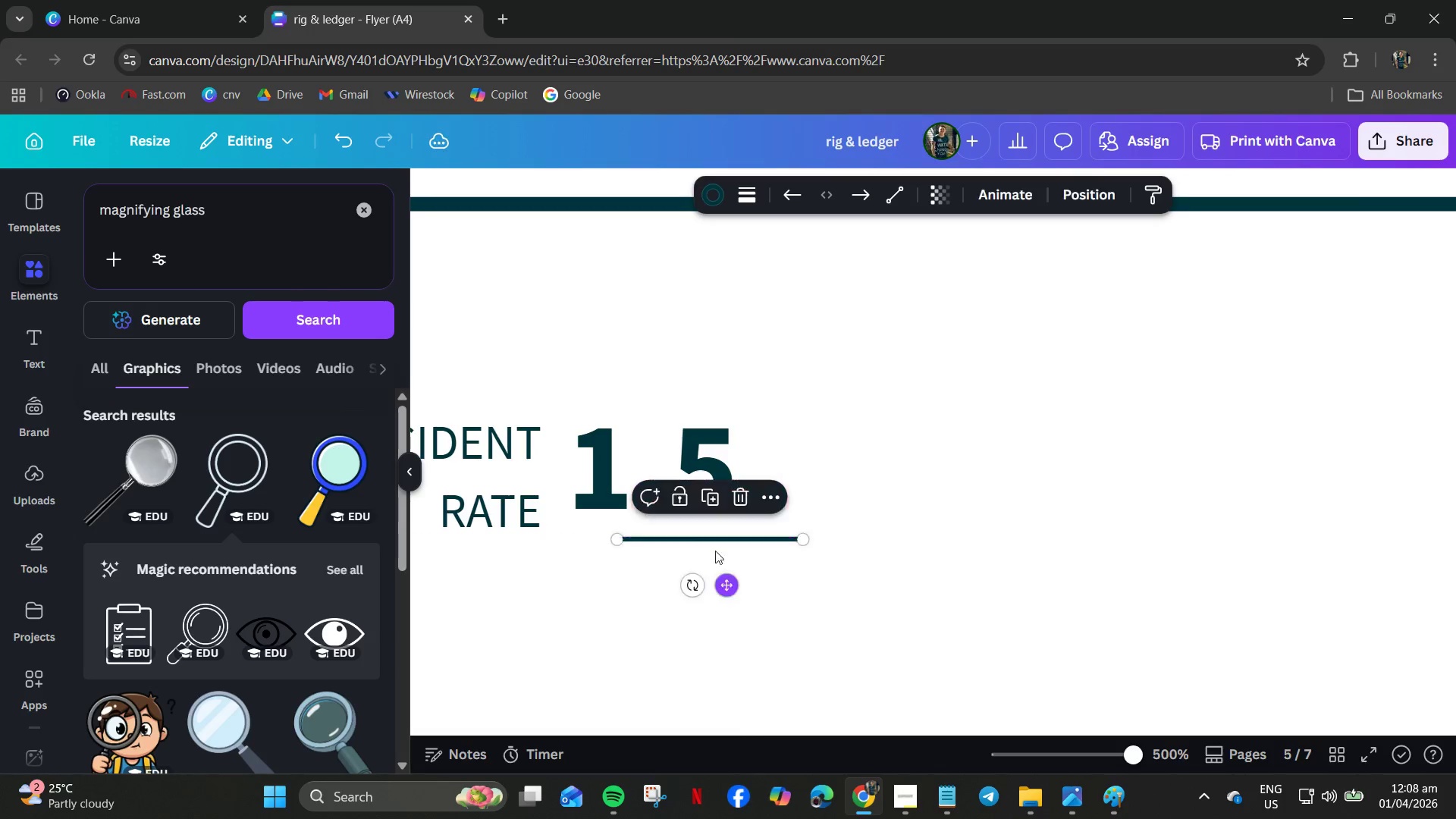 
right_click([711, 521])
 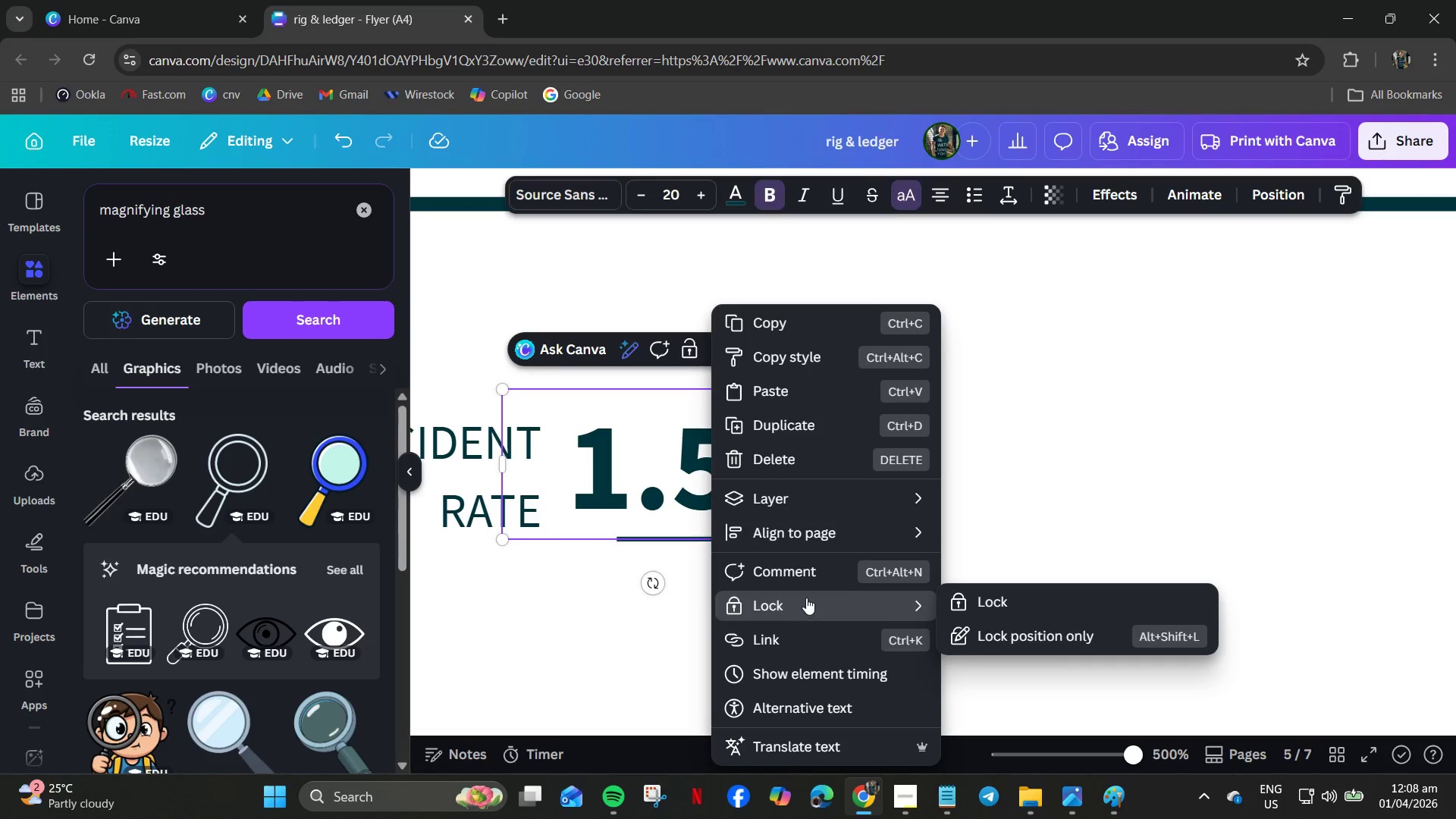 
right_click([642, 502])
 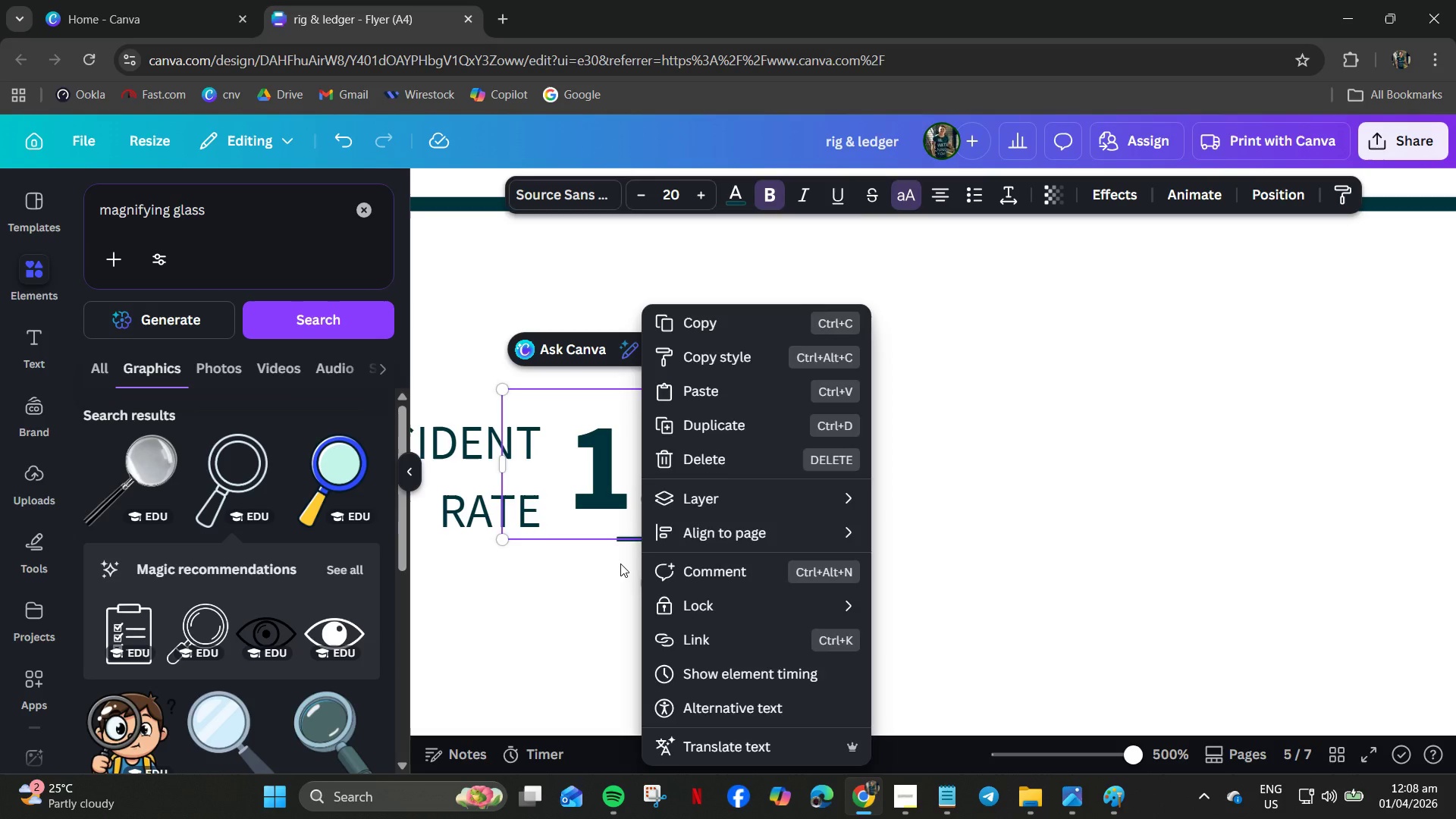 
double_click([664, 455])
 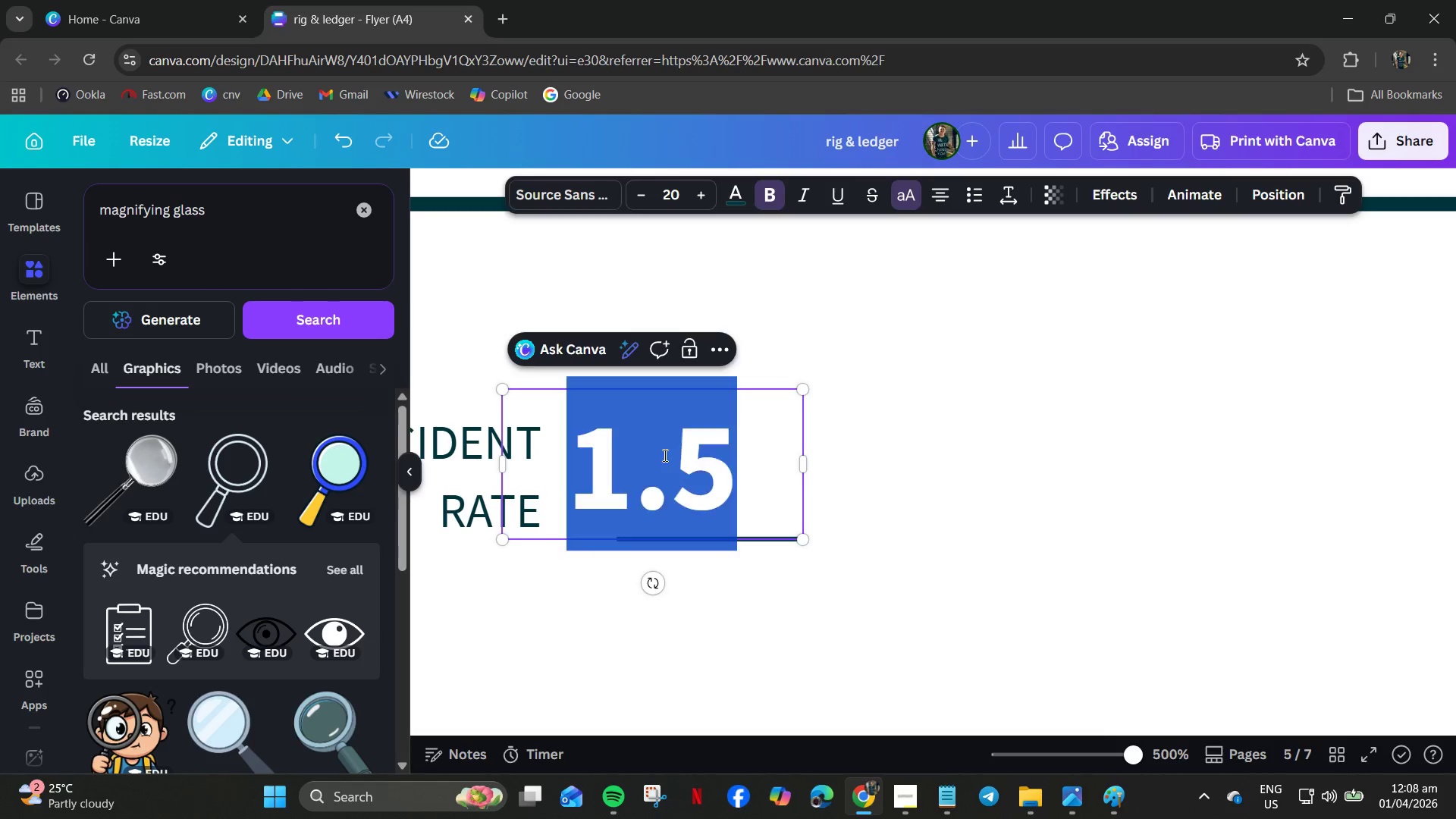 
triple_click([664, 455])
 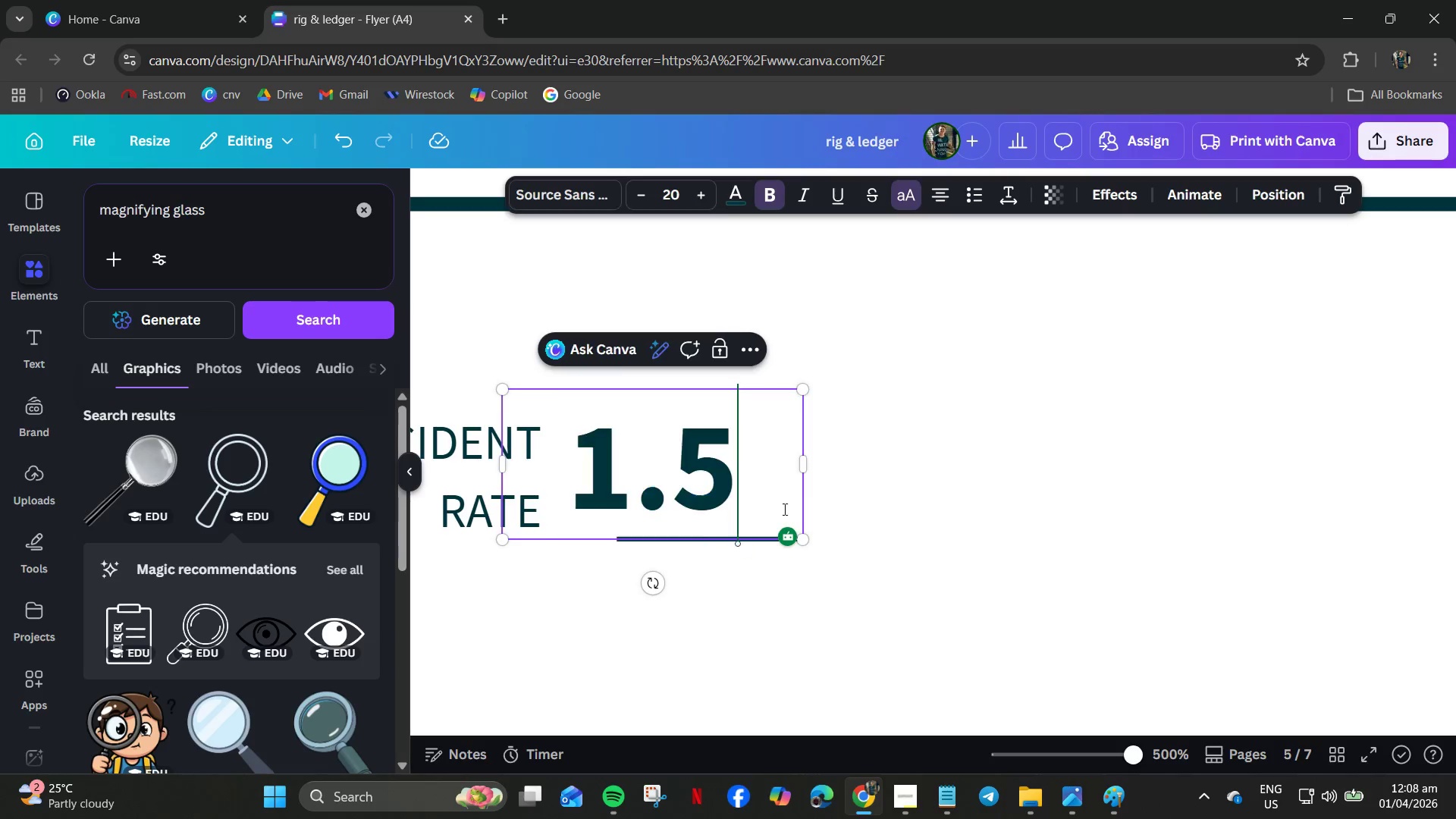 
double_click([770, 539])
 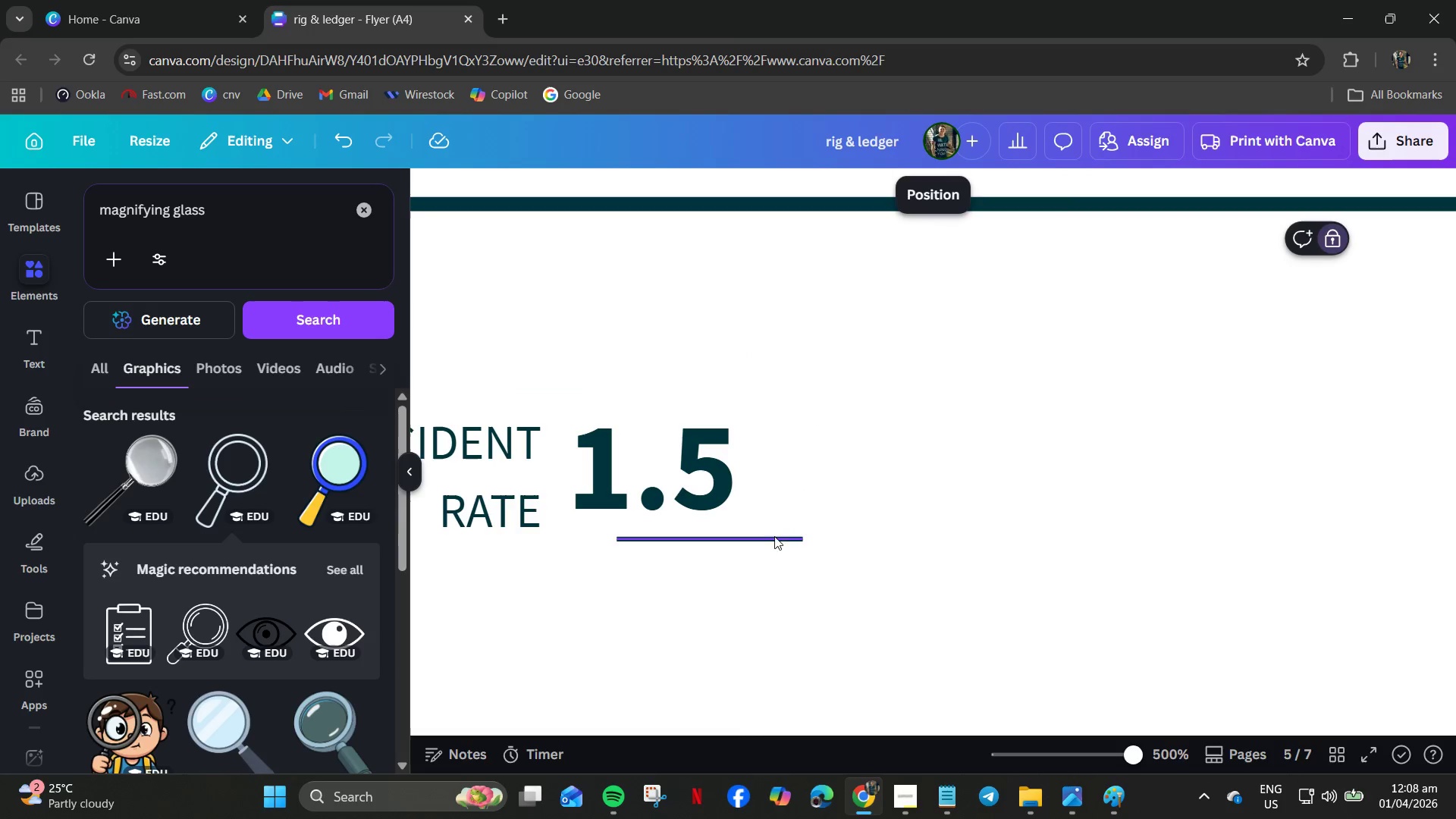 
triple_click([881, 511])
 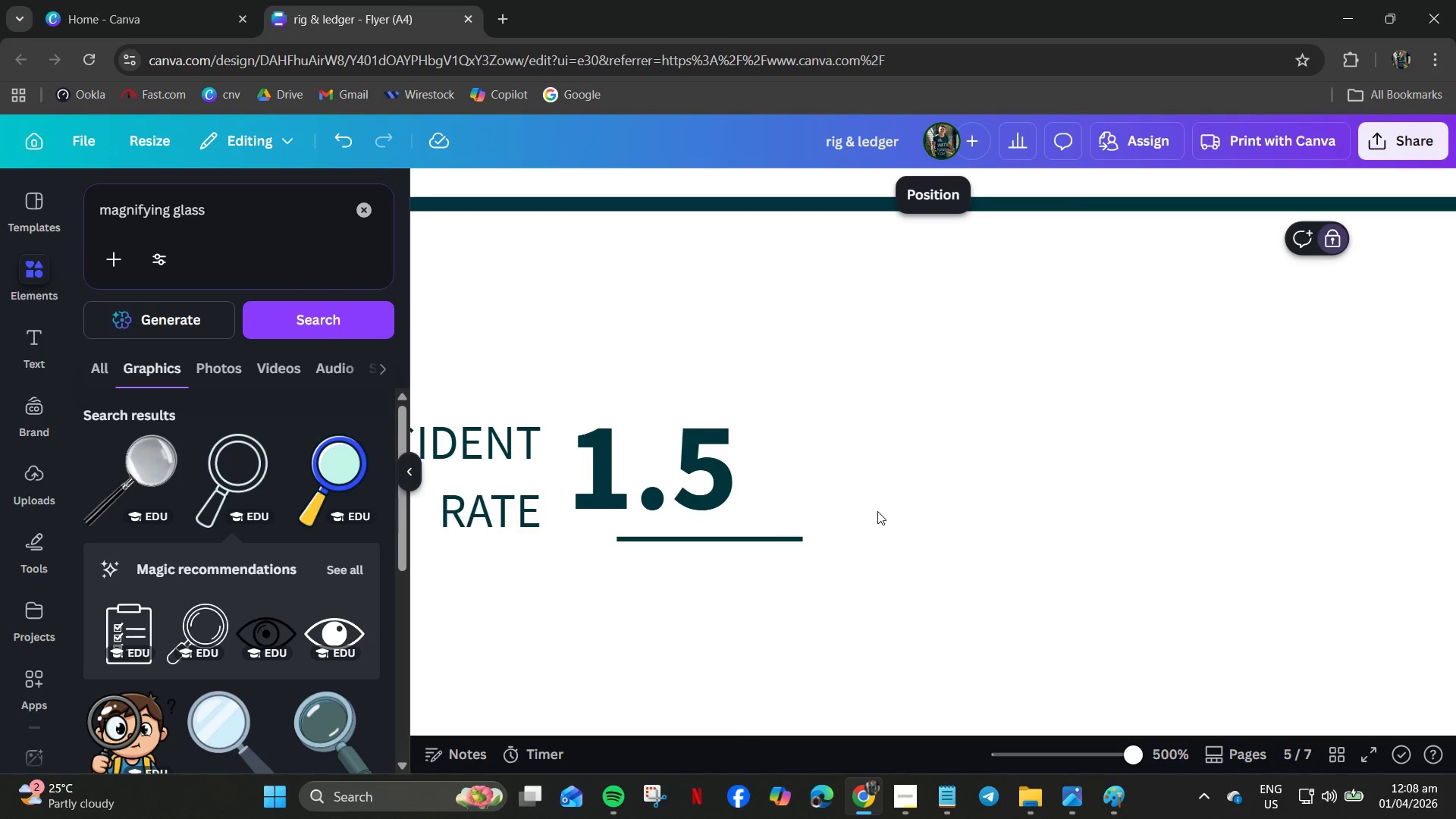 
hold_key(key=ControlLeft, duration=0.84)
left_click_drag(start_coordinate=[691, 468], to_coordinate=[897, 431])
 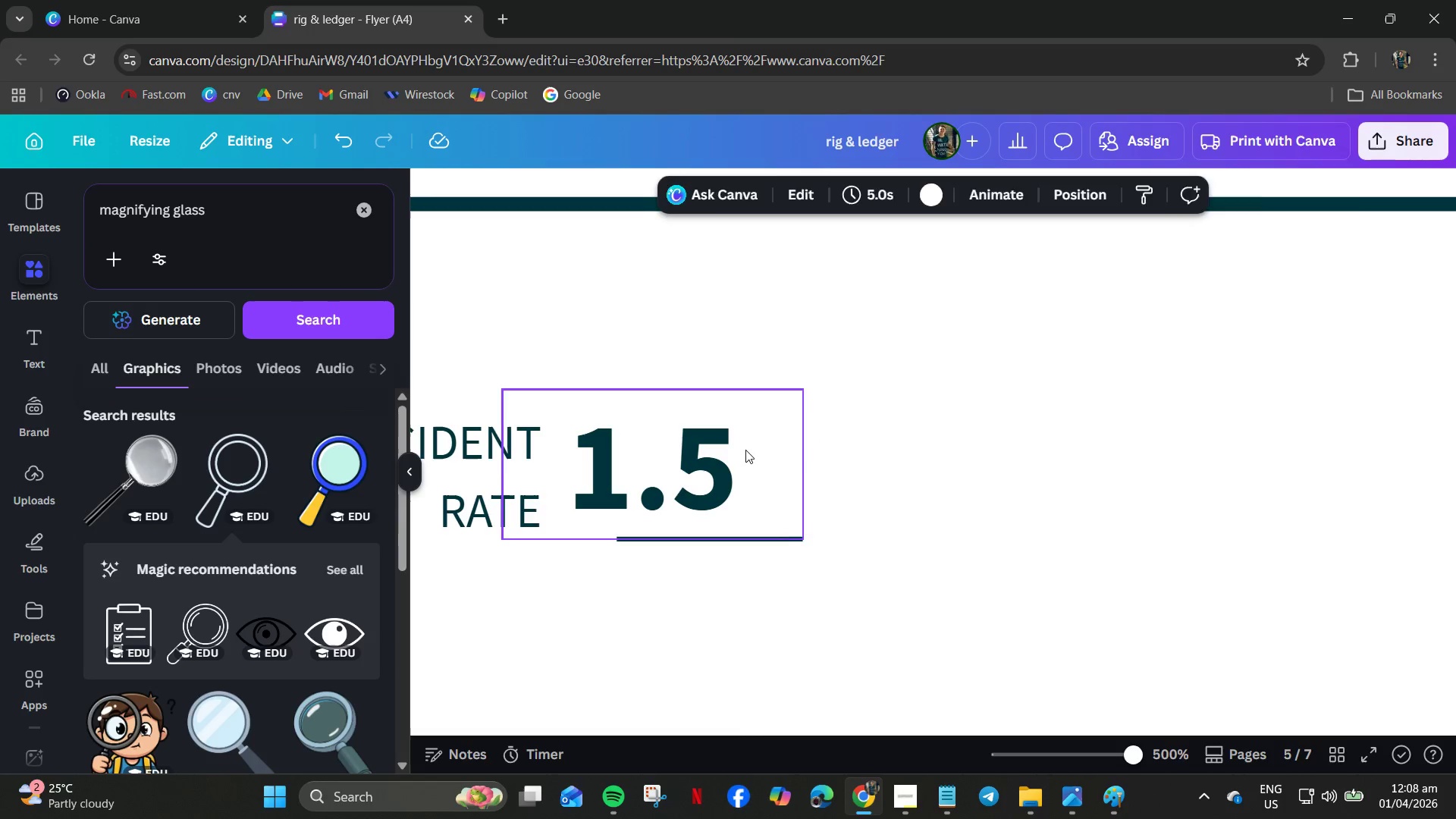 
left_click([745, 450])
 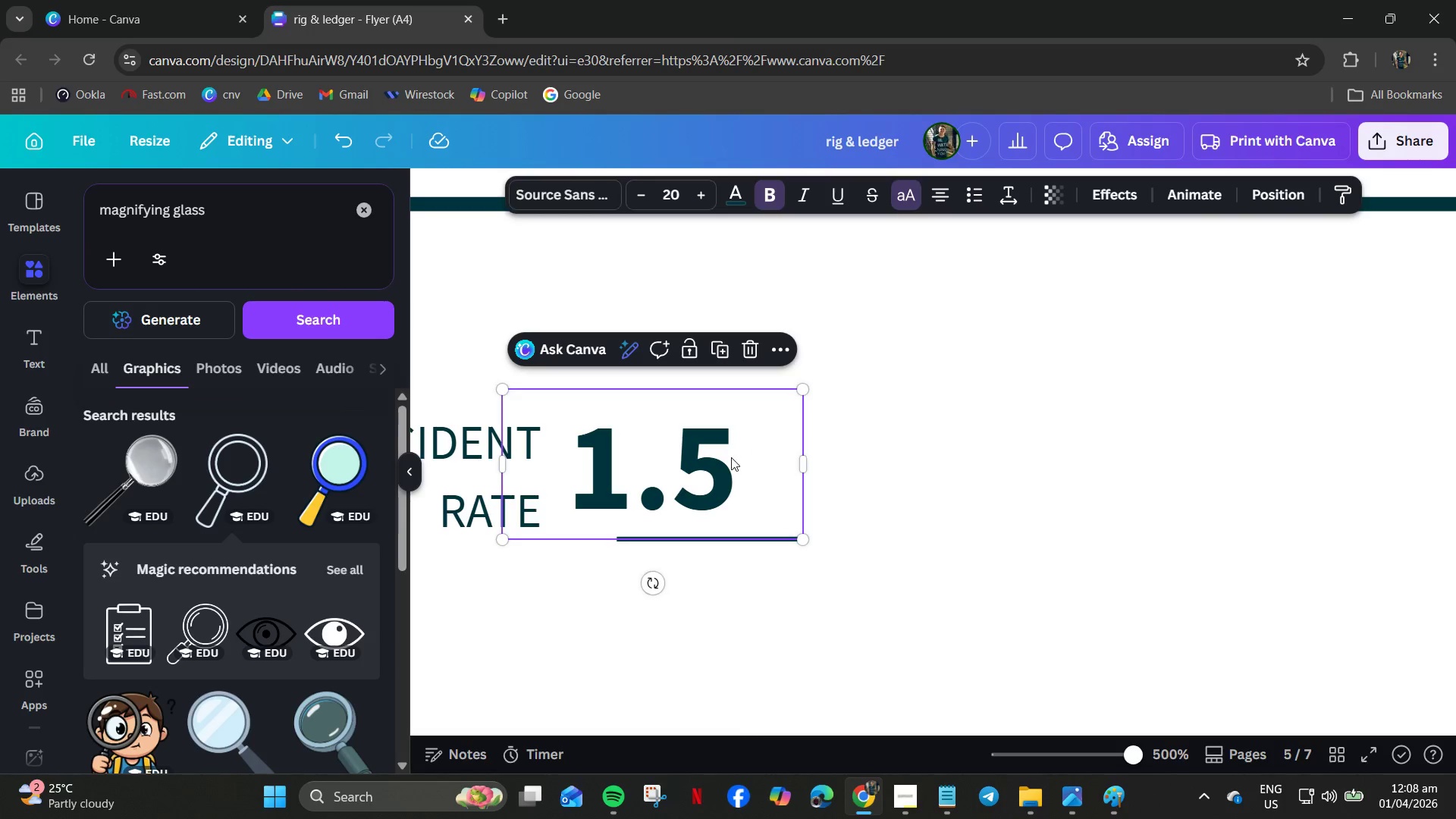 
left_click_drag(start_coordinate=[731, 457], to_coordinate=[862, 445])
 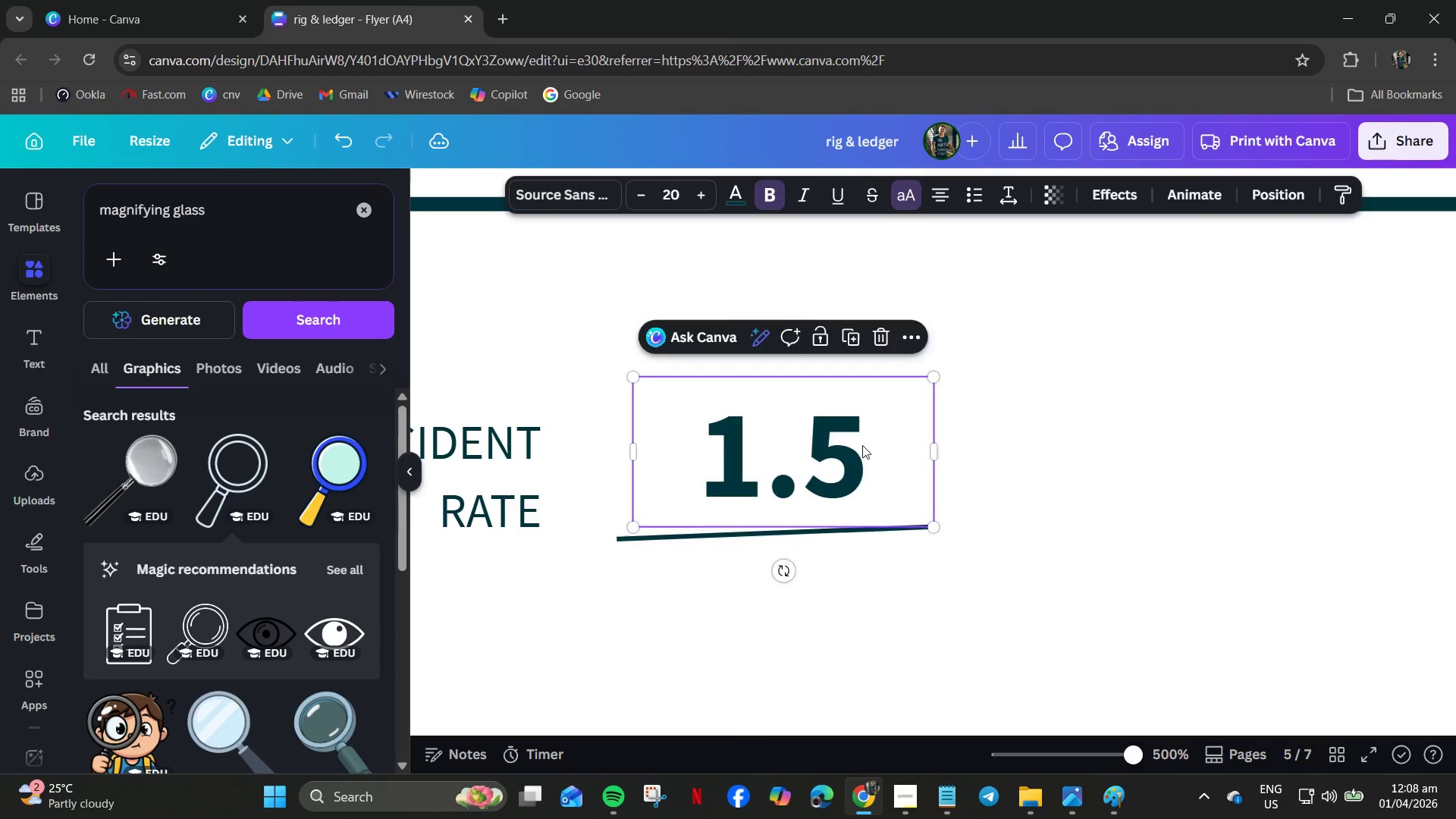 
key(Control+Z)
 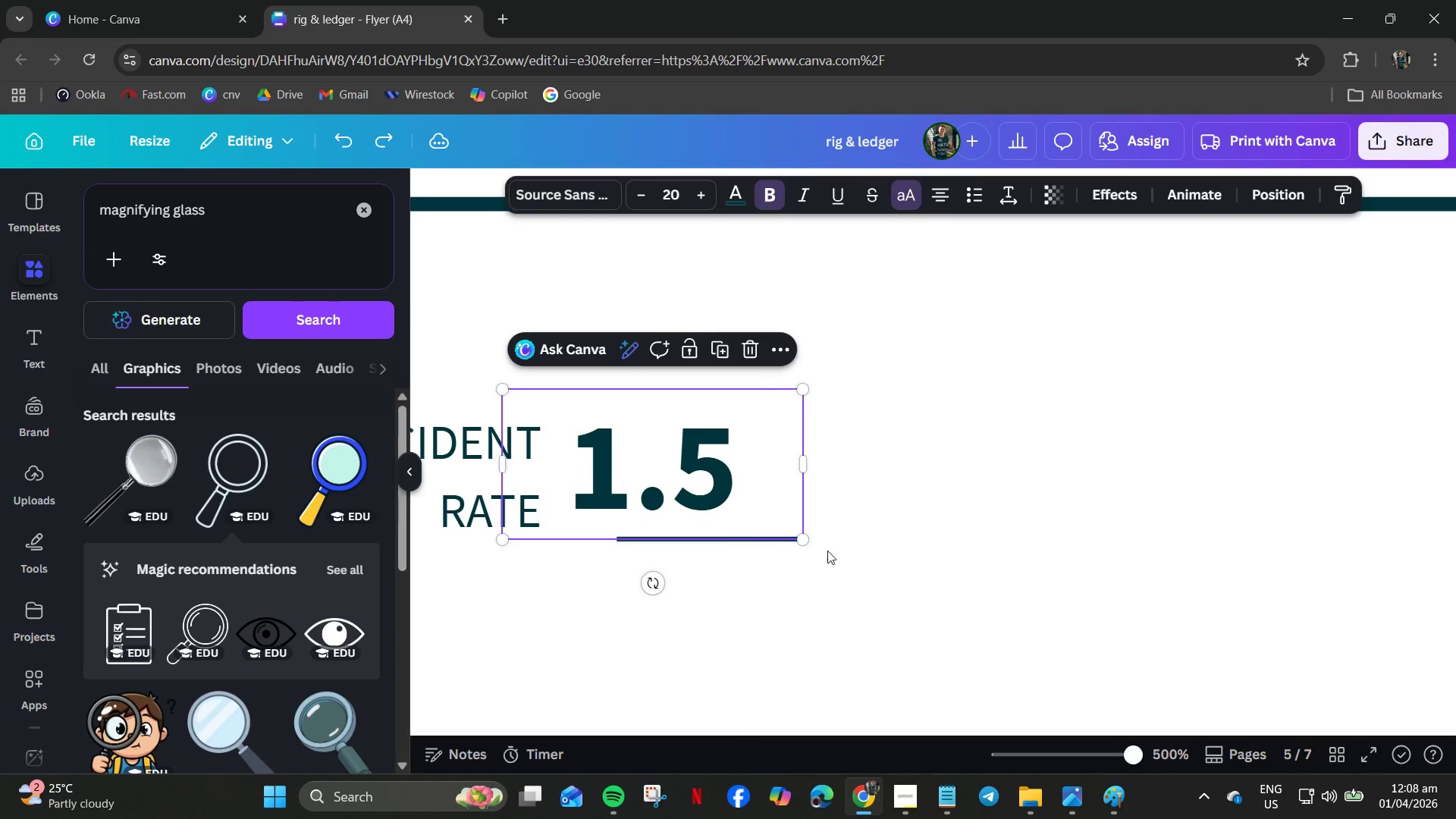 
left_click([814, 578])
 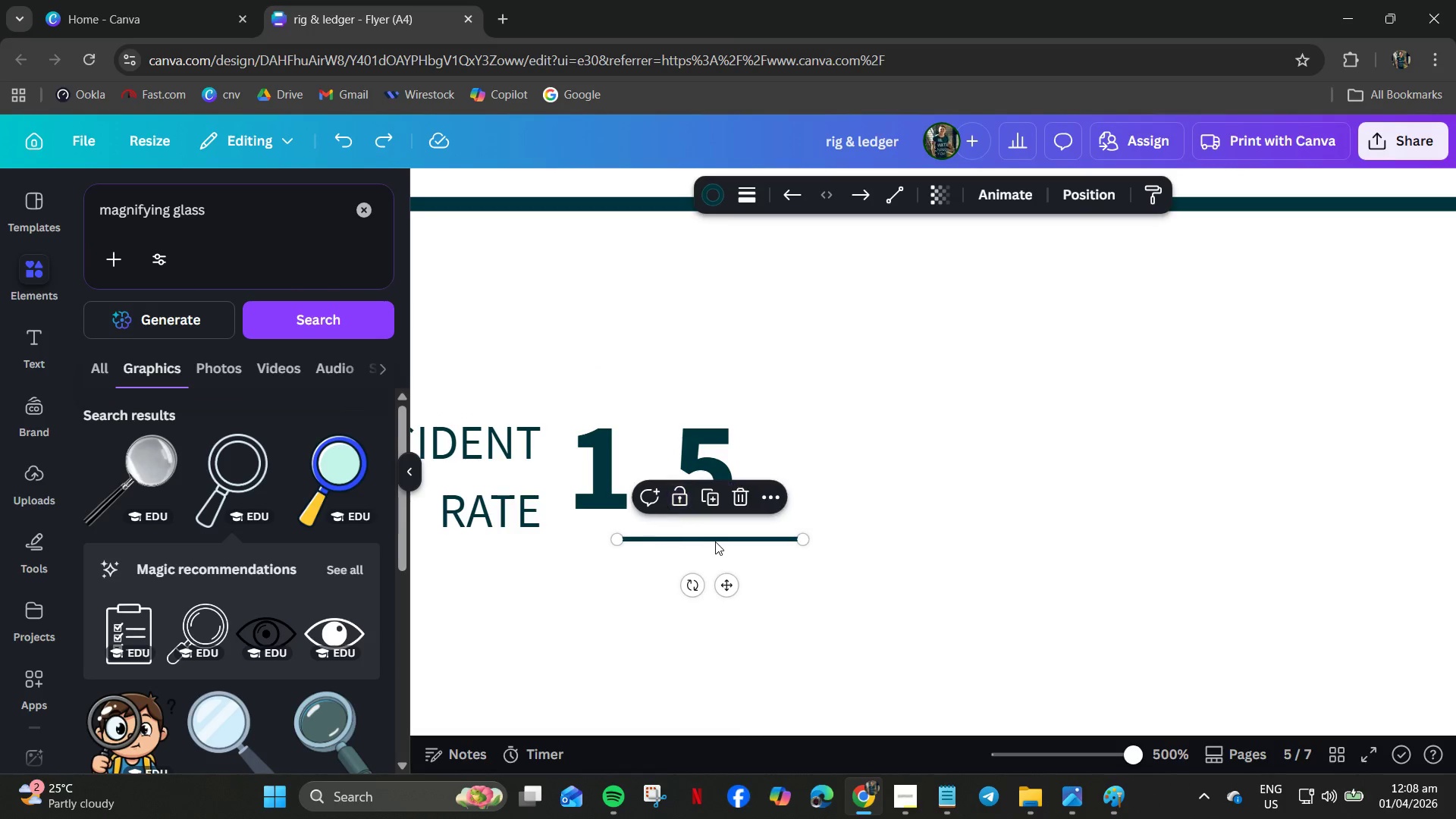 
left_click_drag(start_coordinate=[719, 541], to_coordinate=[748, 529])
 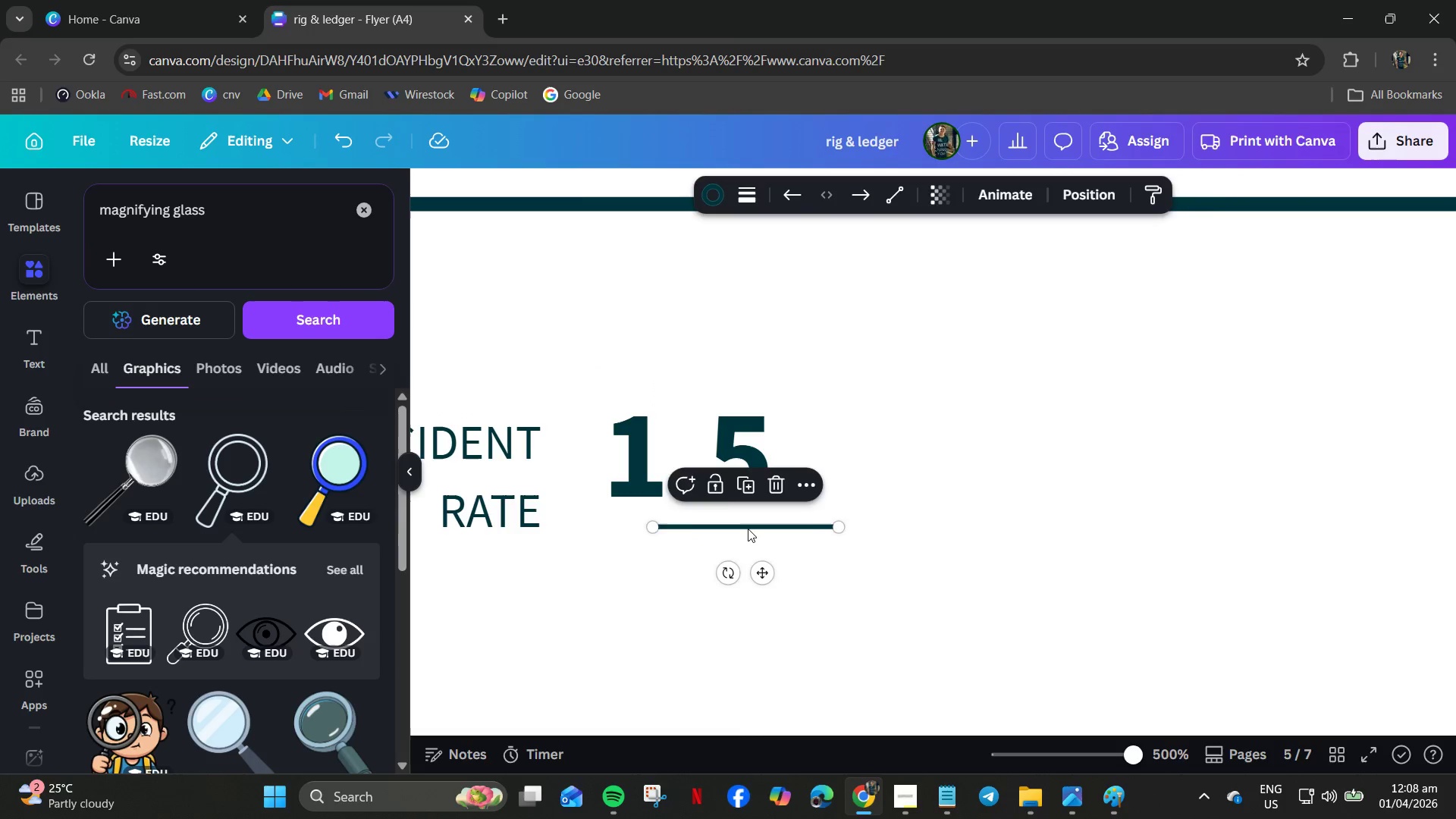 
double_click([748, 529])
 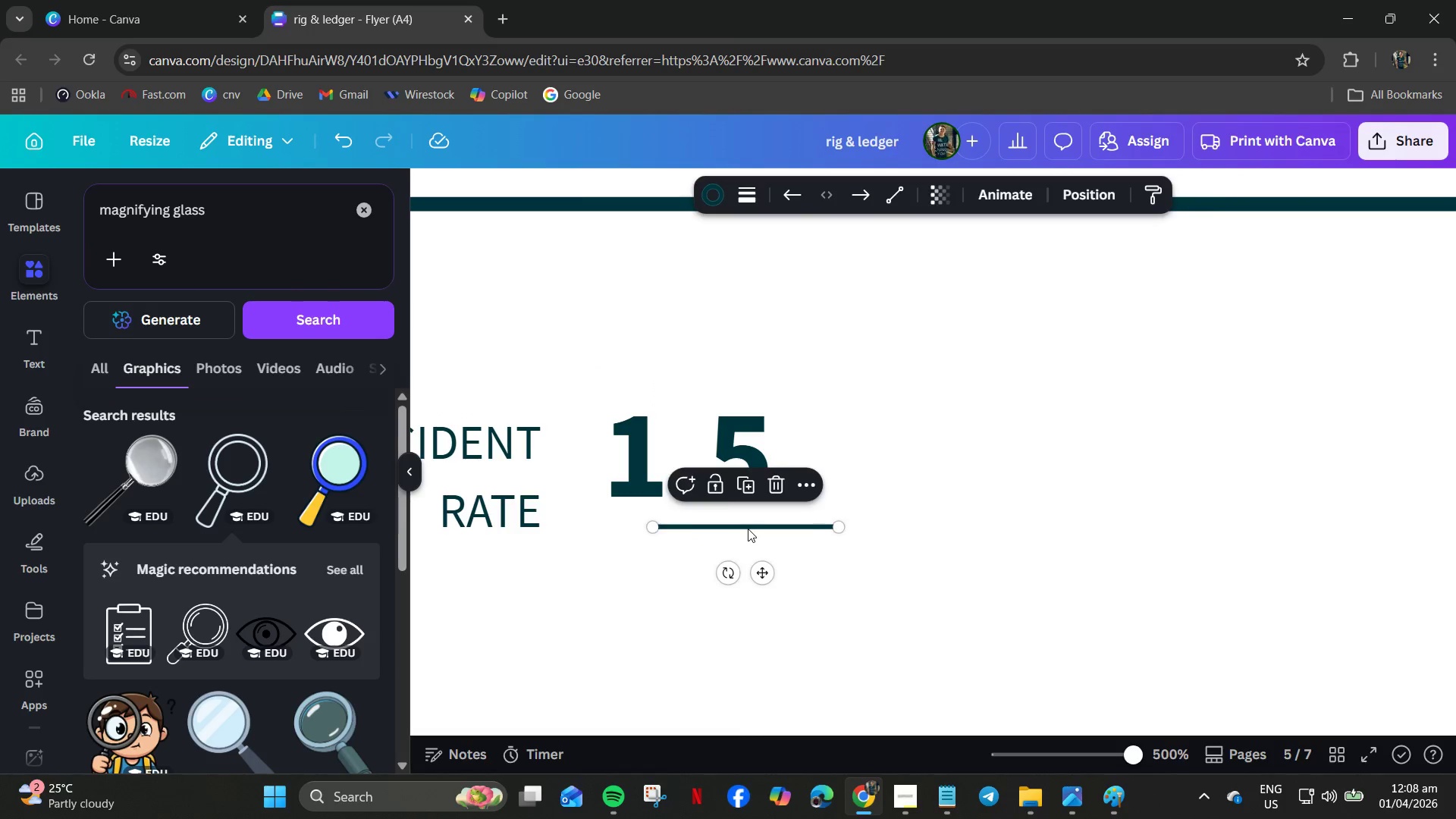 
triple_click([748, 529])
 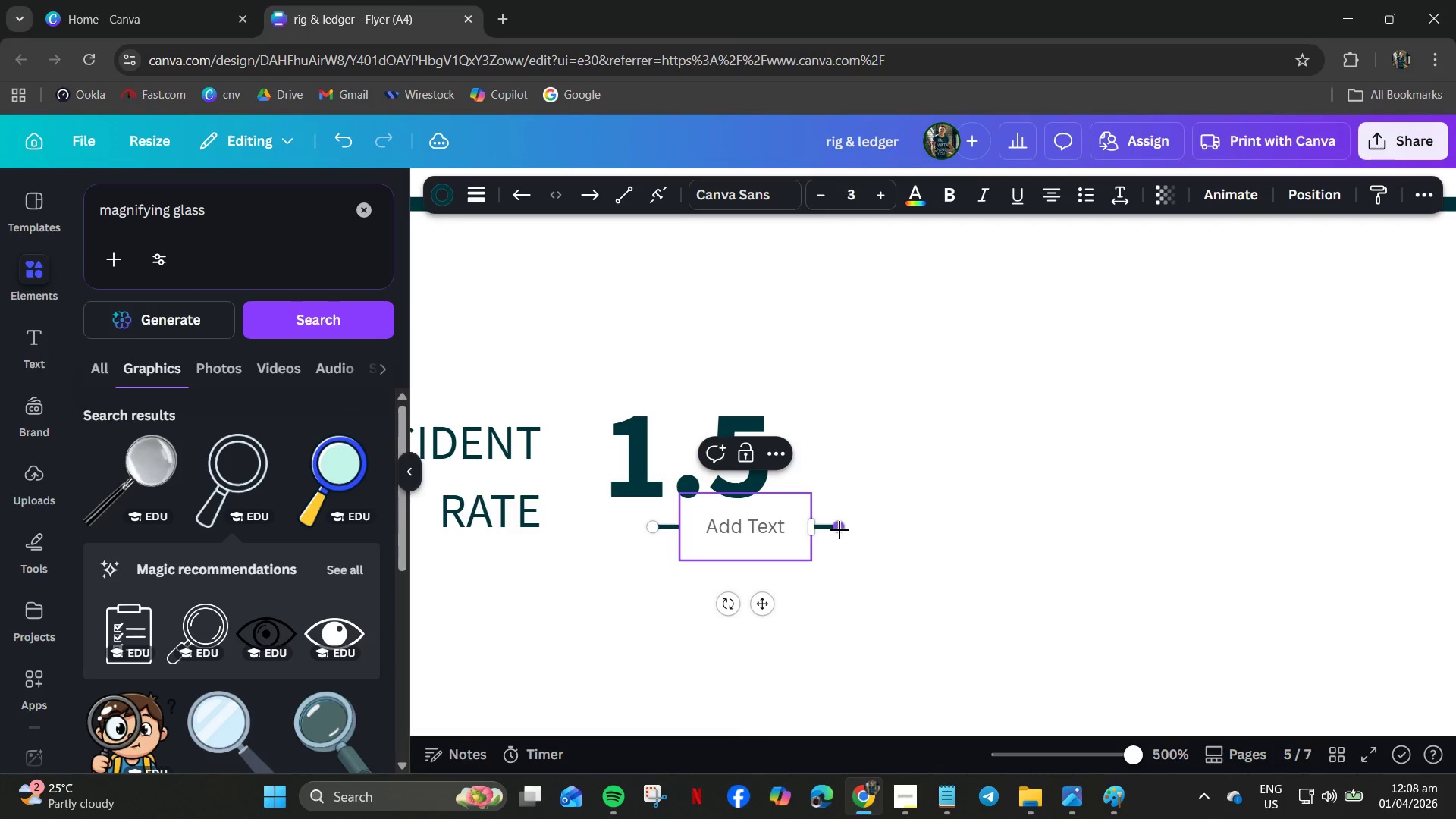 
left_click([862, 525])
 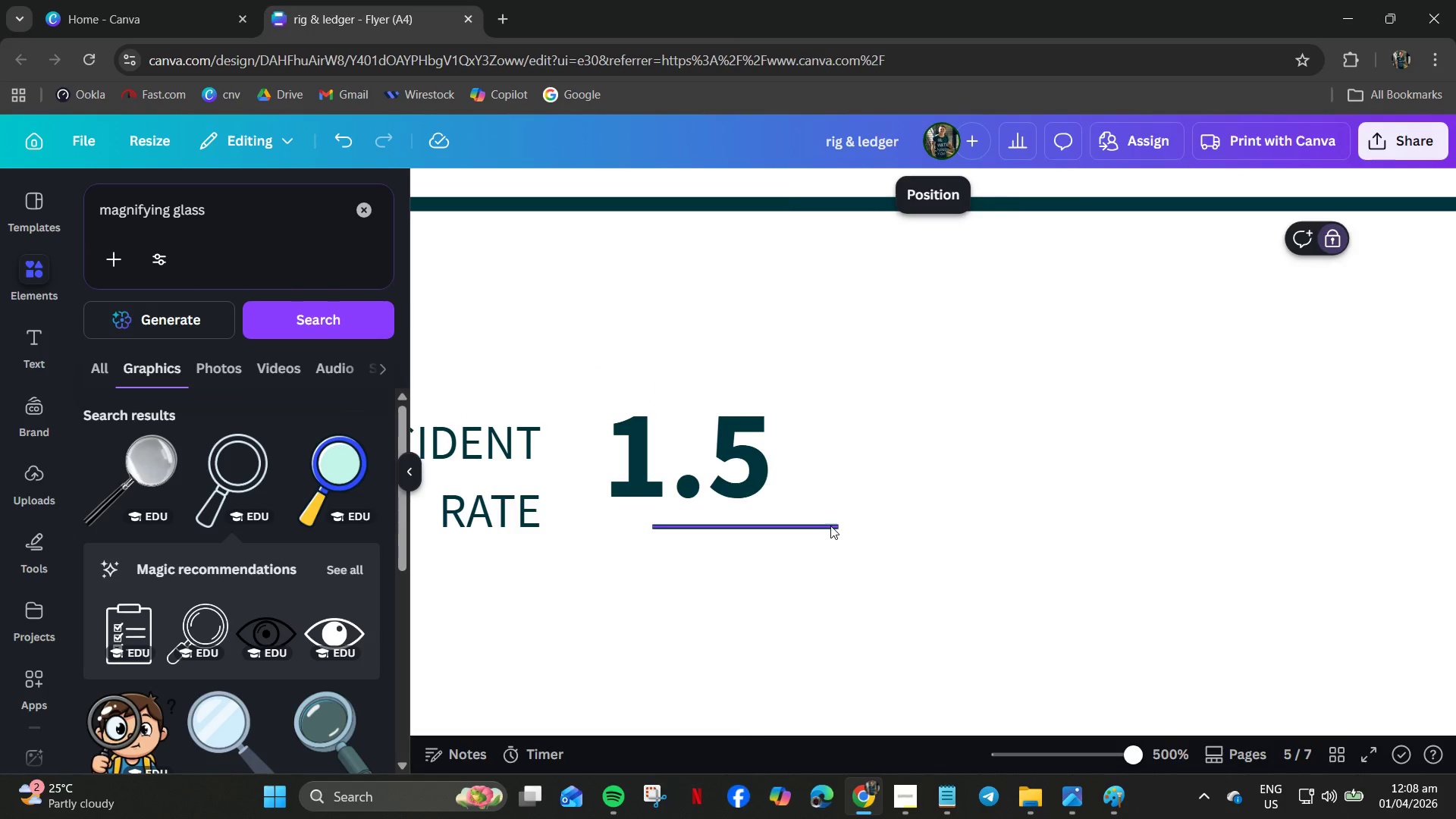 
double_click([827, 526])
 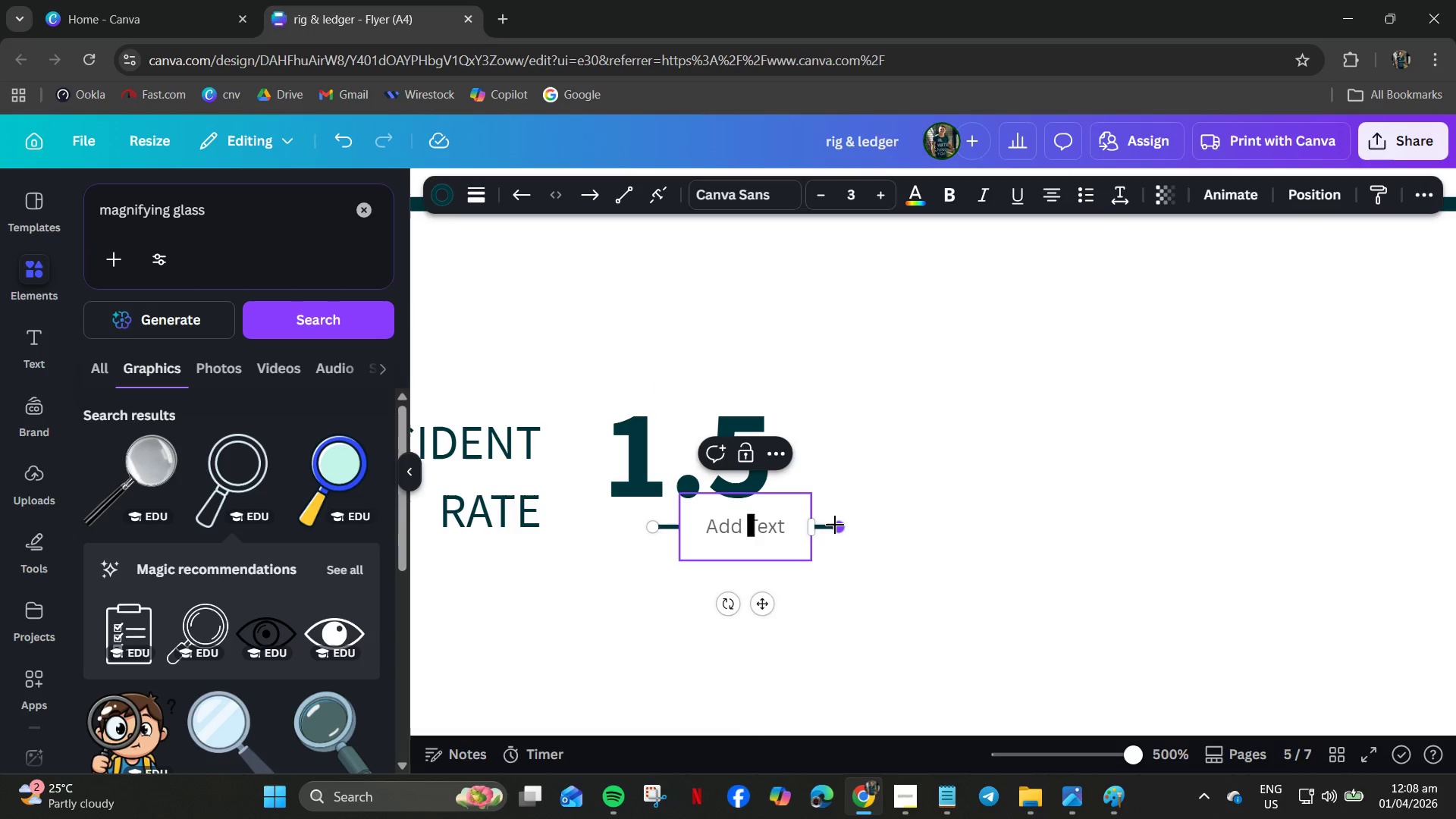 
left_click_drag(start_coordinate=[836, 525], to_coordinate=[726, 522])
 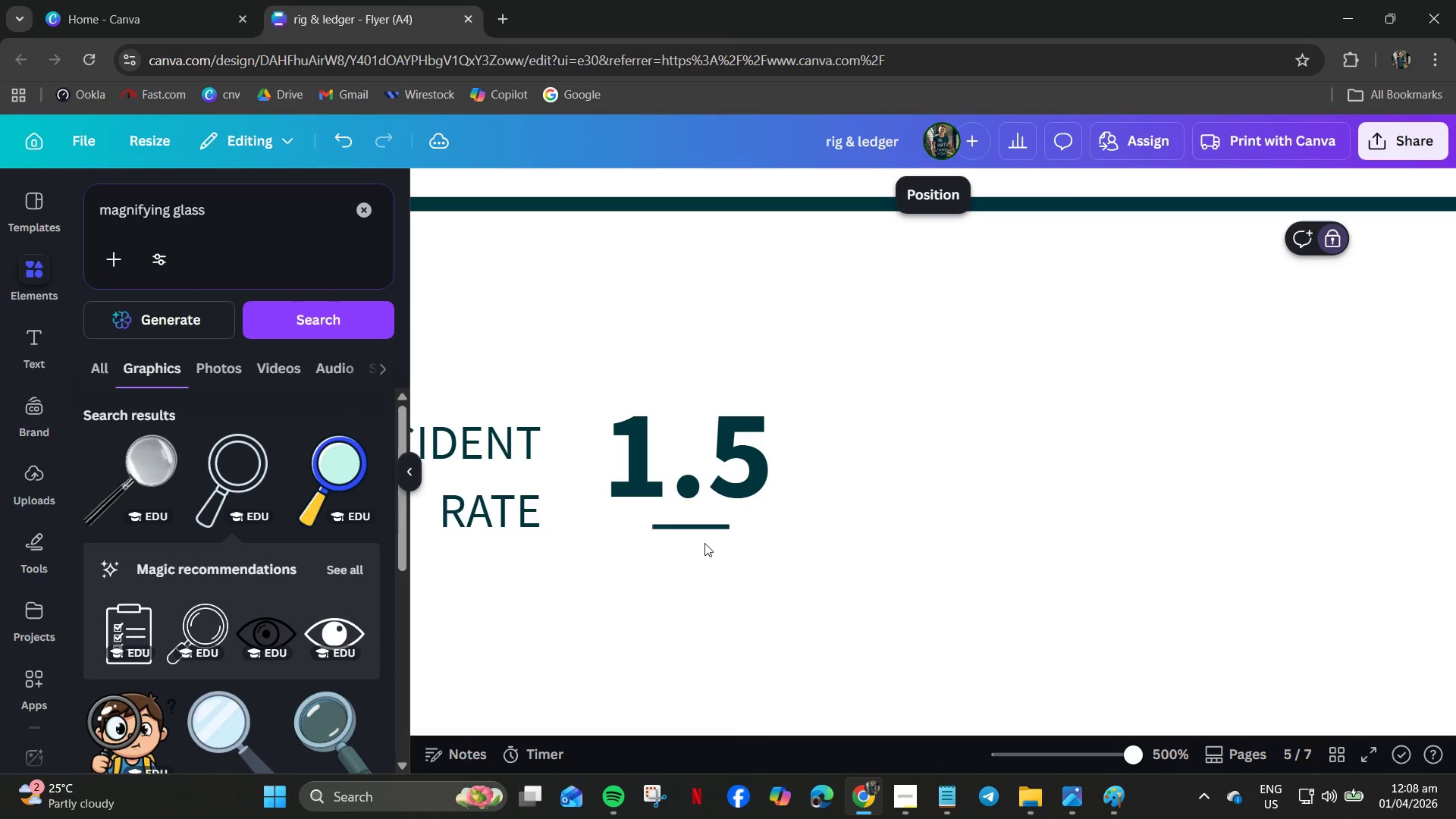 
left_click([702, 529])
 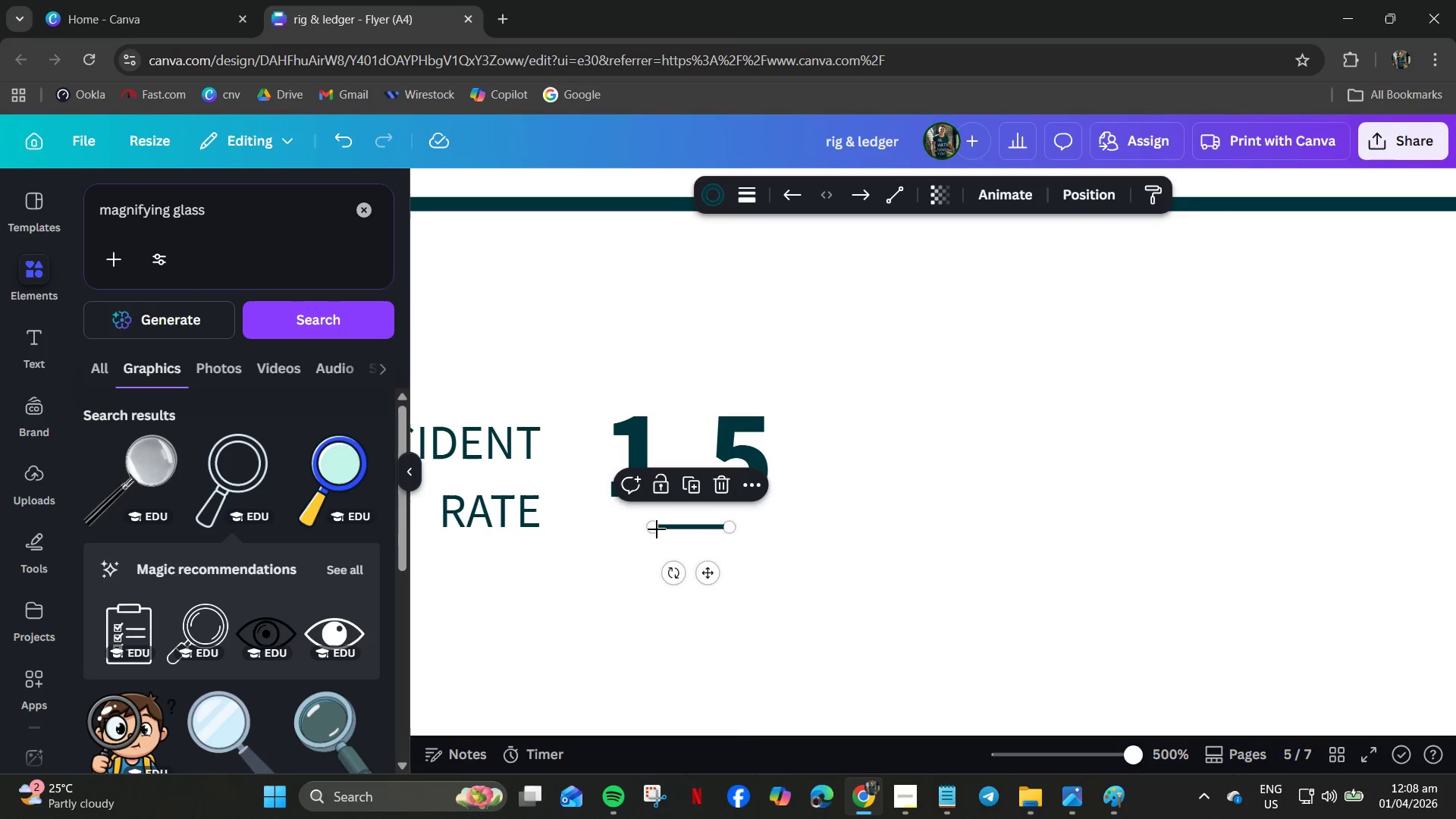 
left_click_drag(start_coordinate=[654, 529], to_coordinate=[617, 524])
 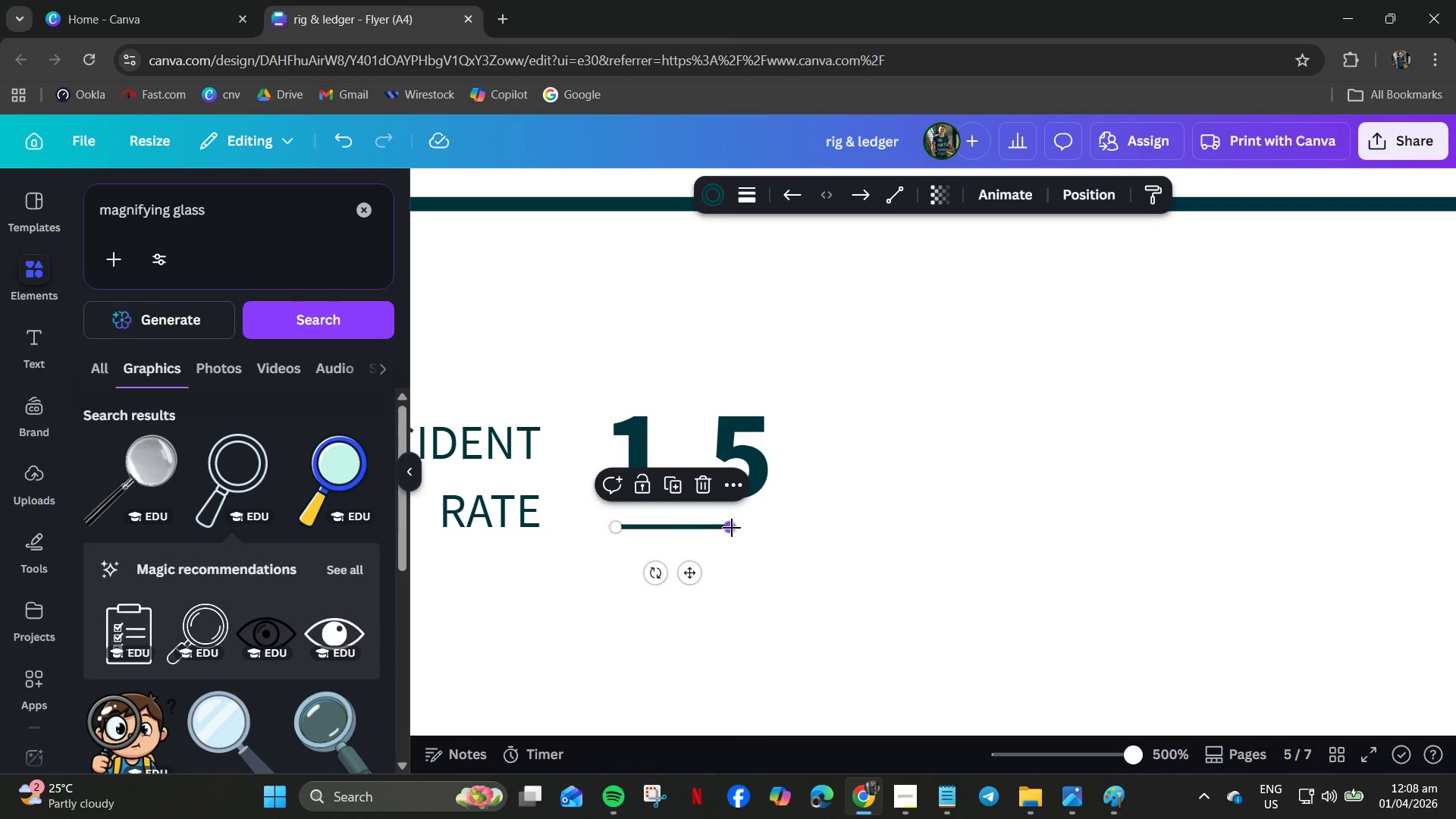 
left_click_drag(start_coordinate=[732, 528], to_coordinate=[761, 526])
 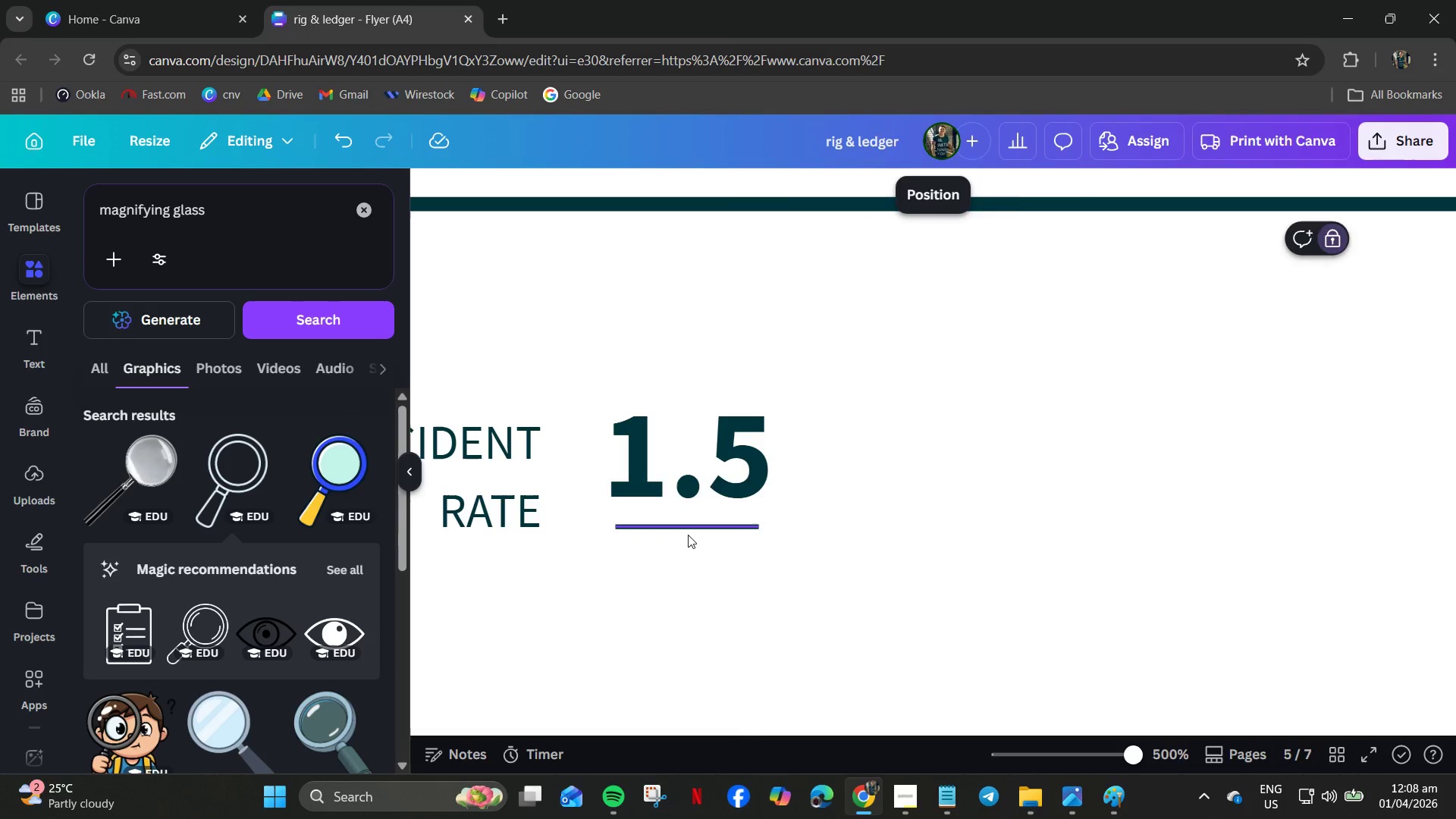 
double_click([687, 530])
 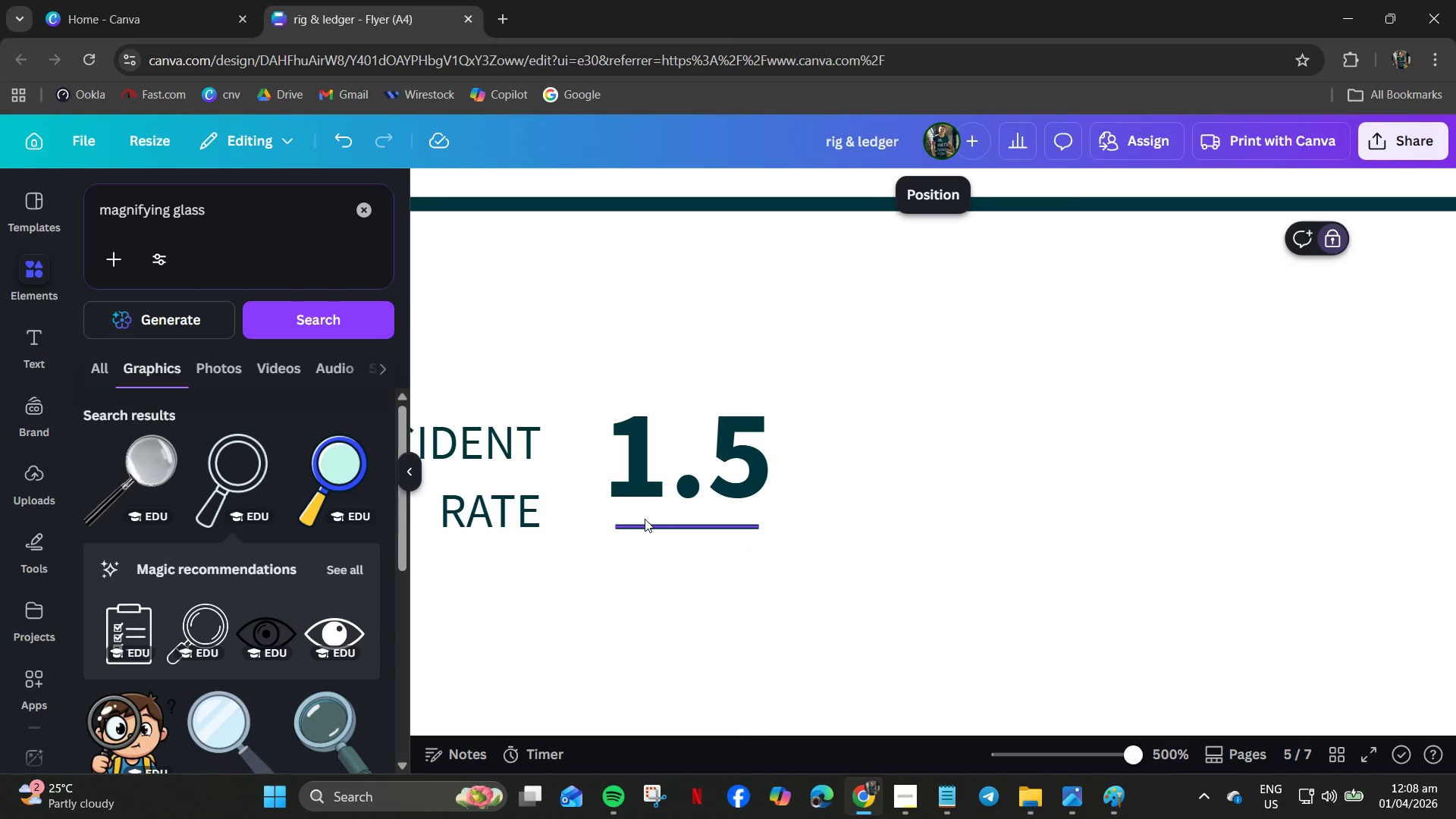 
left_click([639, 526])
 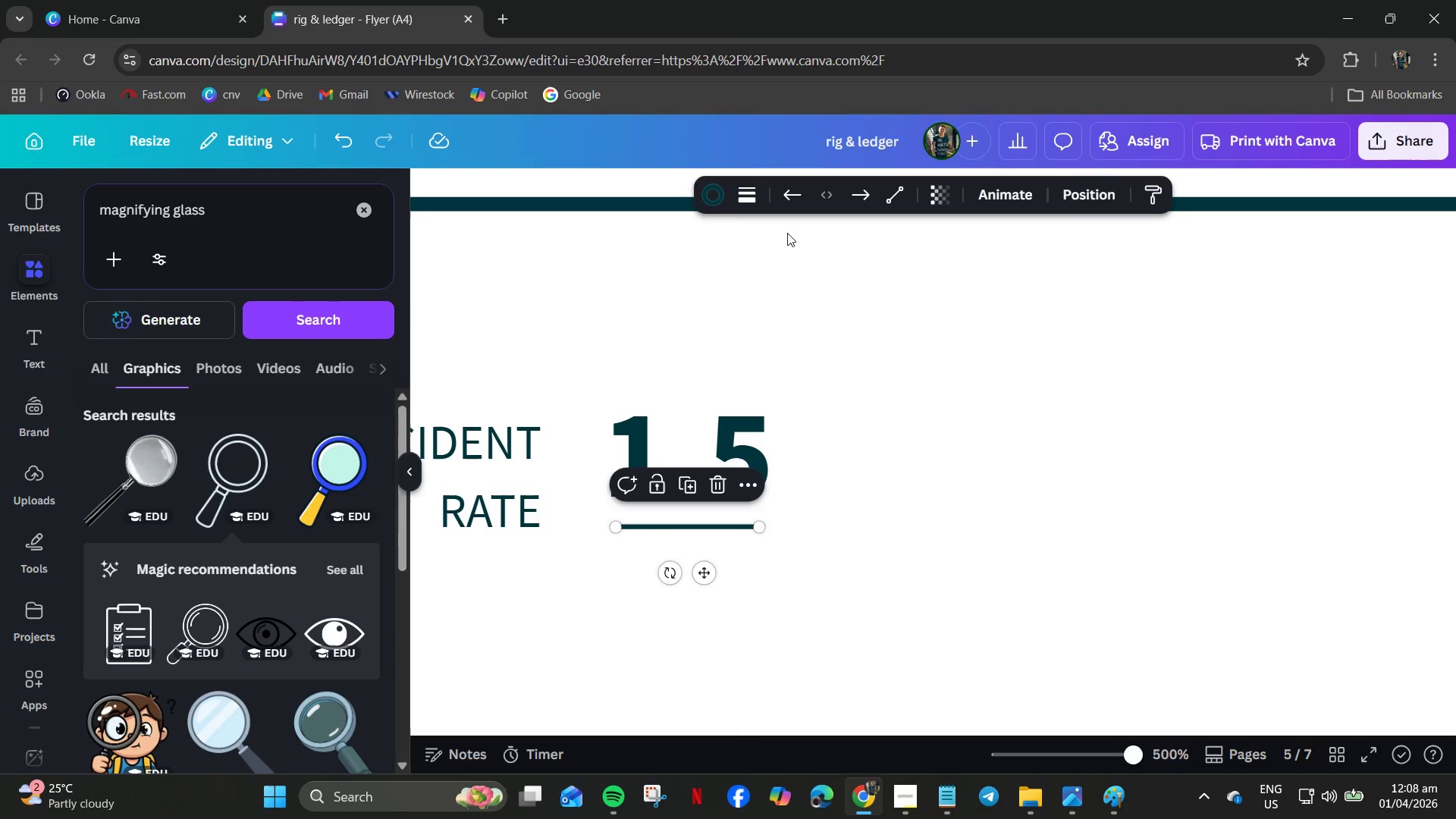 
left_click([739, 197])
 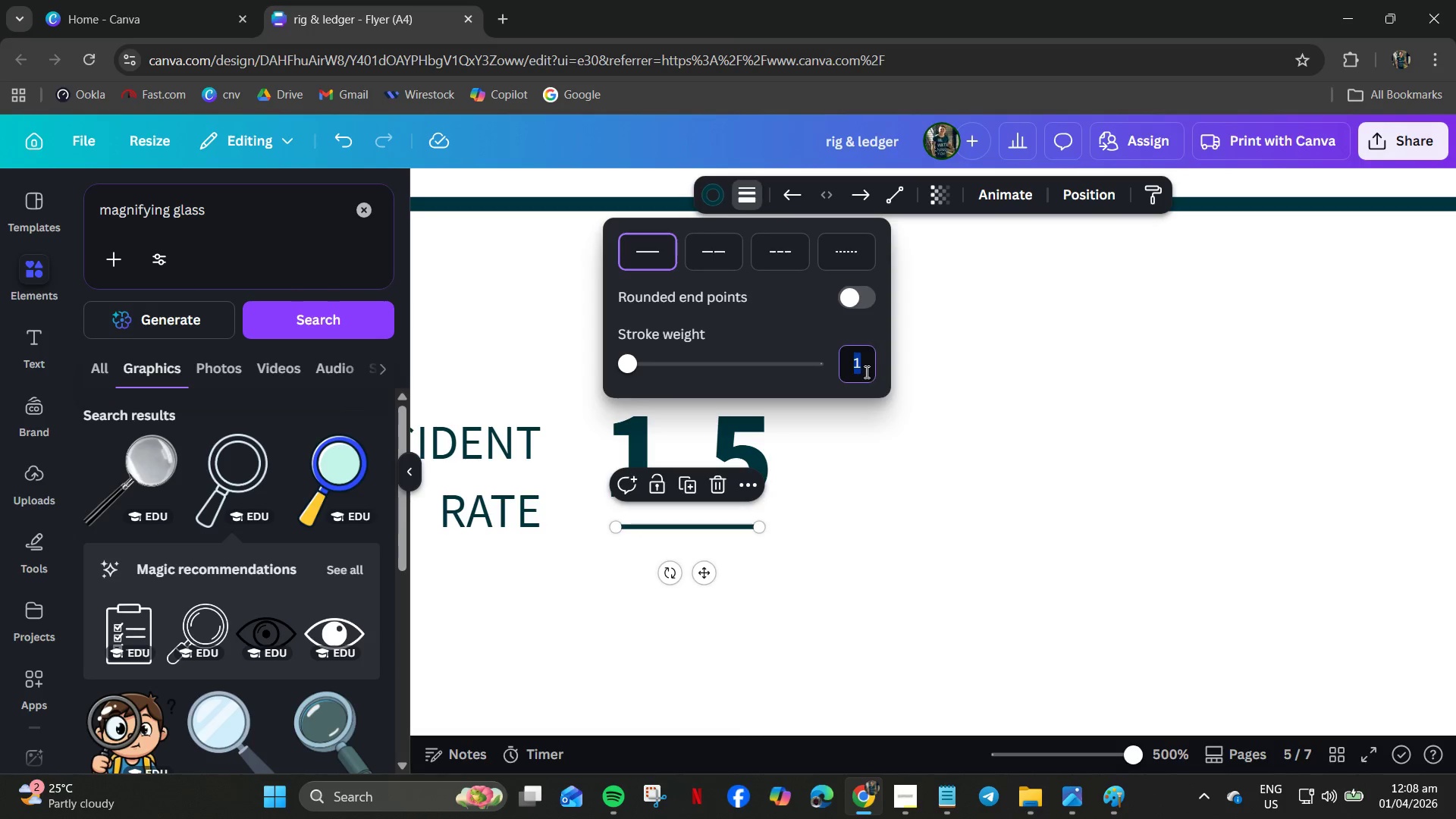 
key(Numpad2)
 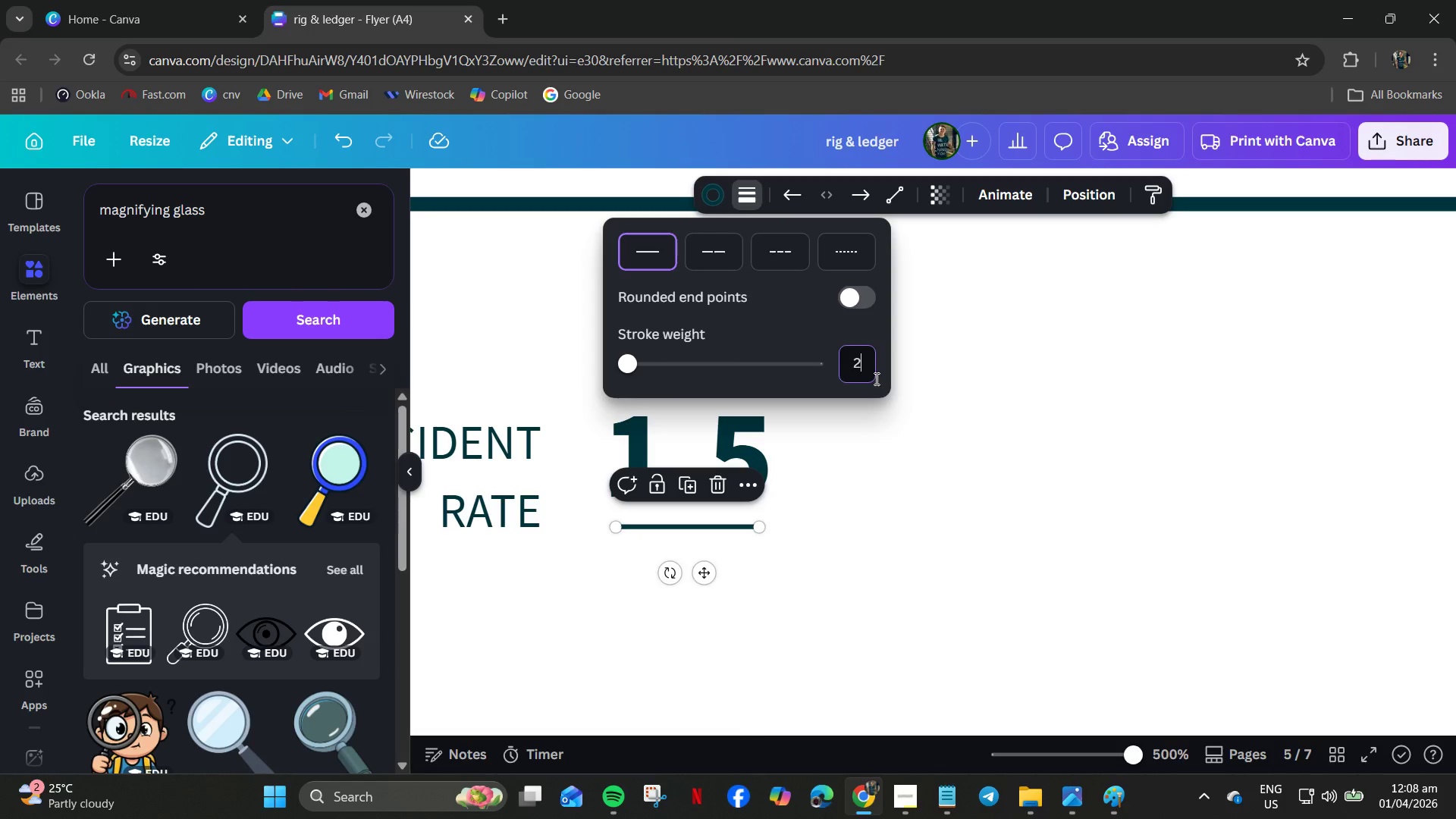 
key(NumpadEnter)
 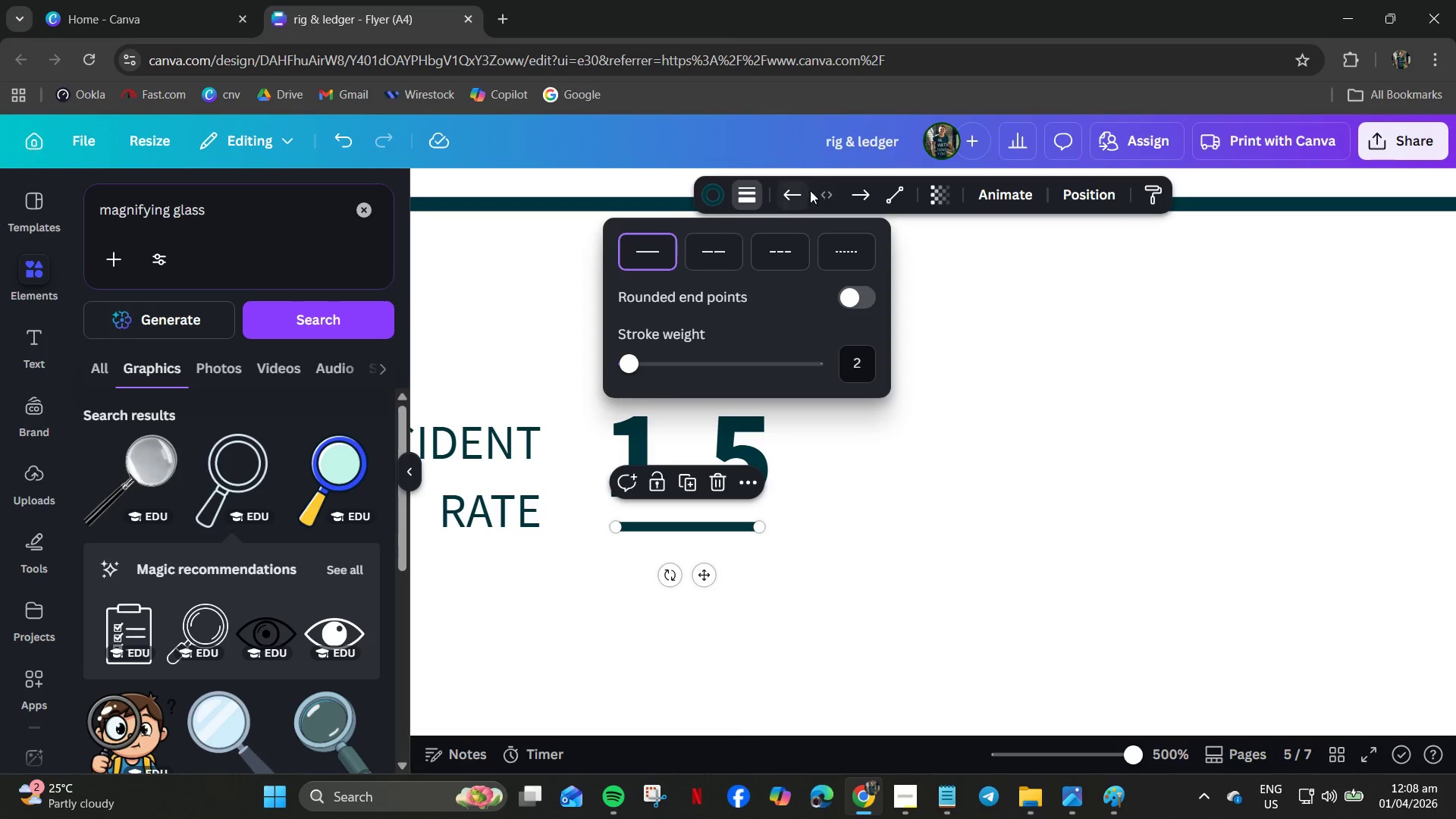 
left_click_drag(start_coordinate=[697, 195], to_coordinate=[701, 195])
 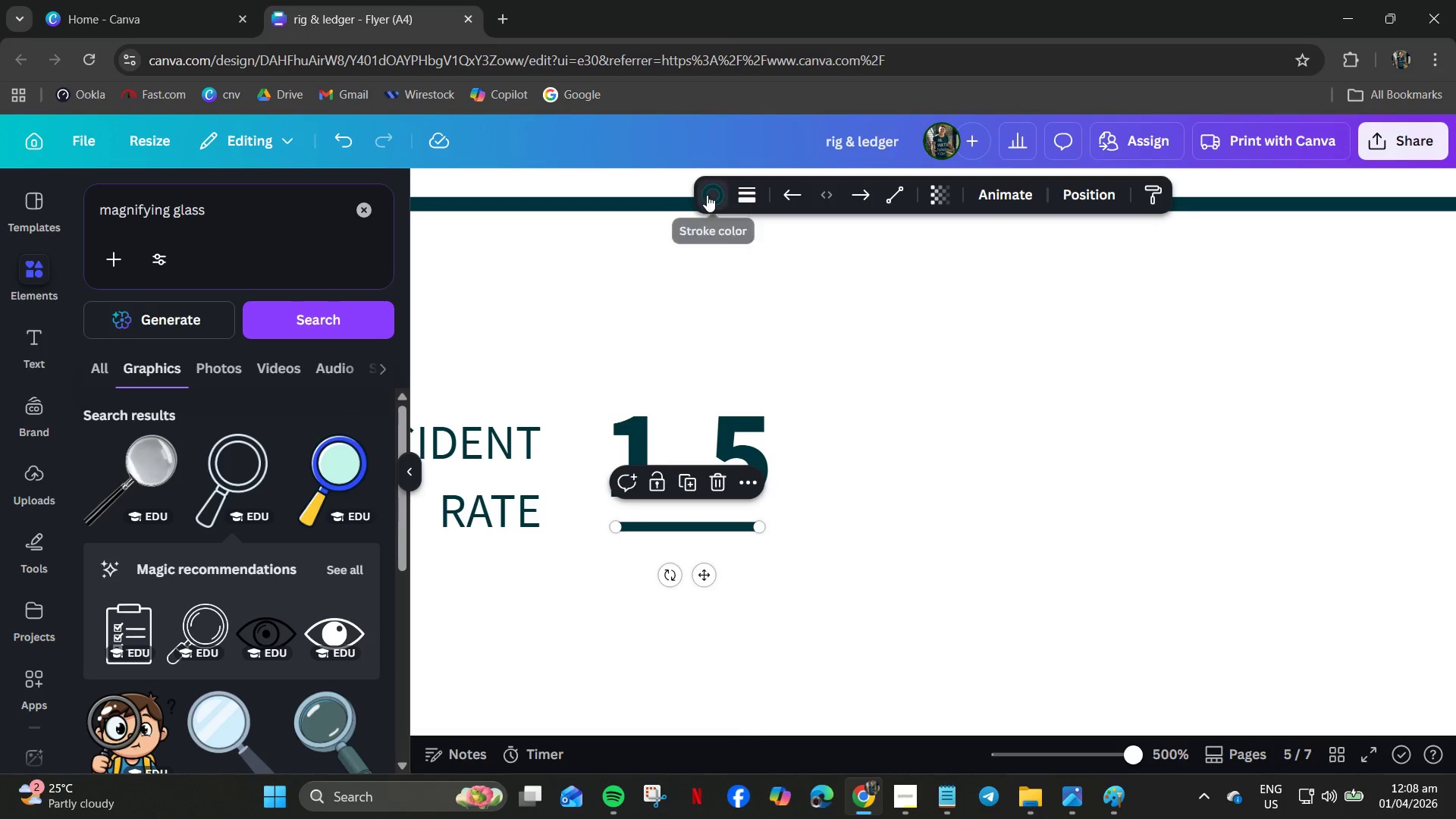 
double_click([707, 195])
 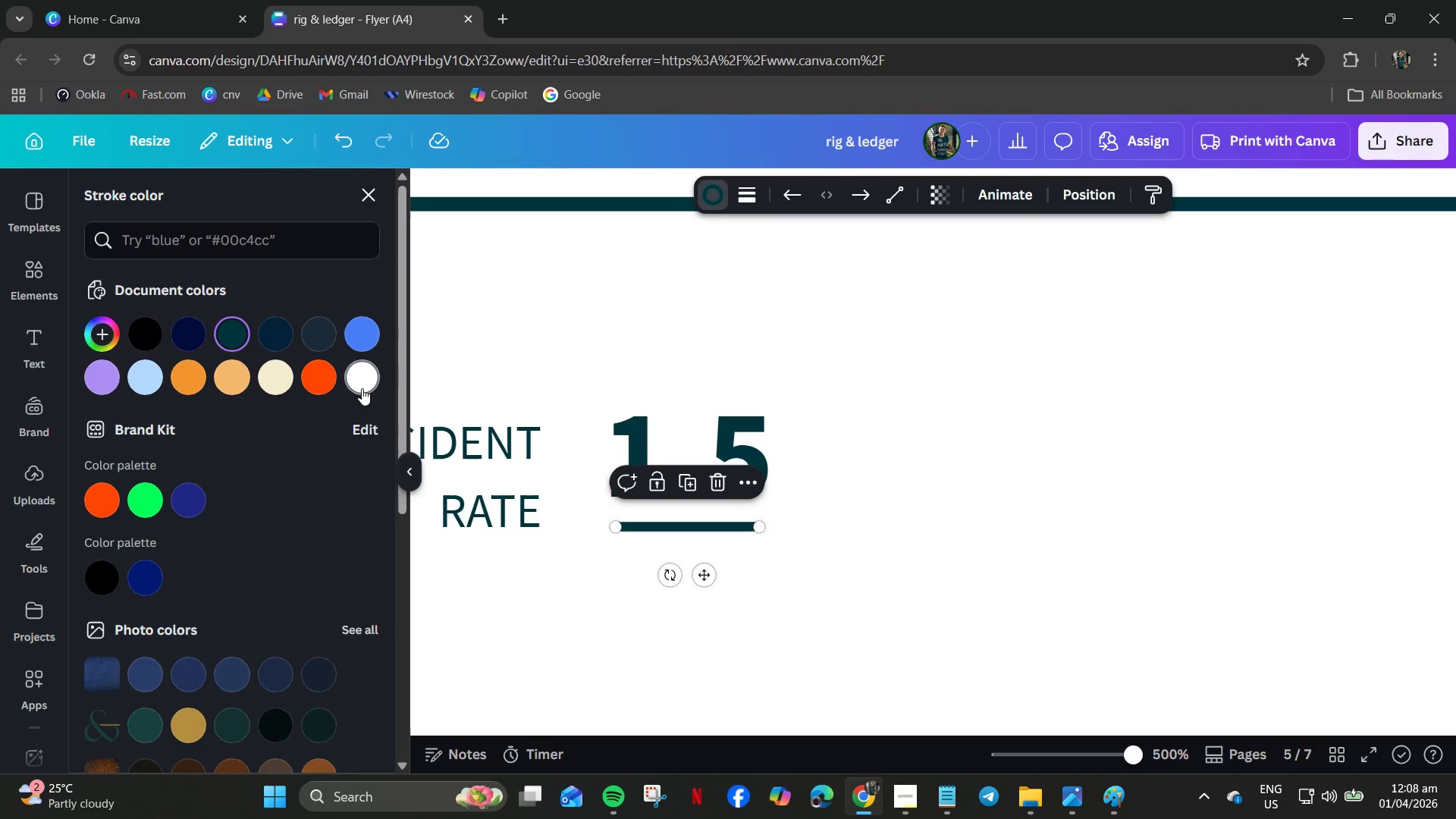 
left_click_drag(start_coordinate=[330, 377], to_coordinate=[334, 374])
 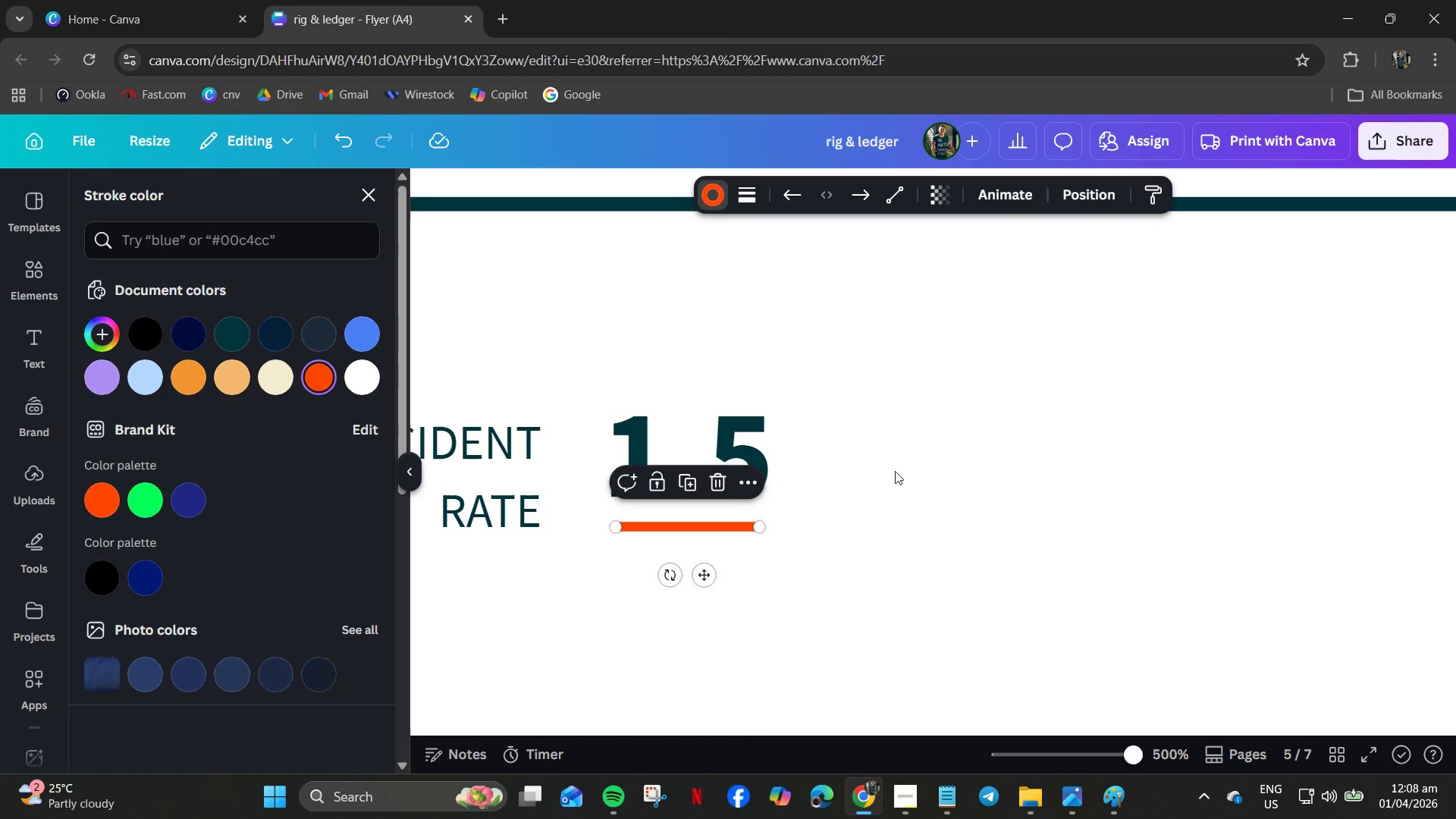 
left_click_drag(start_coordinate=[886, 473], to_coordinate=[905, 471])
 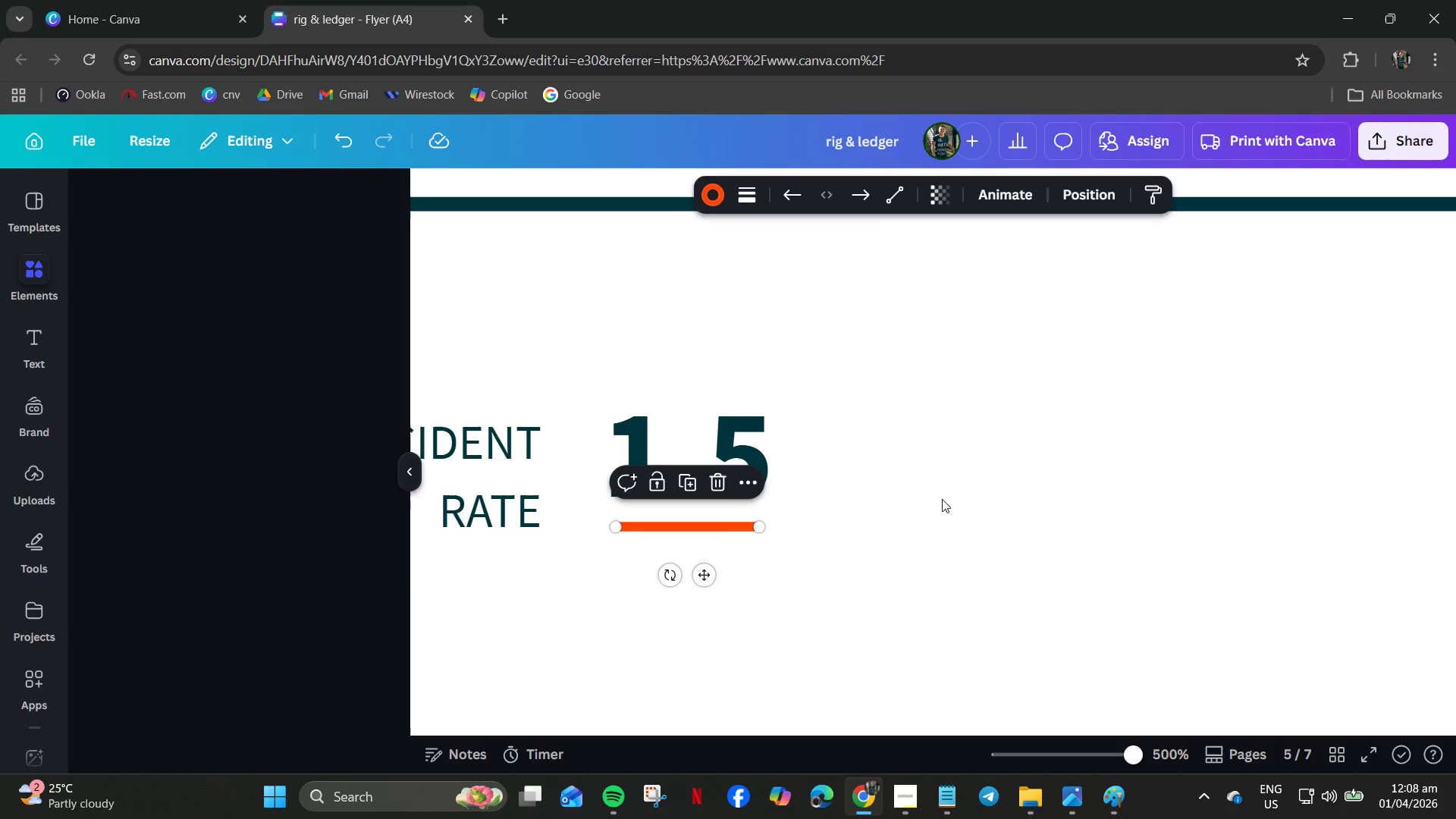 
triple_click([943, 500])
 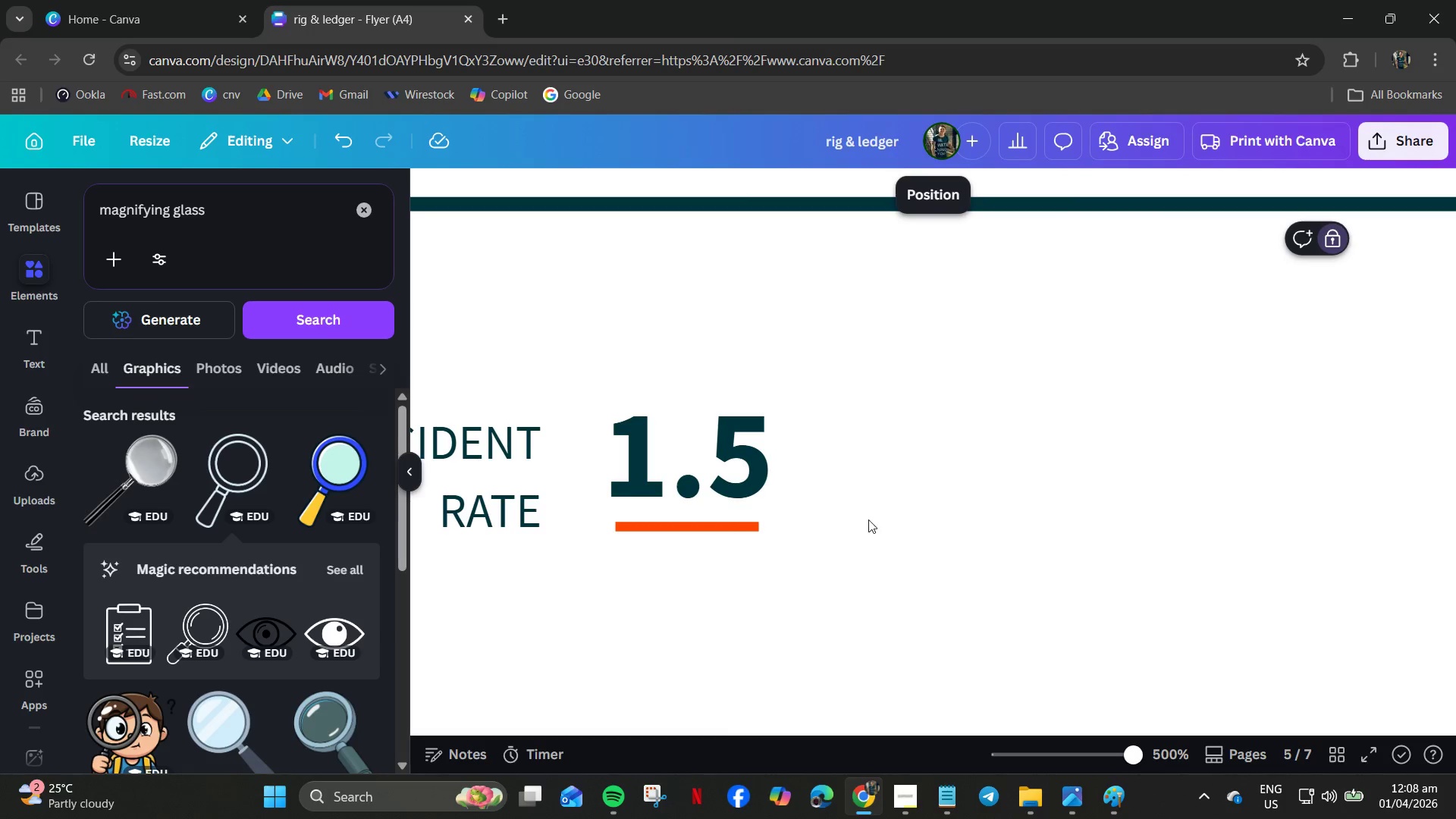 
hold_key(key=ControlLeft, duration=0.56)
scroll: coordinate [811, 522], scroll_direction: down, amount: 5.0
 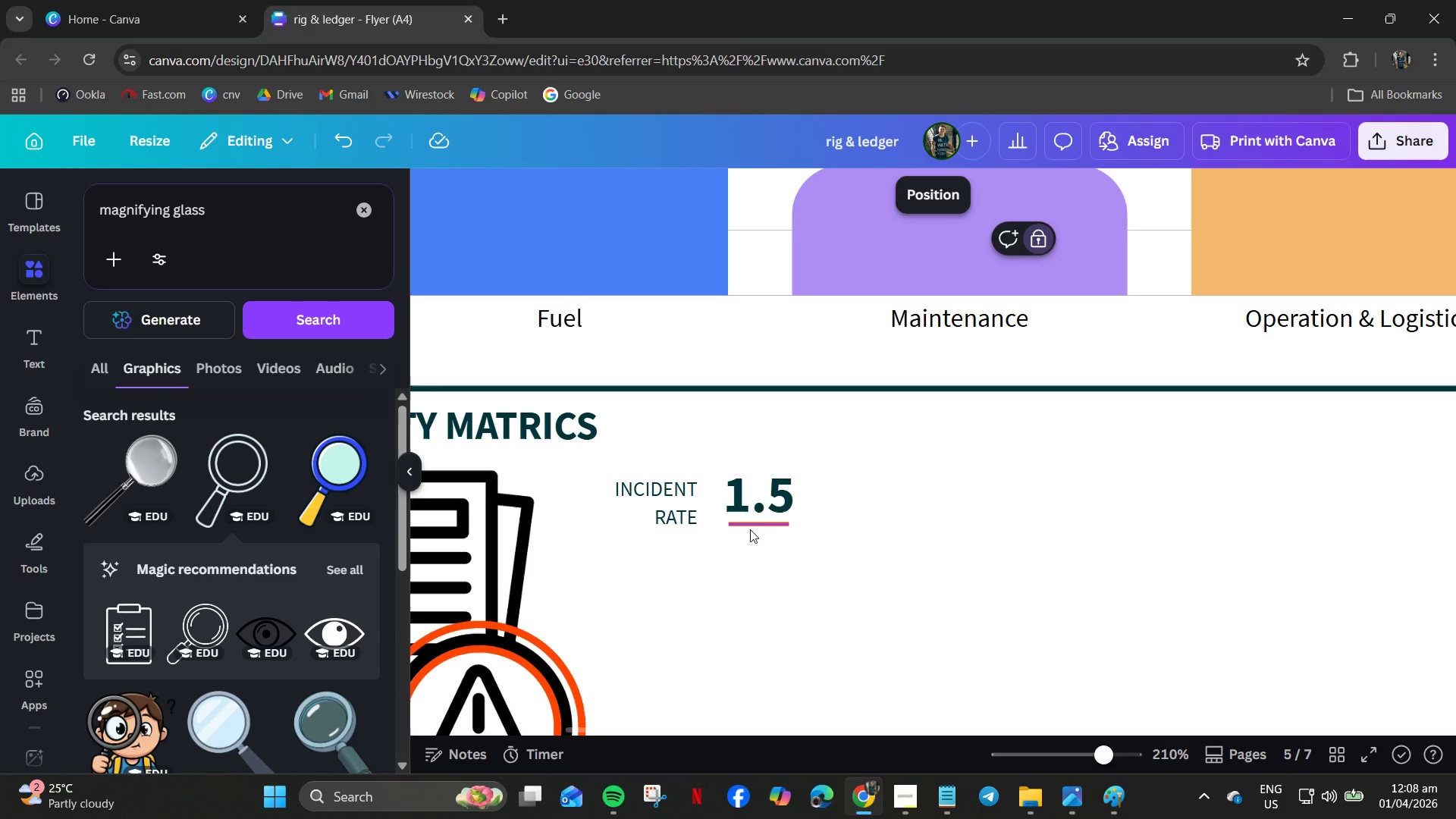 
double_click([755, 513])
 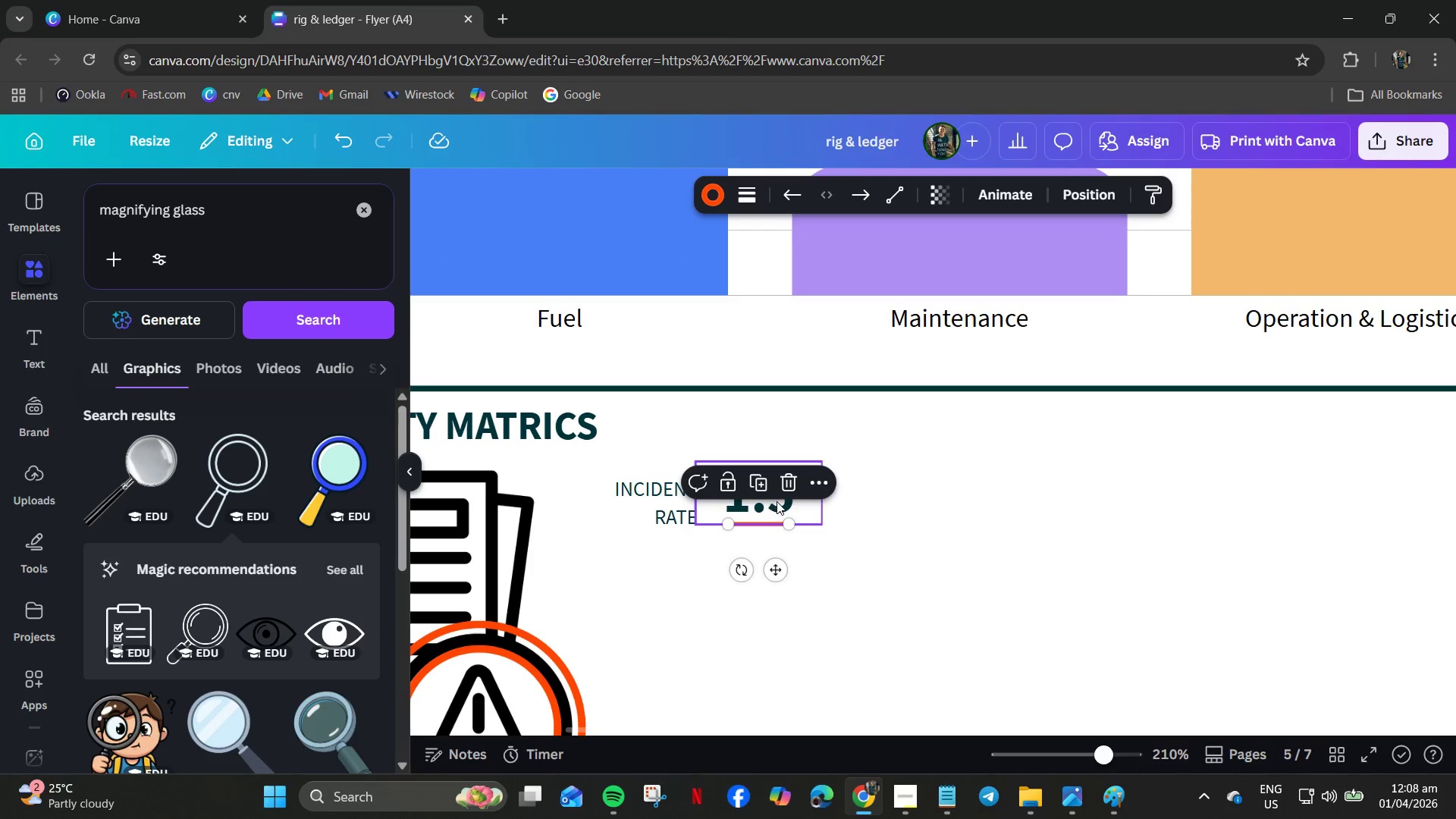 
left_click_drag(start_coordinate=[777, 501], to_coordinate=[756, 501])
 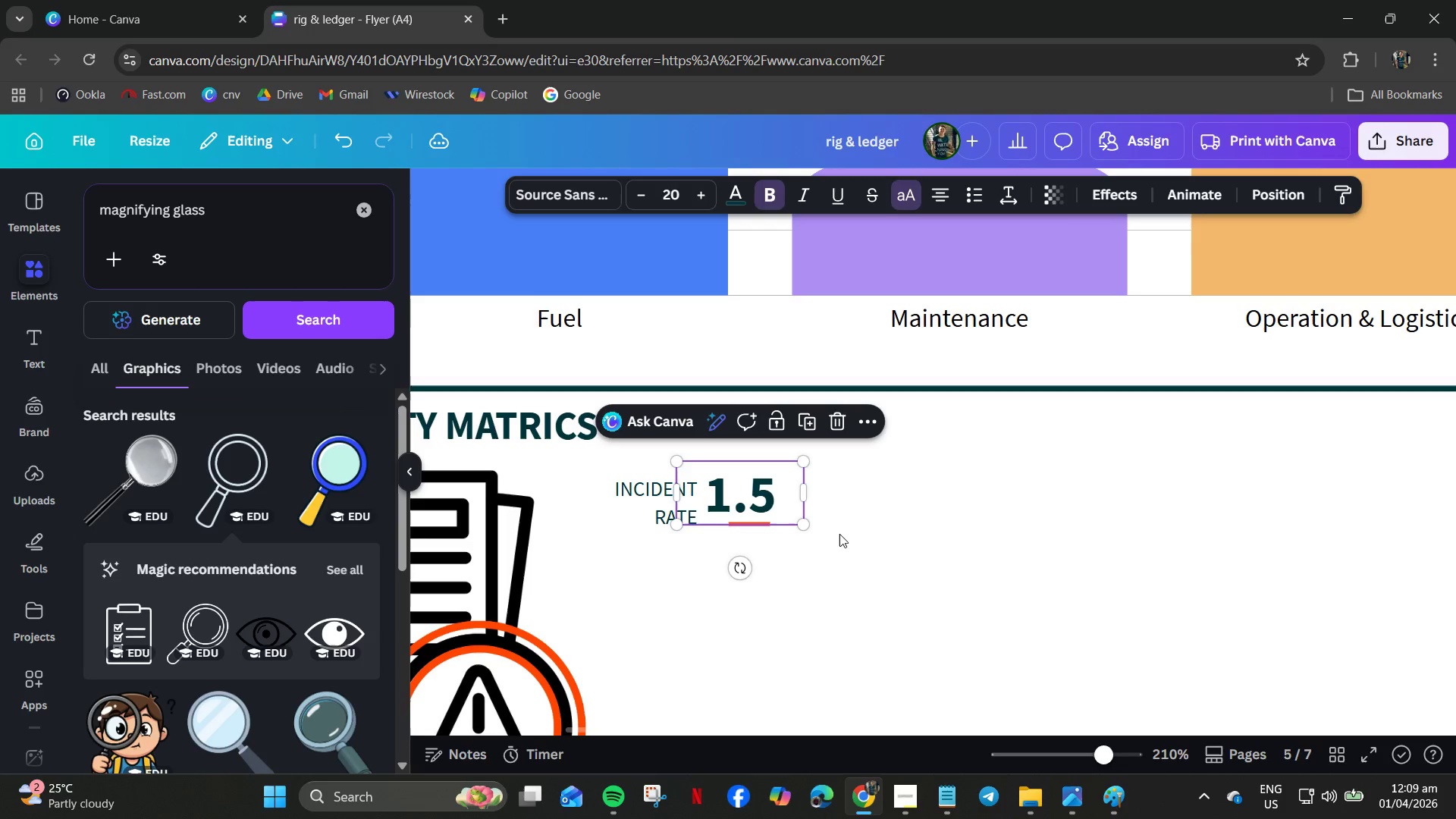 
key(Control+Z)
 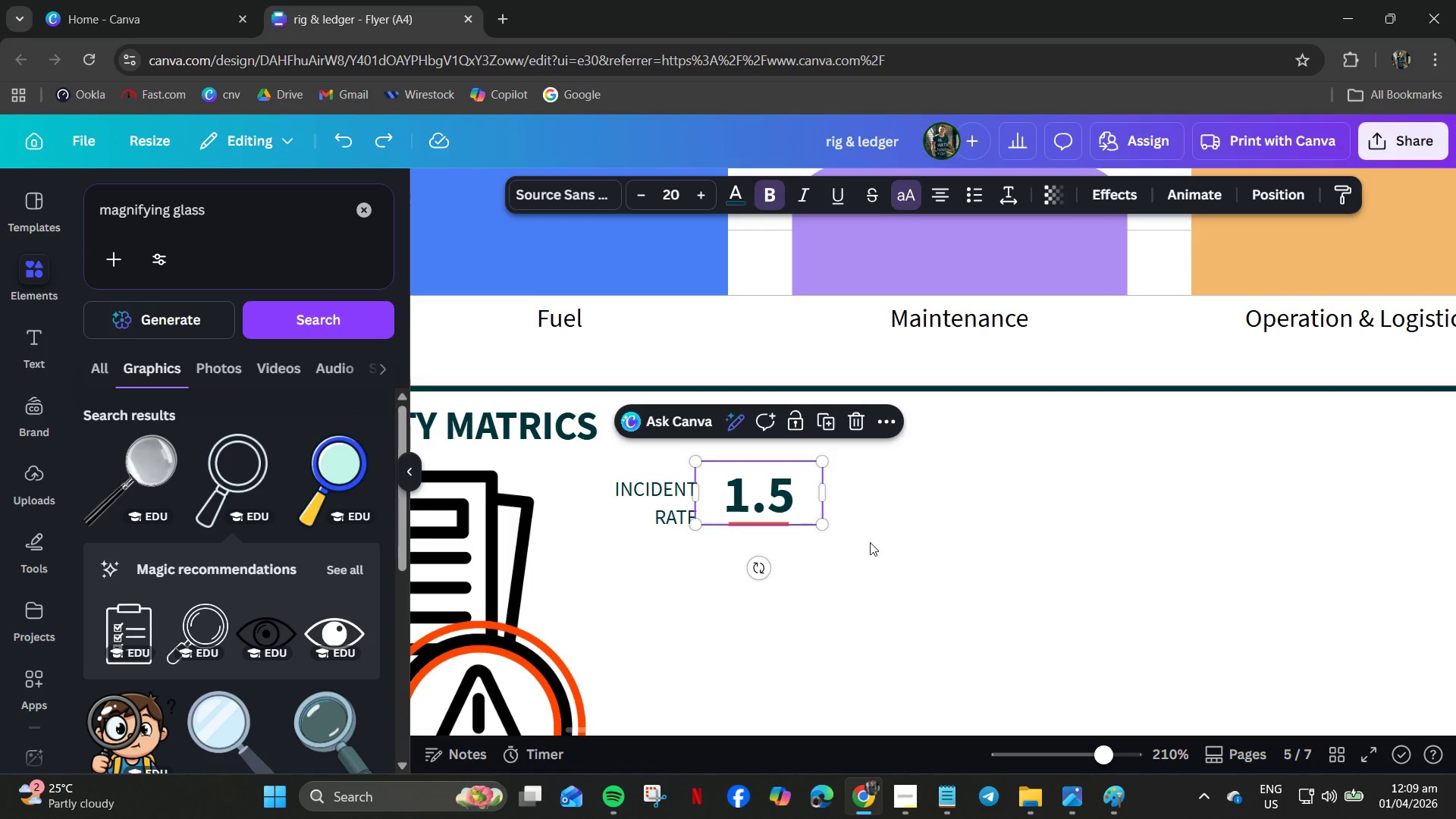 
left_click([870, 542])
 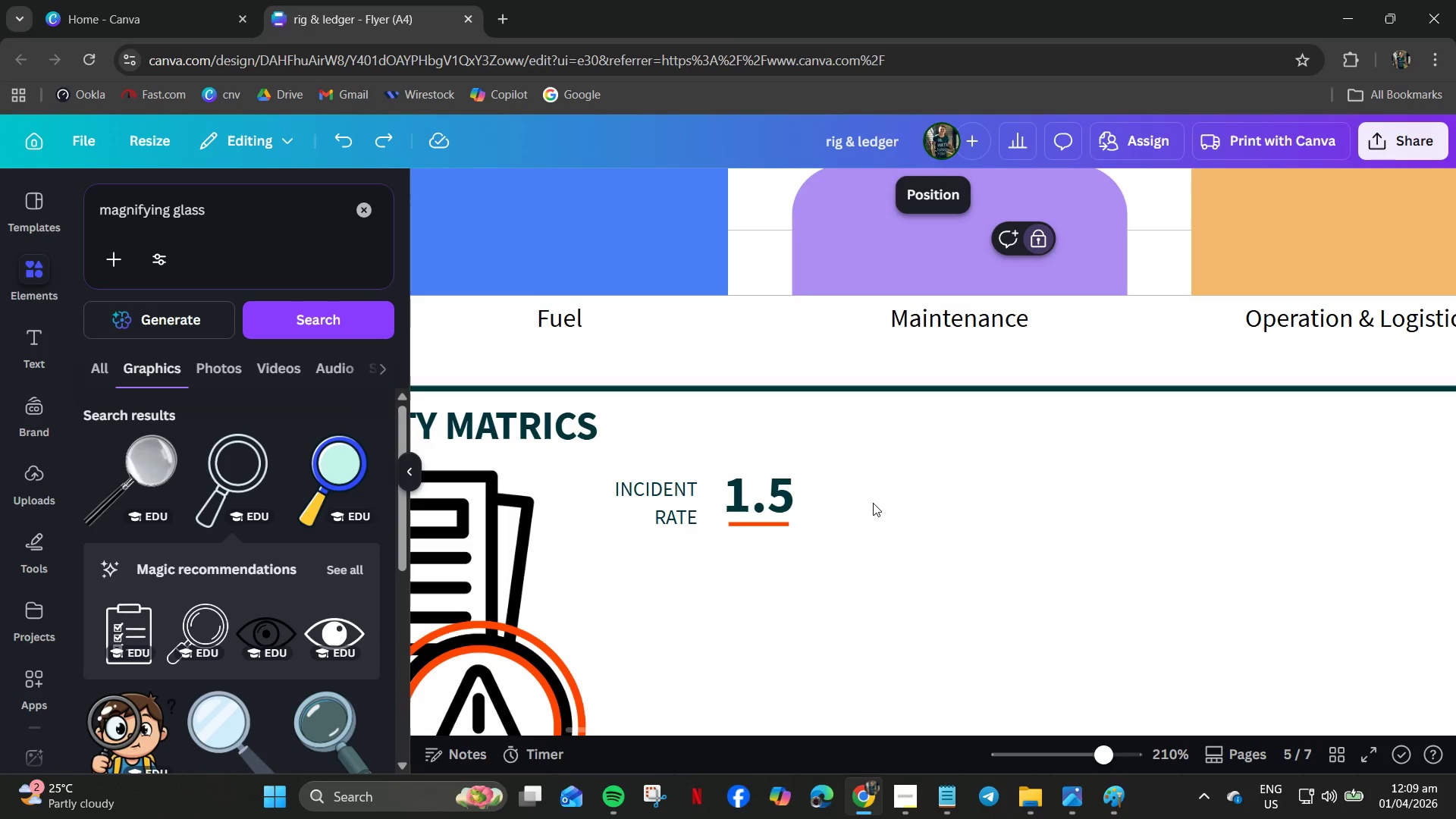 
left_click_drag(start_coordinate=[873, 503], to_coordinate=[748, 518])
 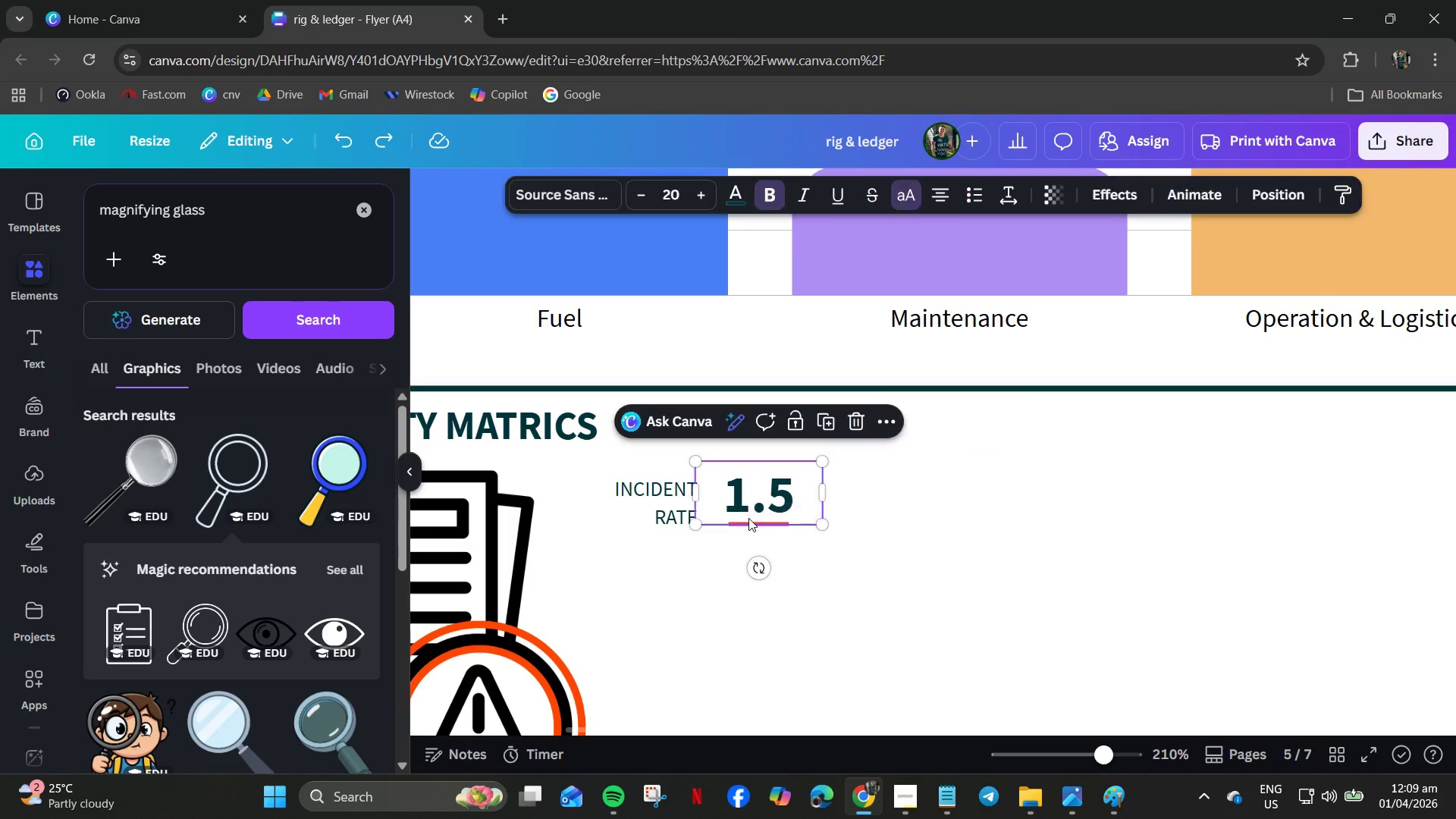 
right_click([748, 518])
 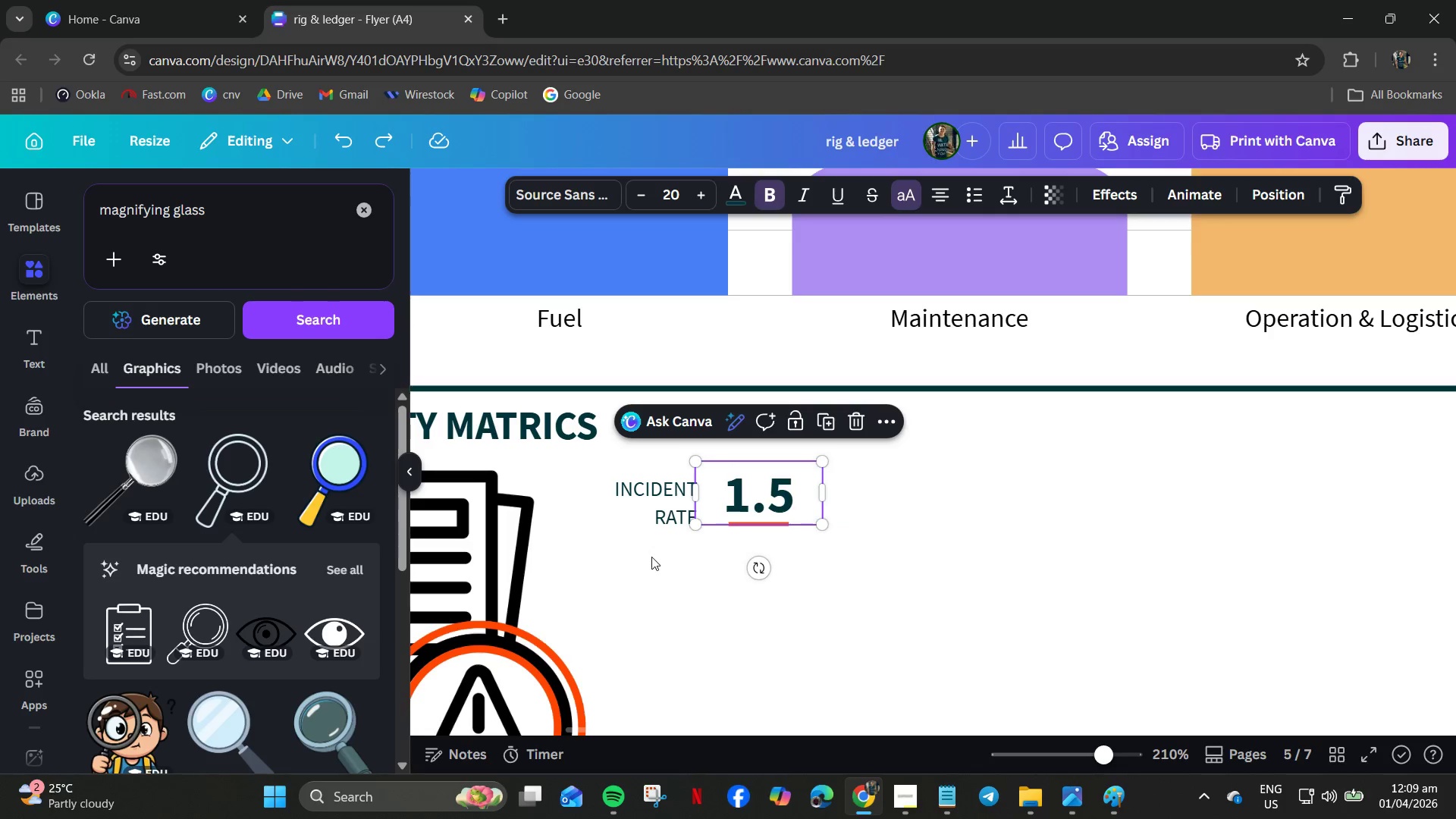 
double_click([777, 569])
 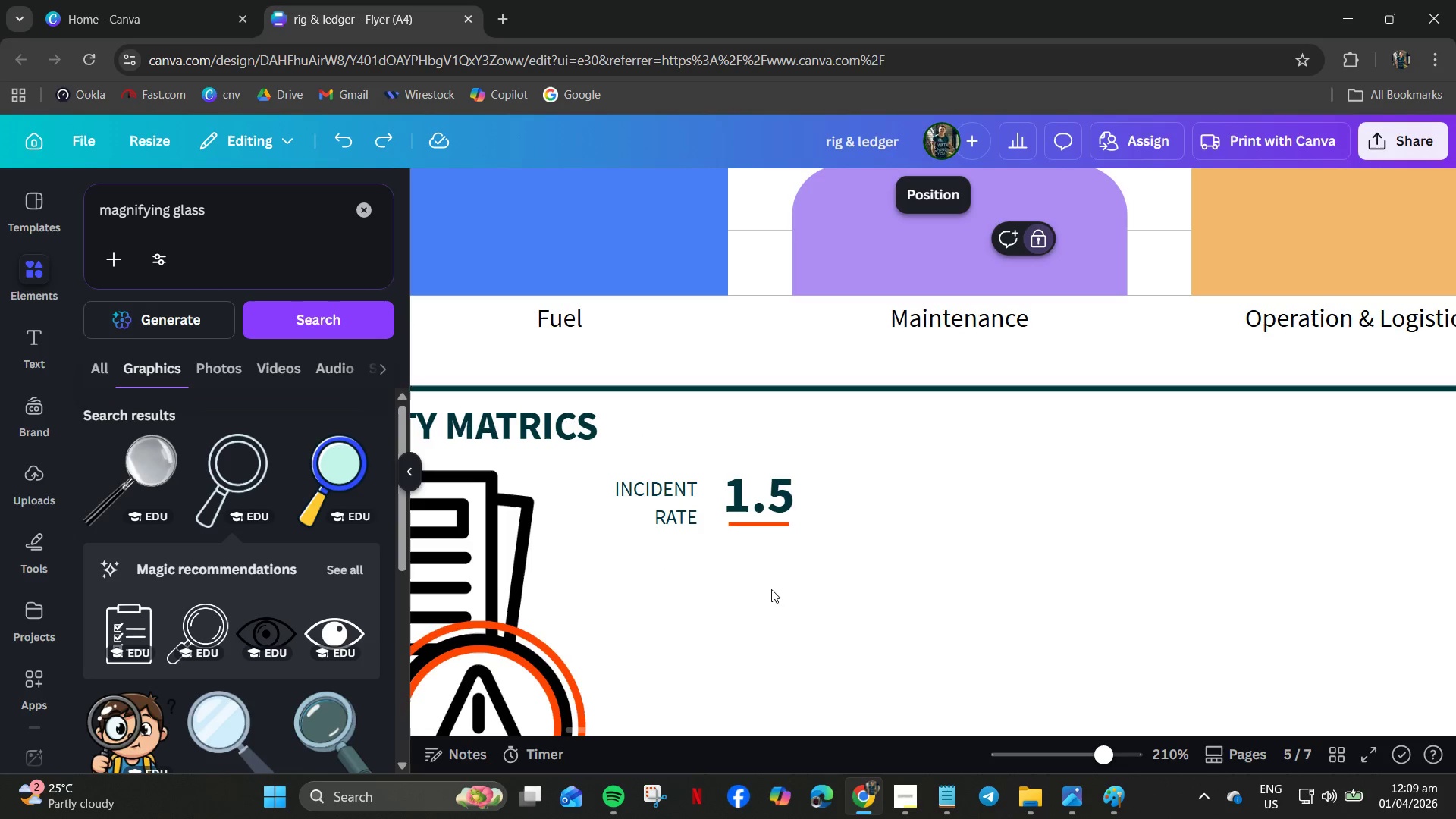 
left_click_drag(start_coordinate=[764, 590], to_coordinate=[760, 483])
 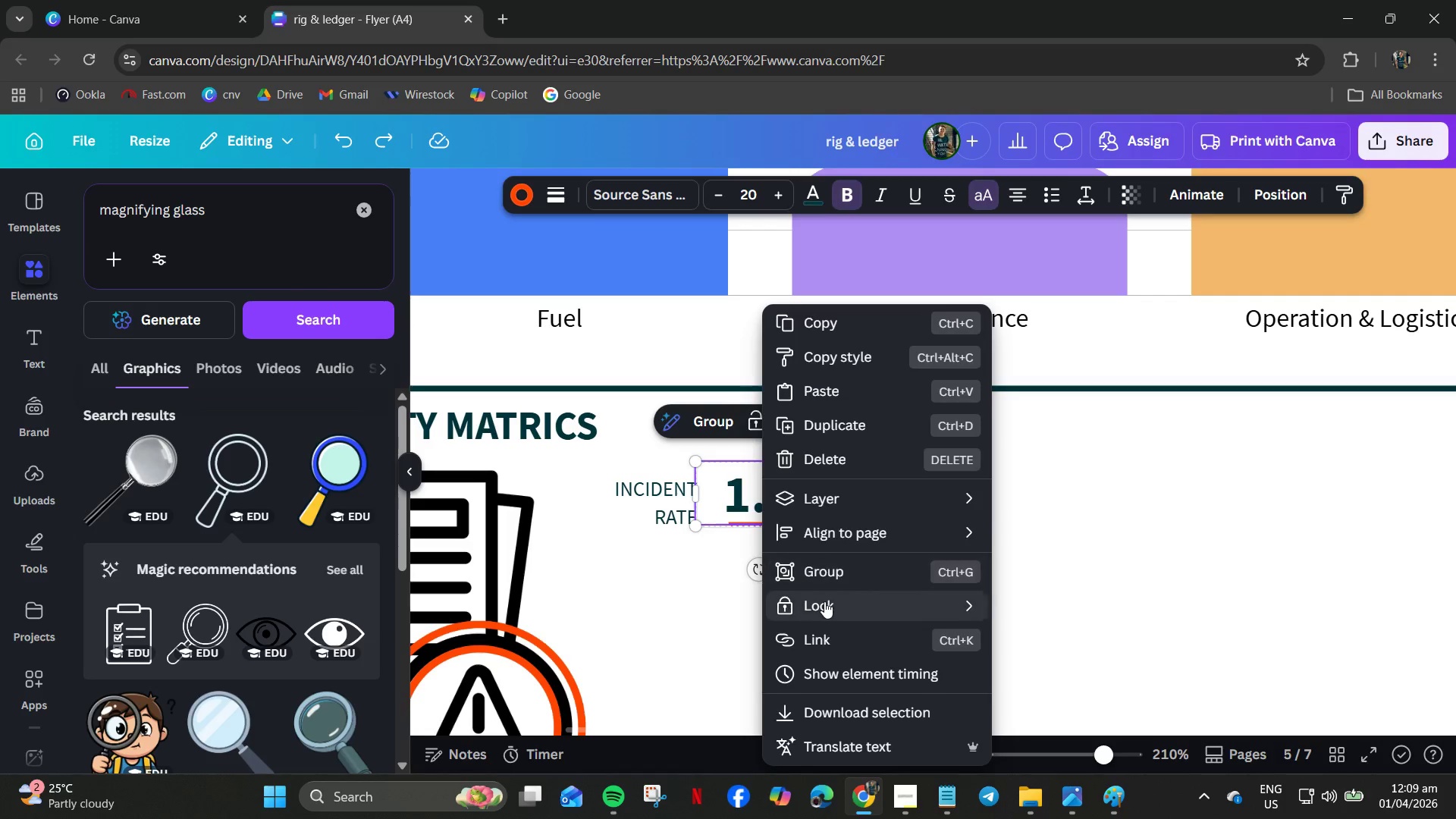 
left_click([832, 576])
 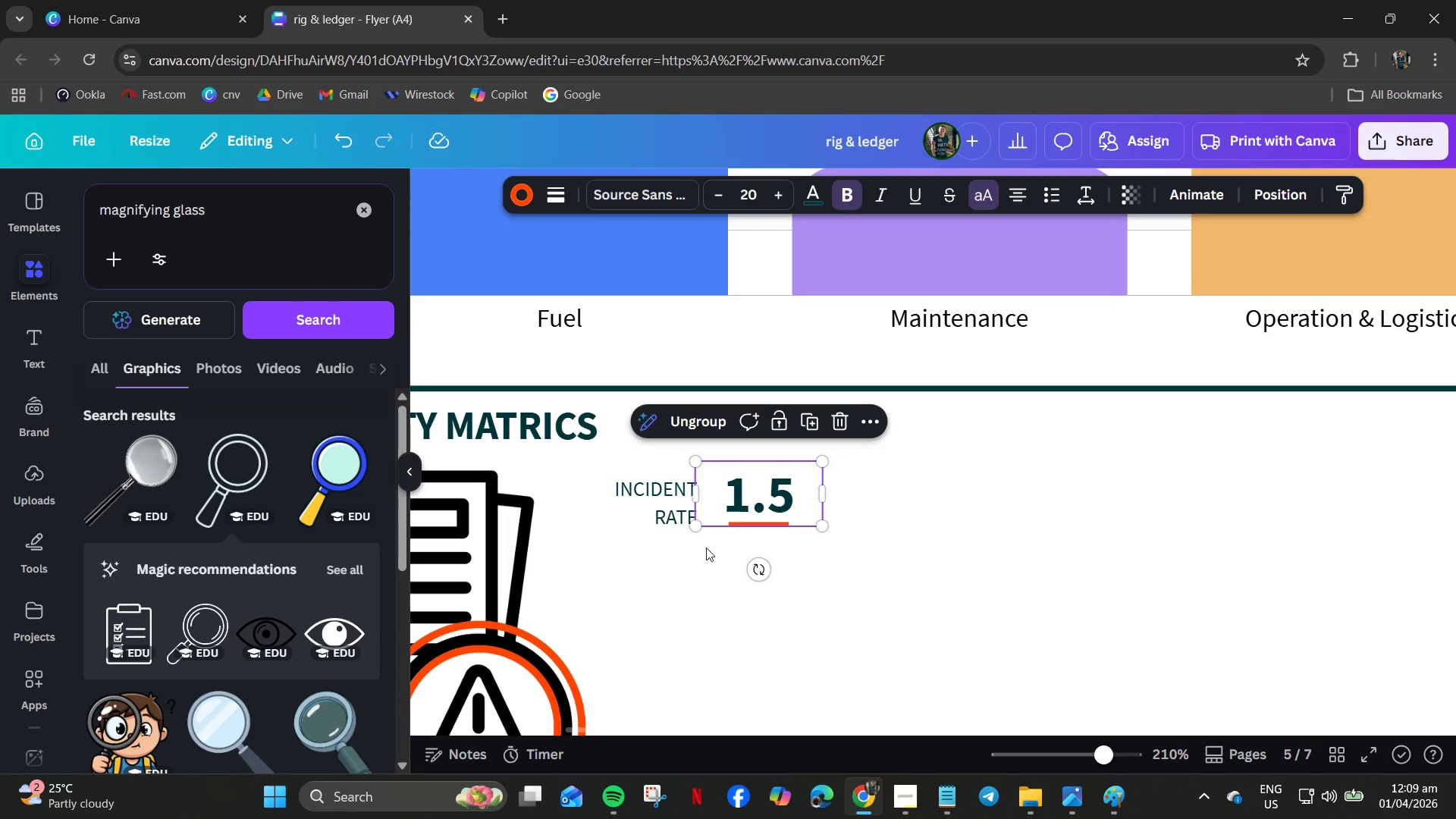 
left_click_drag(start_coordinate=[706, 548], to_coordinate=[714, 542])
 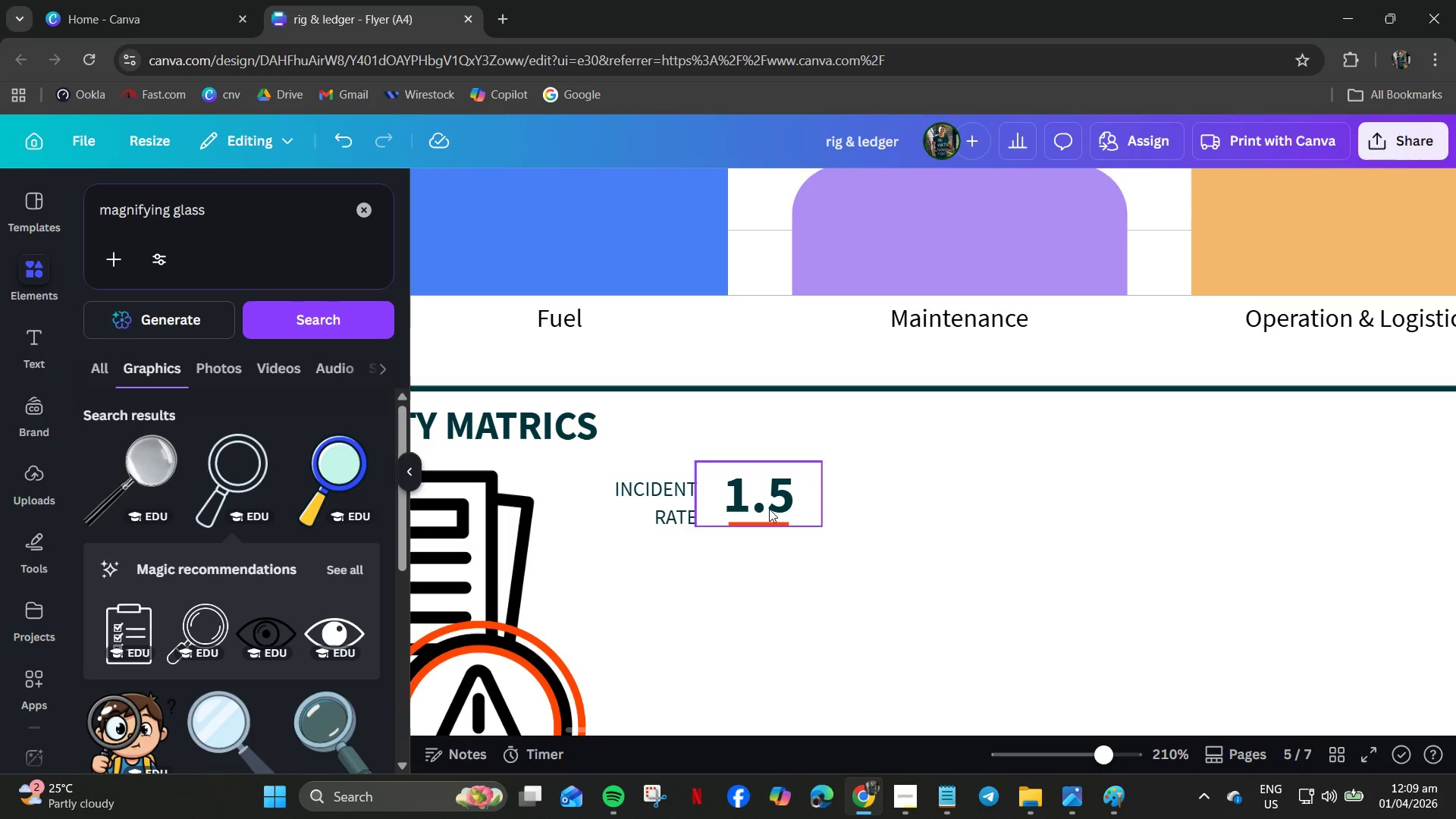 
left_click_drag(start_coordinate=[769, 509], to_coordinate=[749, 510])
 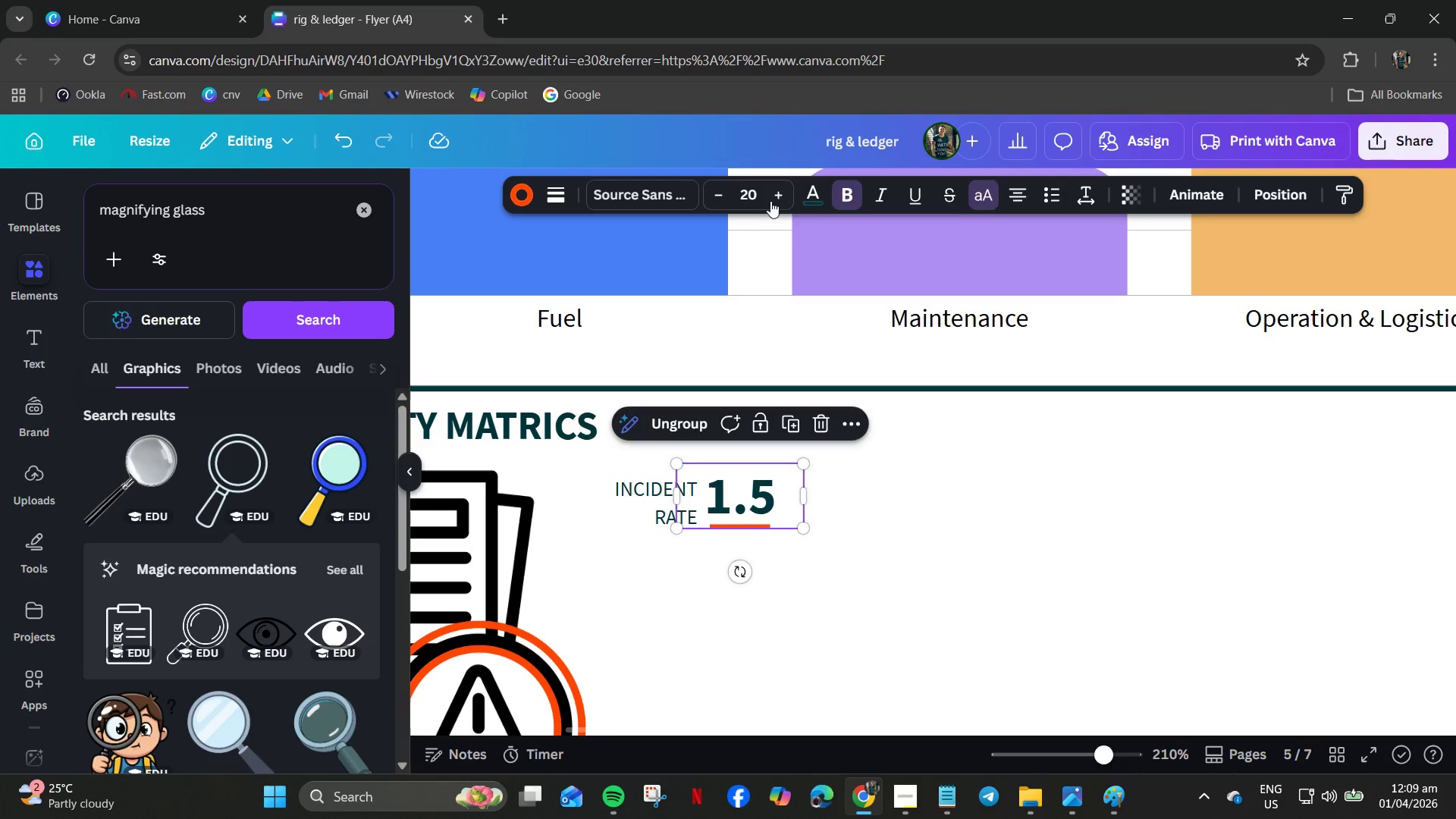 
left_click([714, 196])
 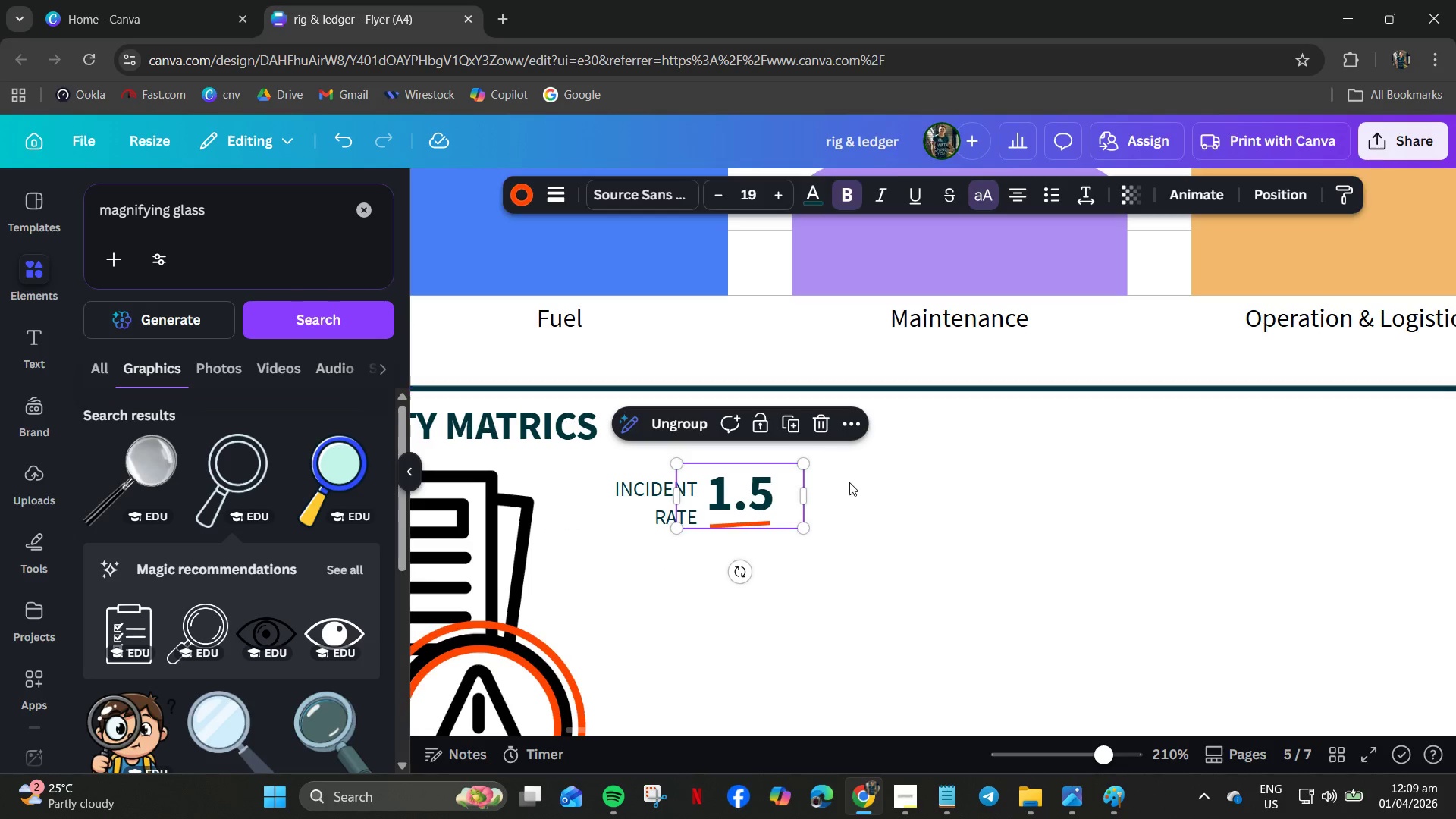 
left_click([861, 505])
 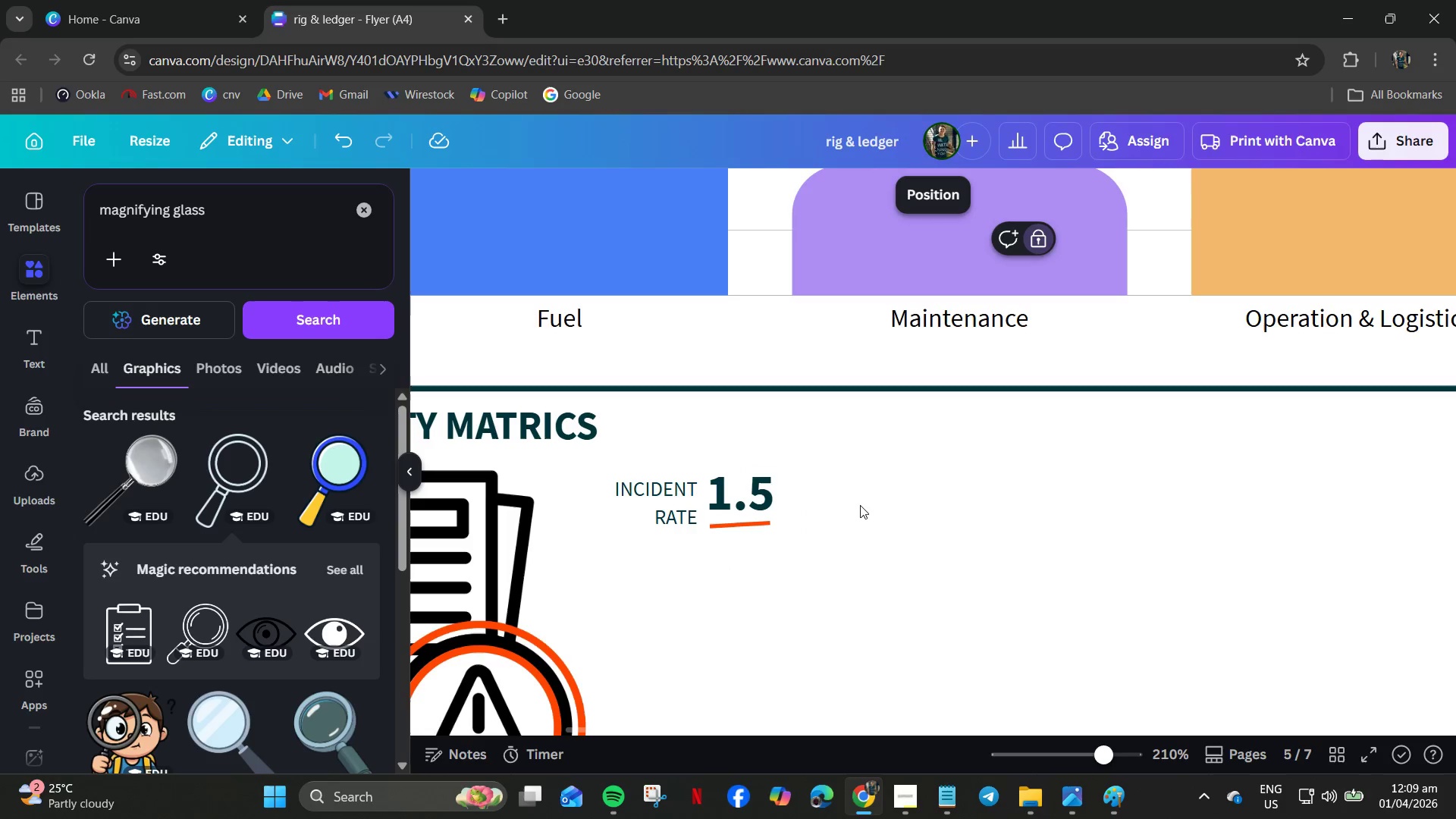 
key(Control+Z)
 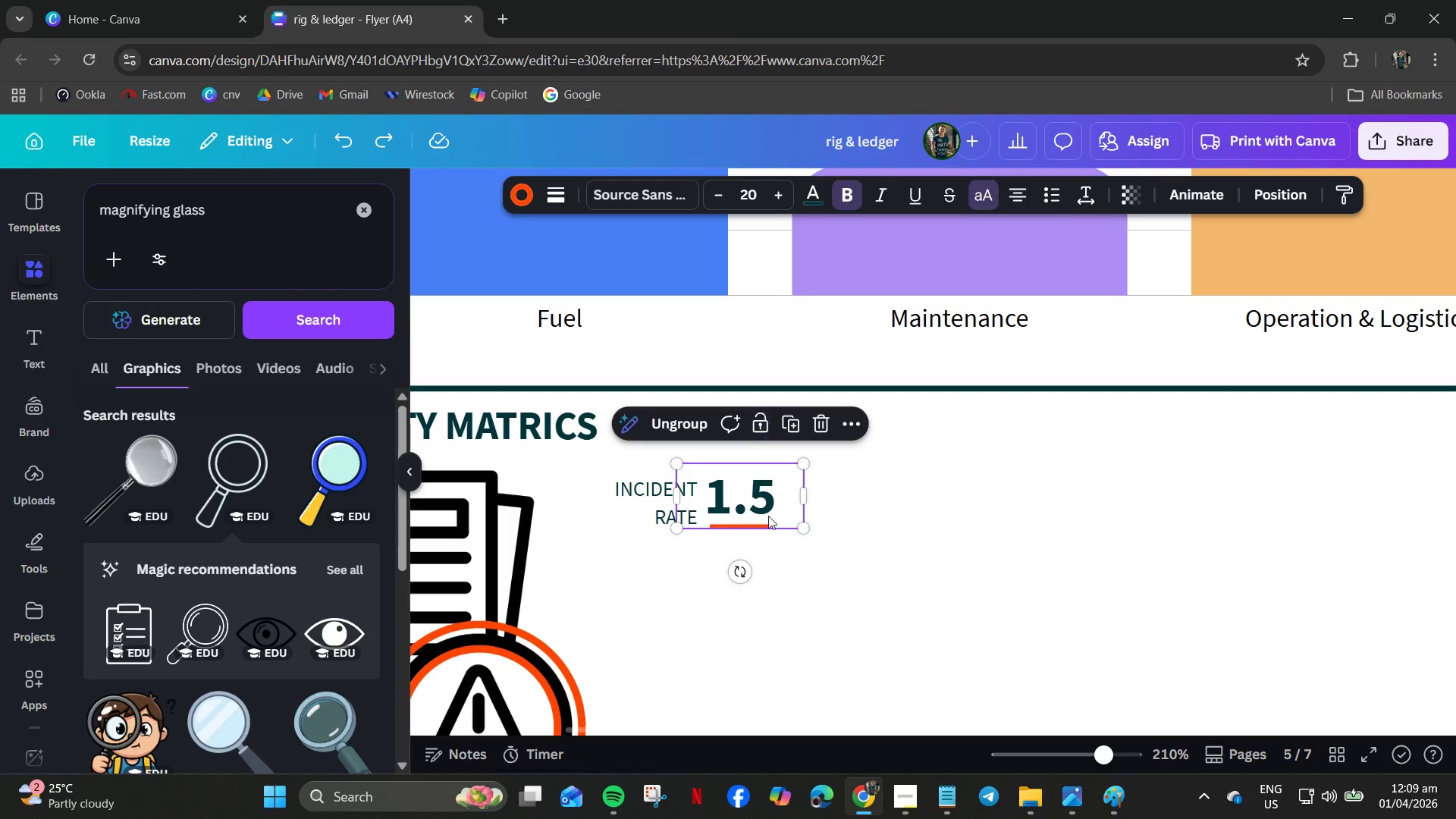 
left_click_drag(start_coordinate=[768, 516], to_coordinate=[764, 517])
 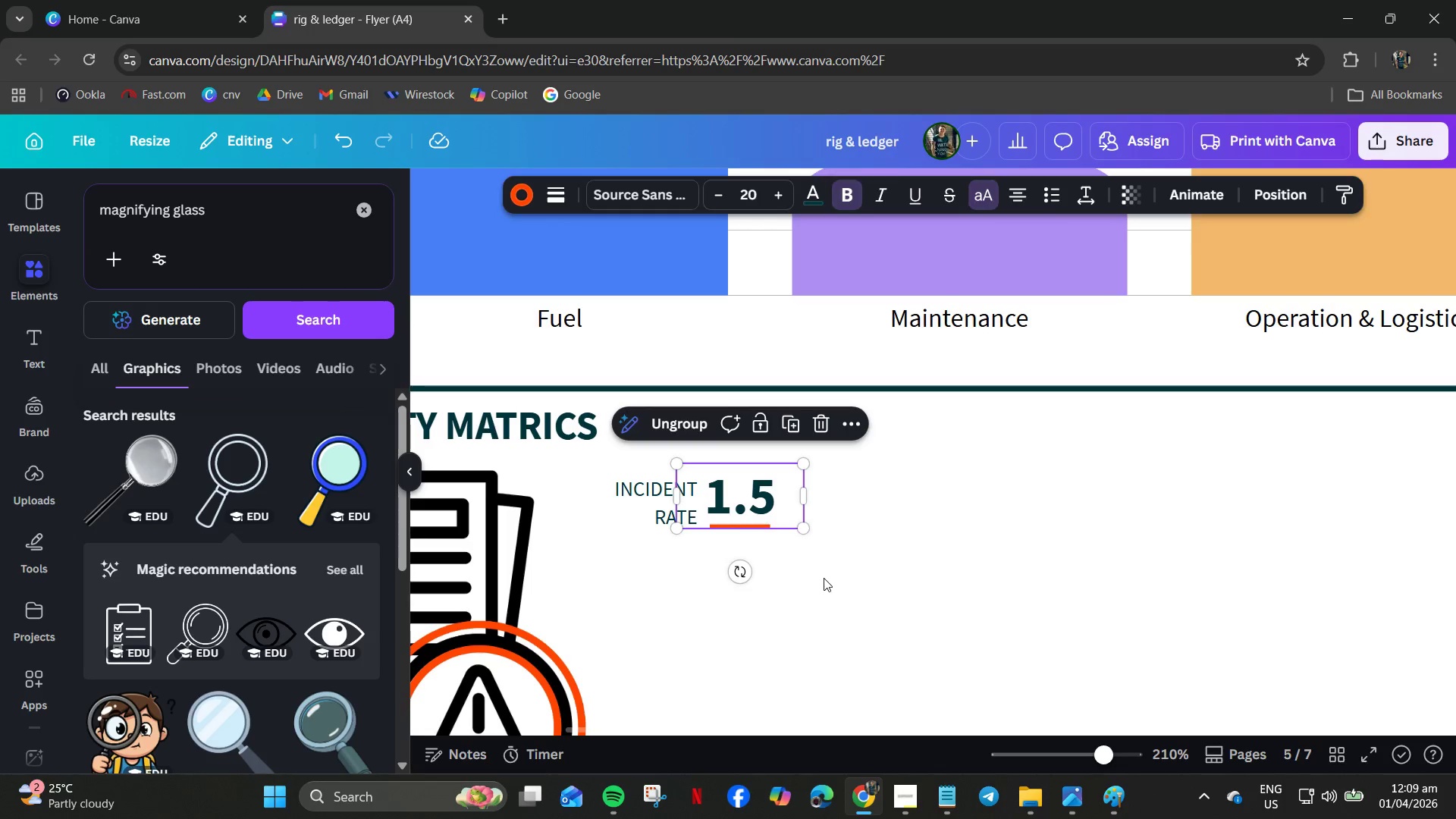 
left_click([824, 578])
 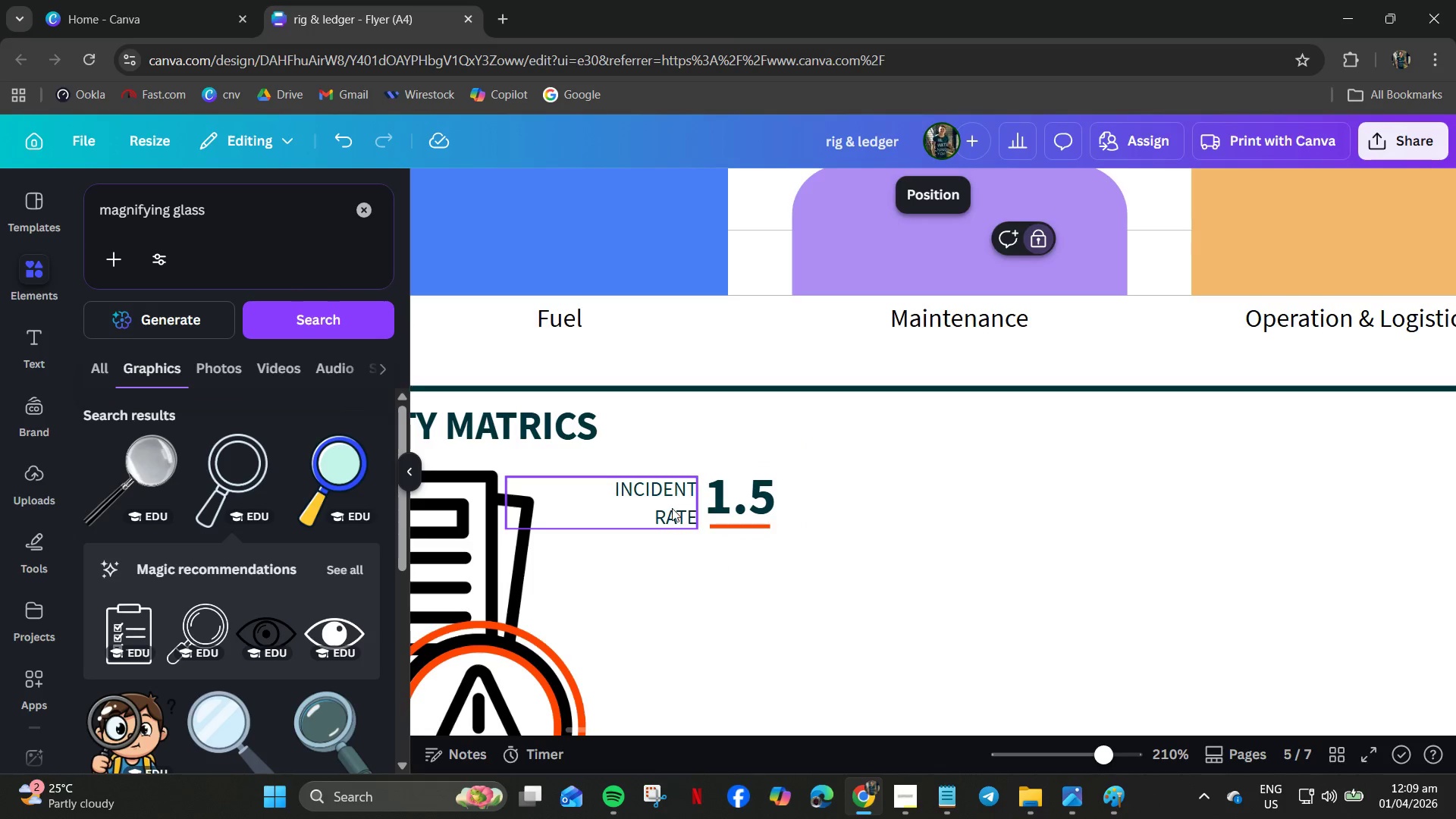 
left_click([672, 508])
 